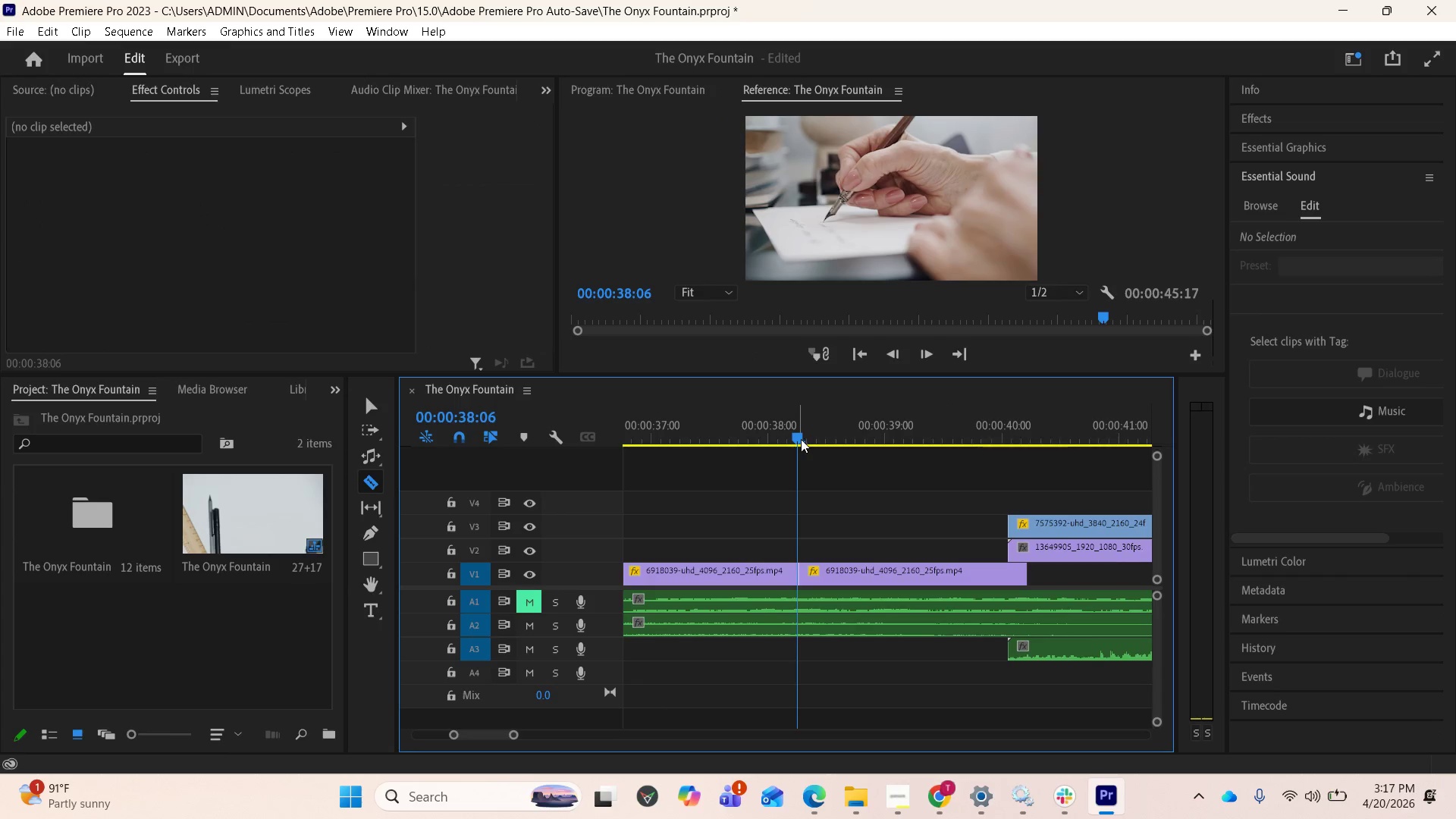 
left_click_drag(start_coordinate=[798, 435], to_coordinate=[950, 440])
 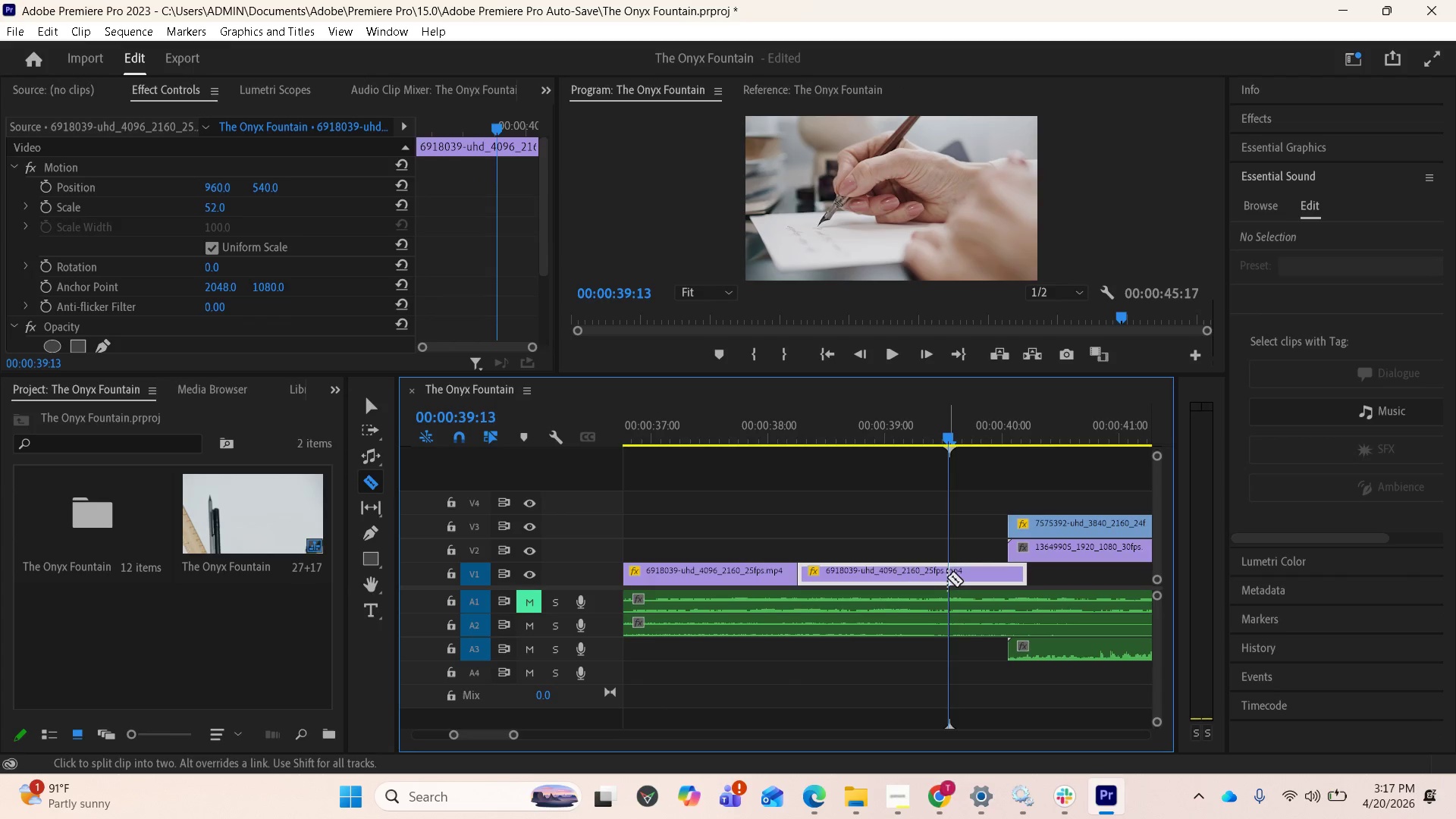 
left_click([947, 576])
 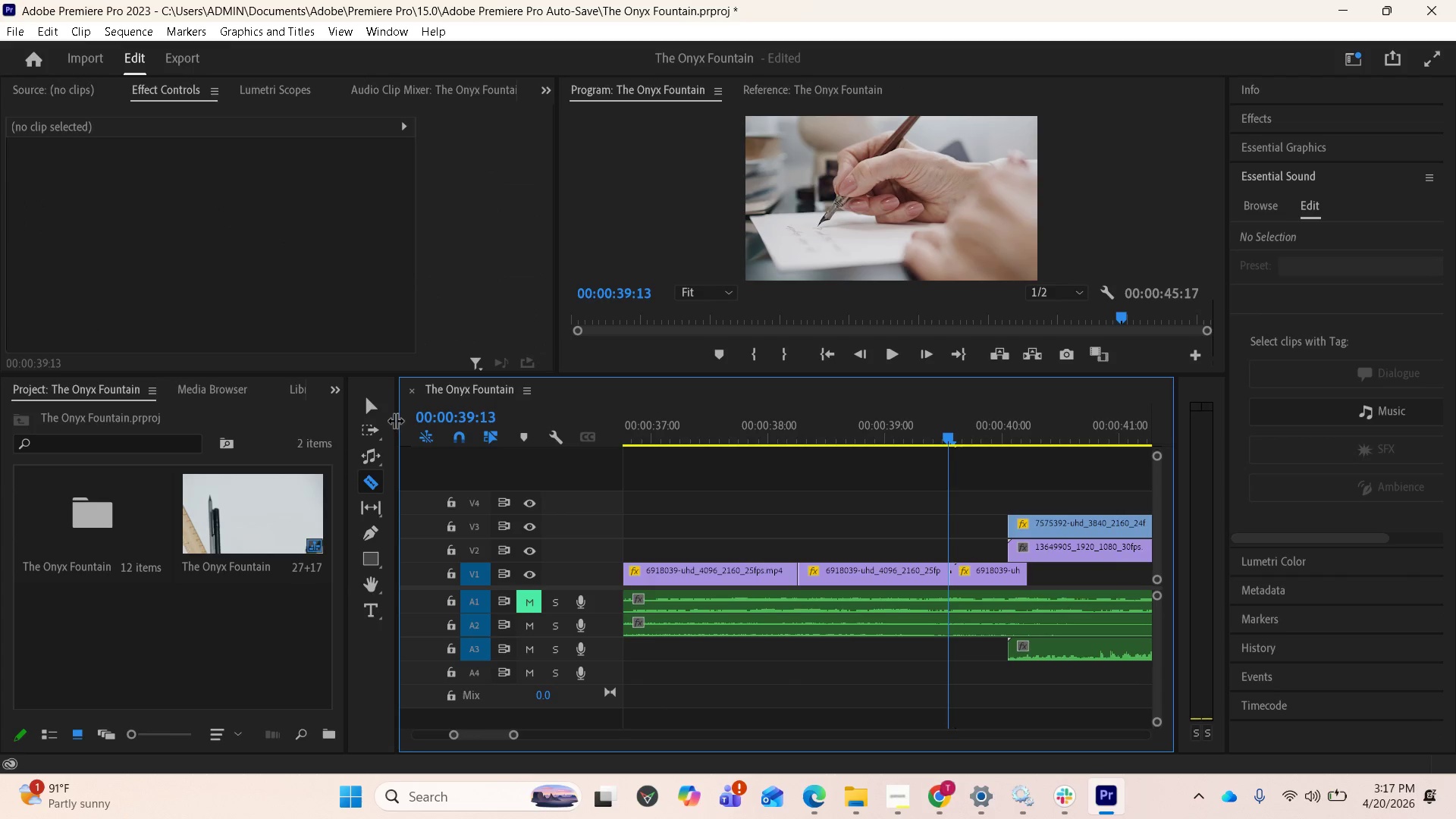 
left_click([381, 407])
 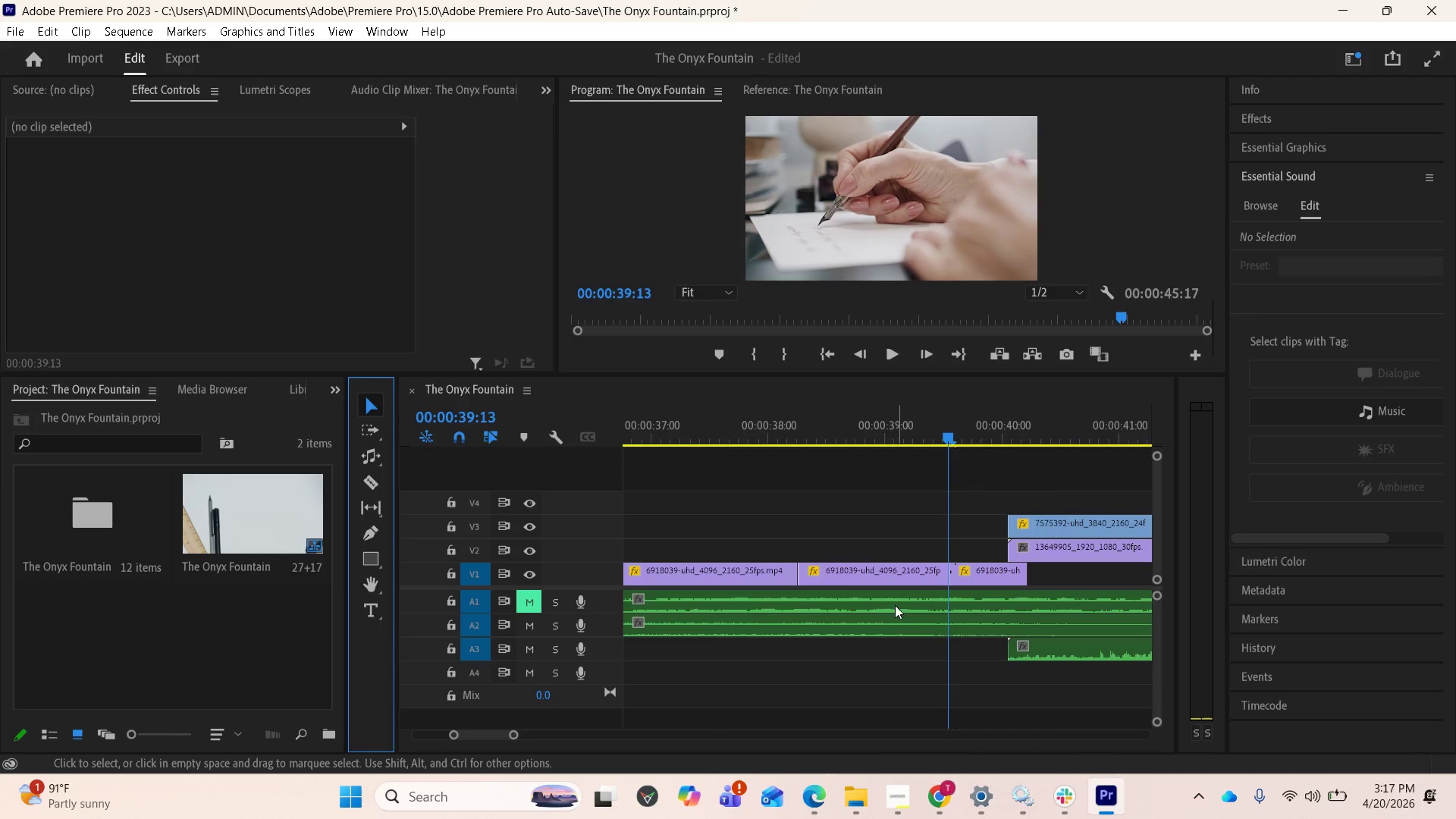 
left_click([886, 583])
 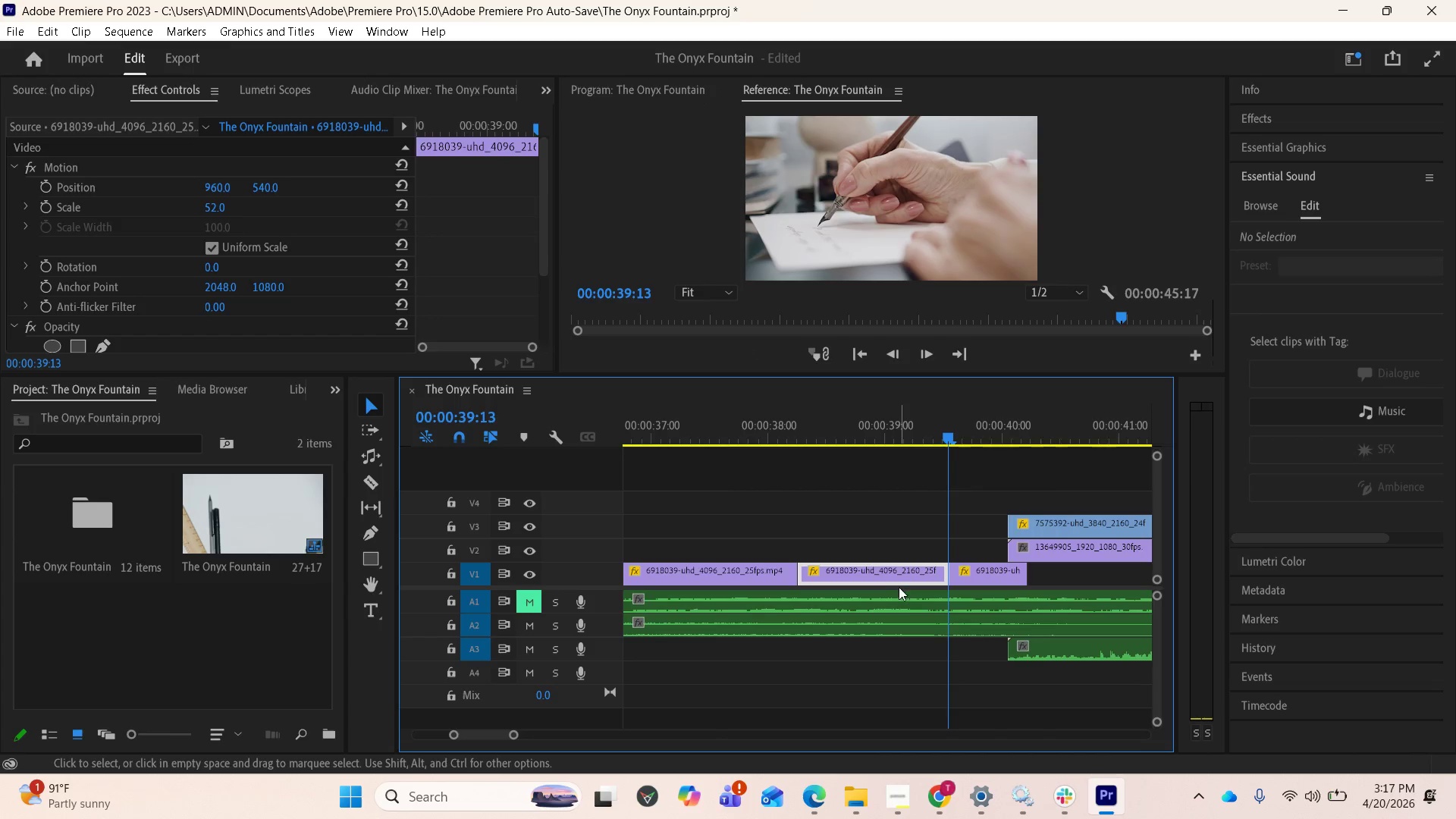 
key(Delete)
 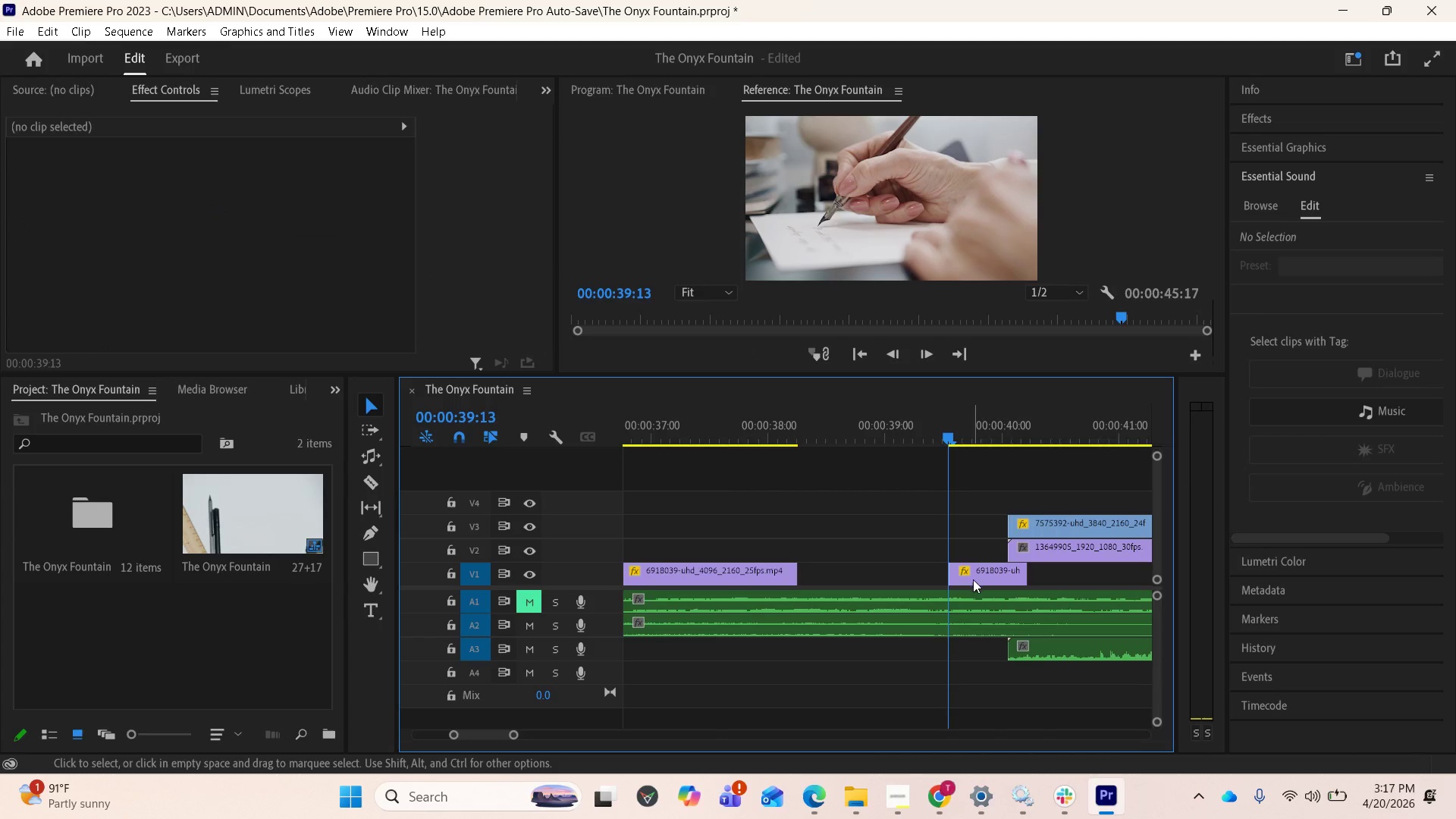 
left_click_drag(start_coordinate=[973, 579], to_coordinate=[821, 582])
 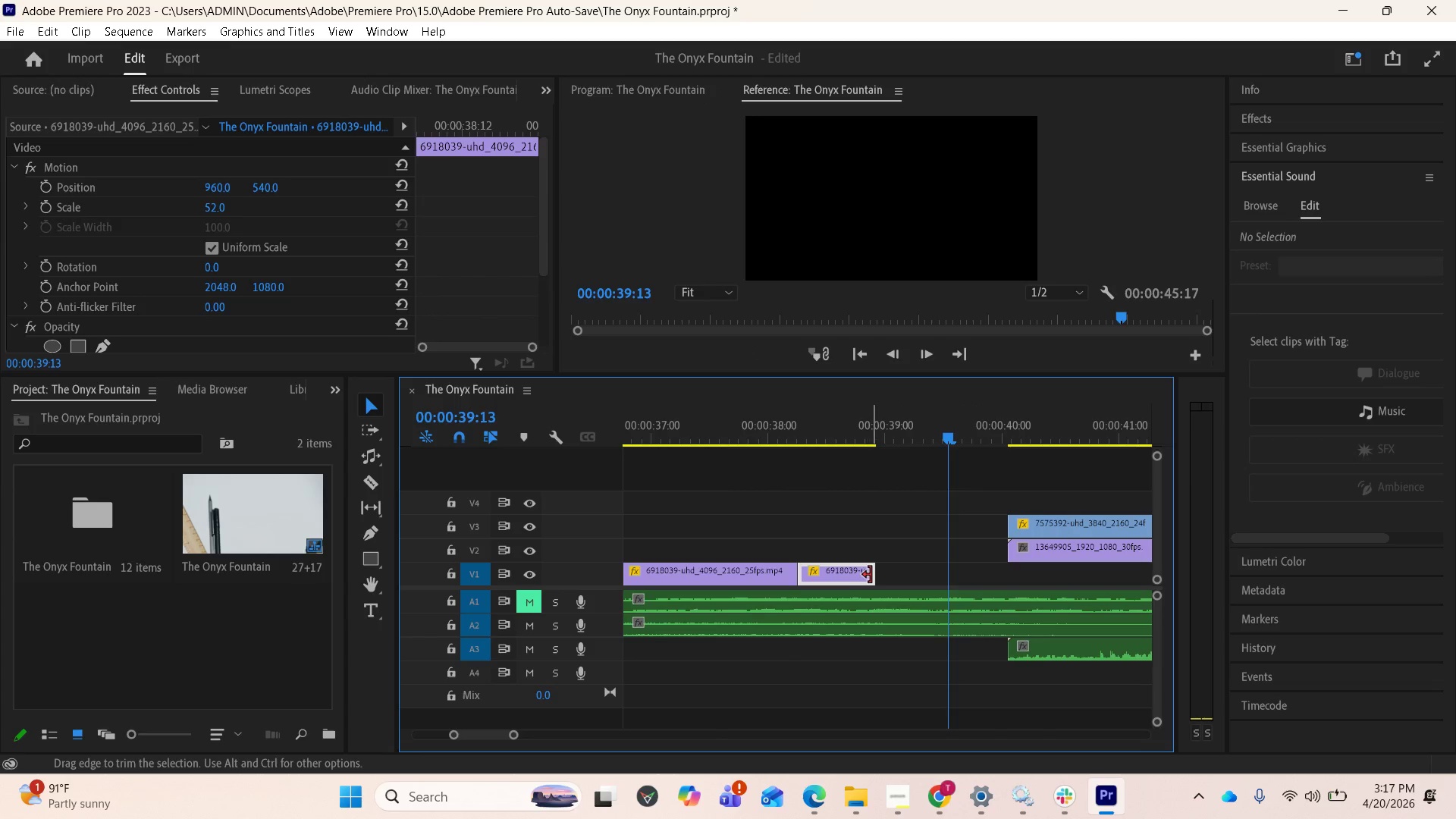 
left_click_drag(start_coordinate=[873, 573], to_coordinate=[1037, 601])
 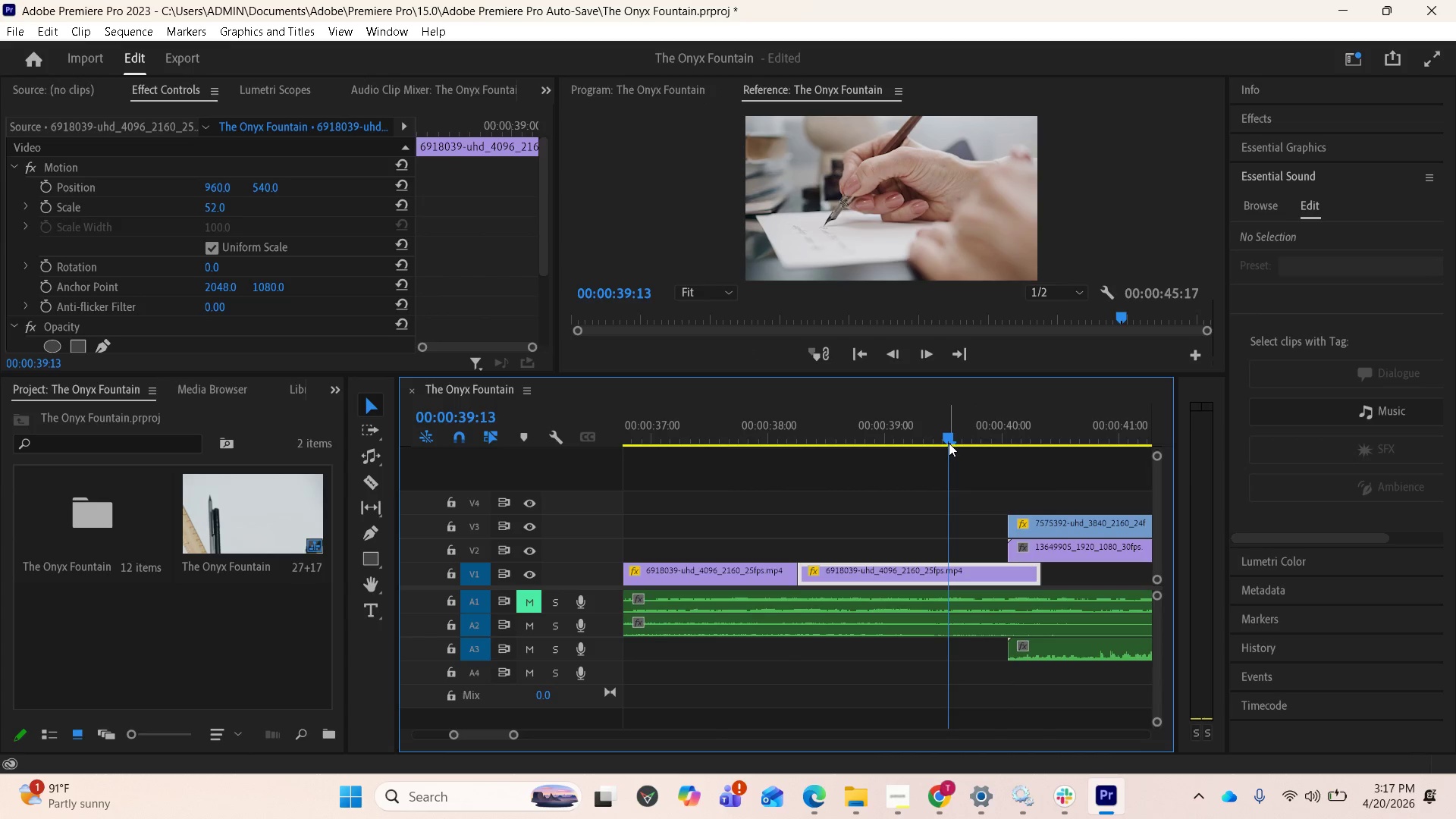 
left_click_drag(start_coordinate=[946, 434], to_coordinate=[560, 463])
 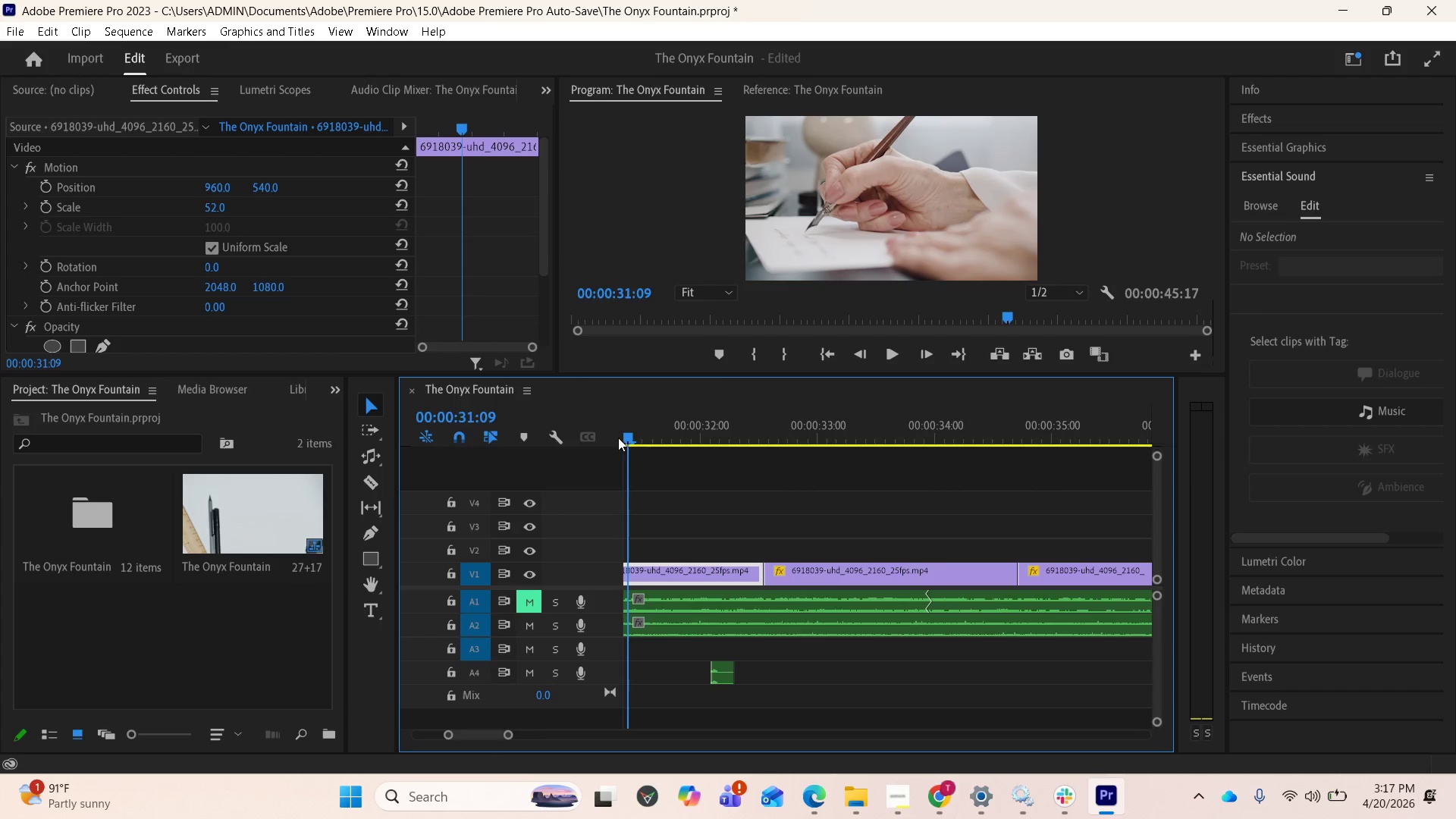 
left_click_drag(start_coordinate=[627, 439], to_coordinate=[601, 440])
 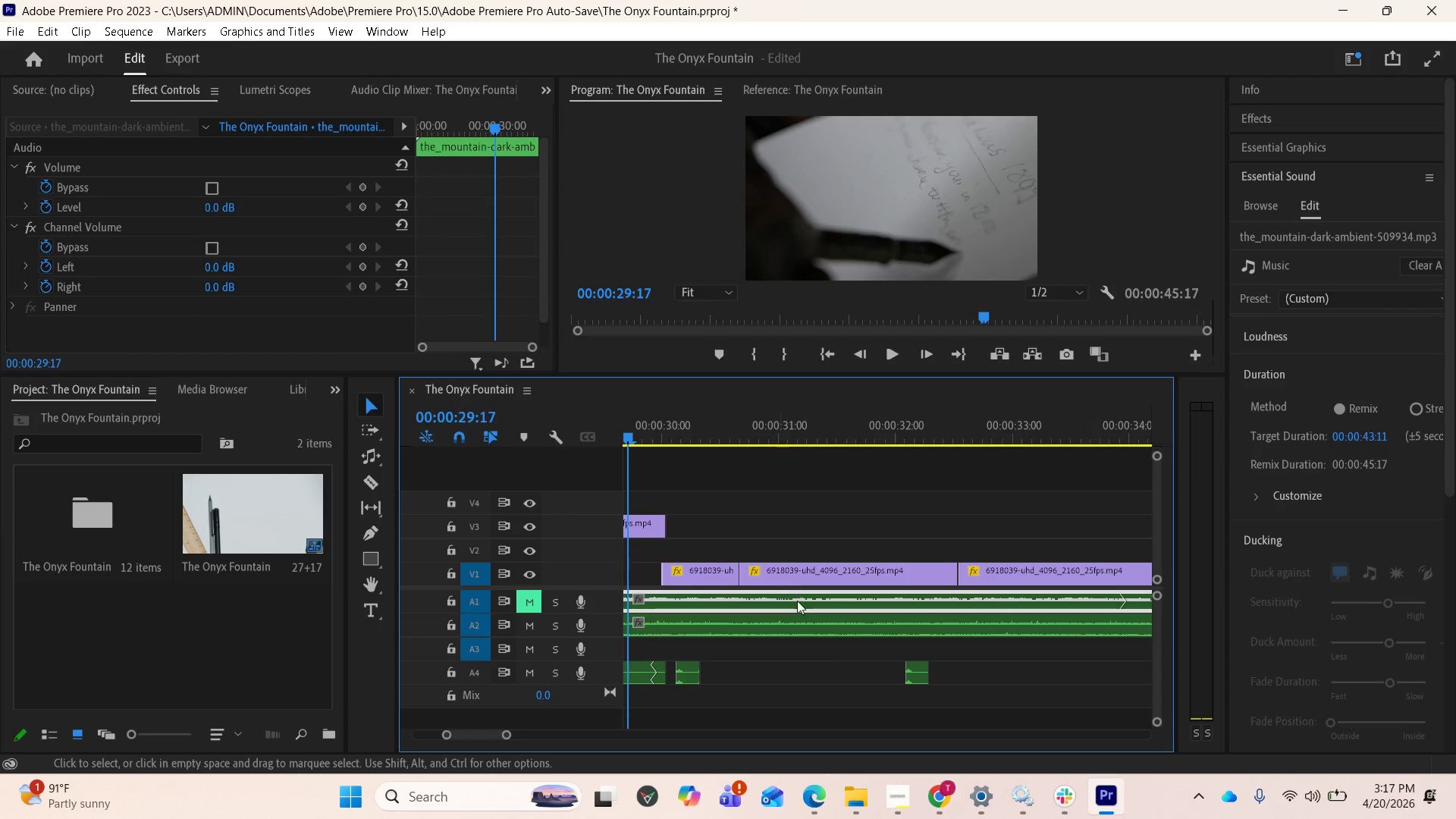 
key(Space)
 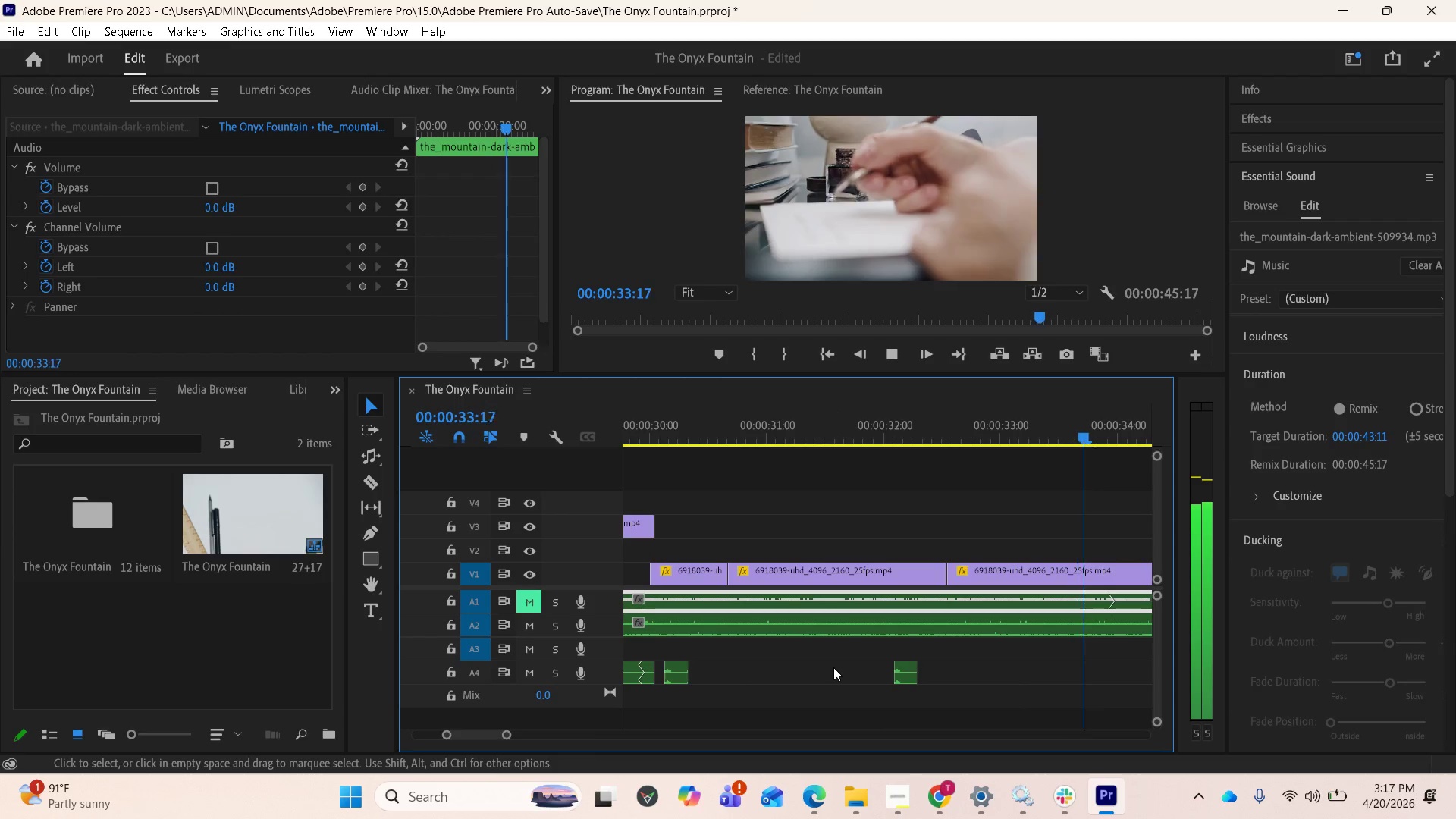 
wait(9.47)
 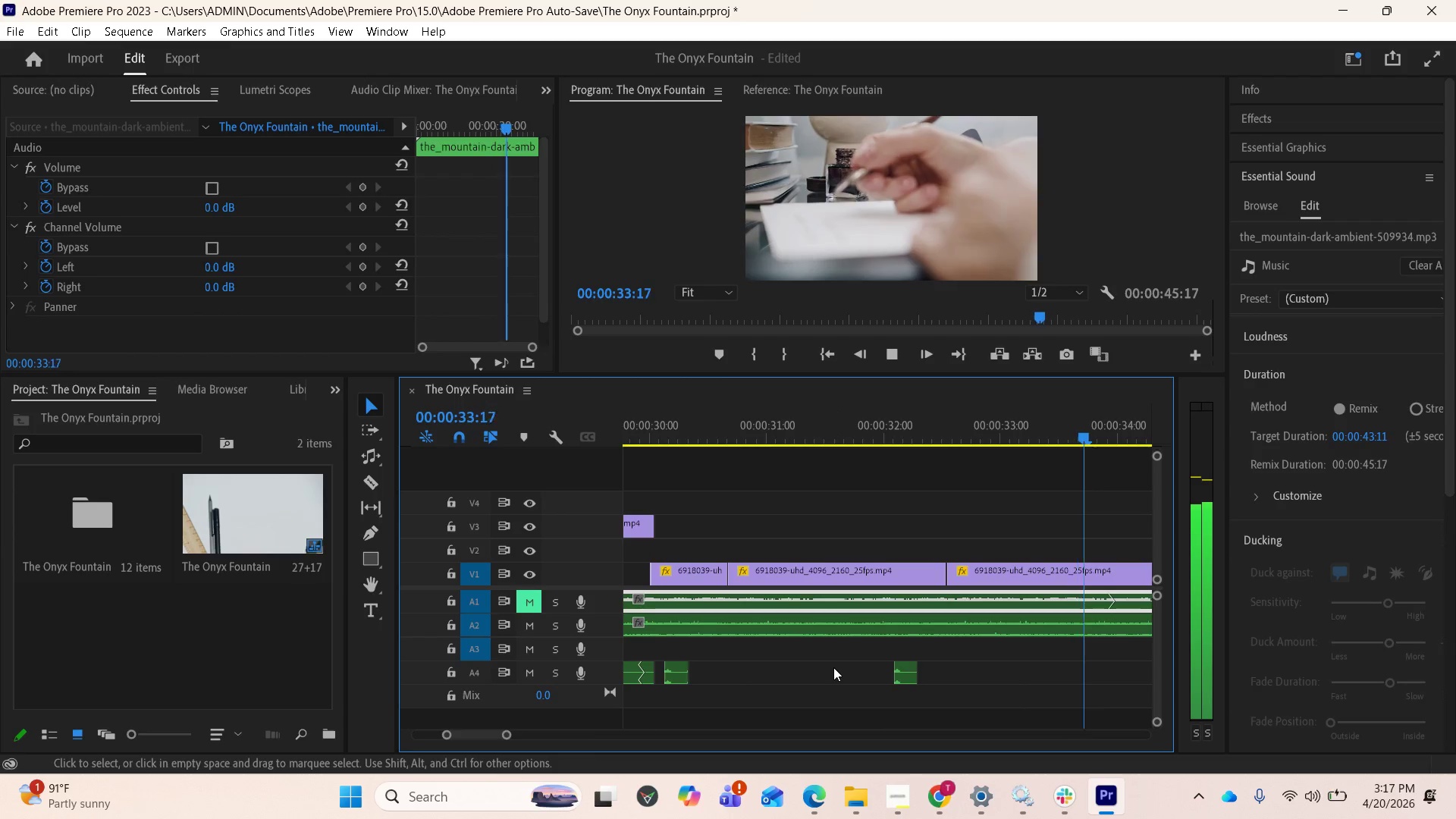 
key(Space)
 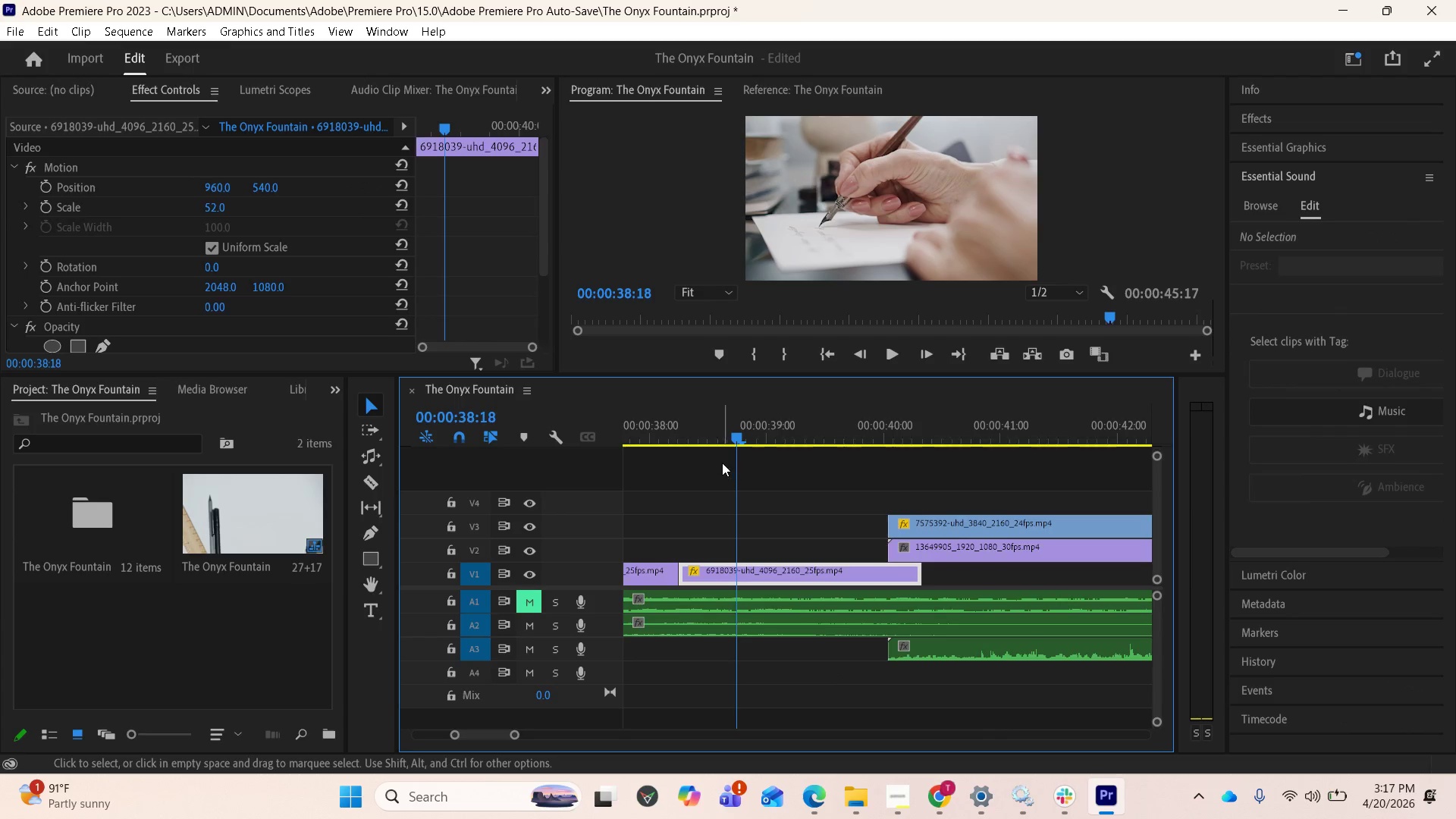 
left_click_drag(start_coordinate=[730, 434], to_coordinate=[618, 434])
 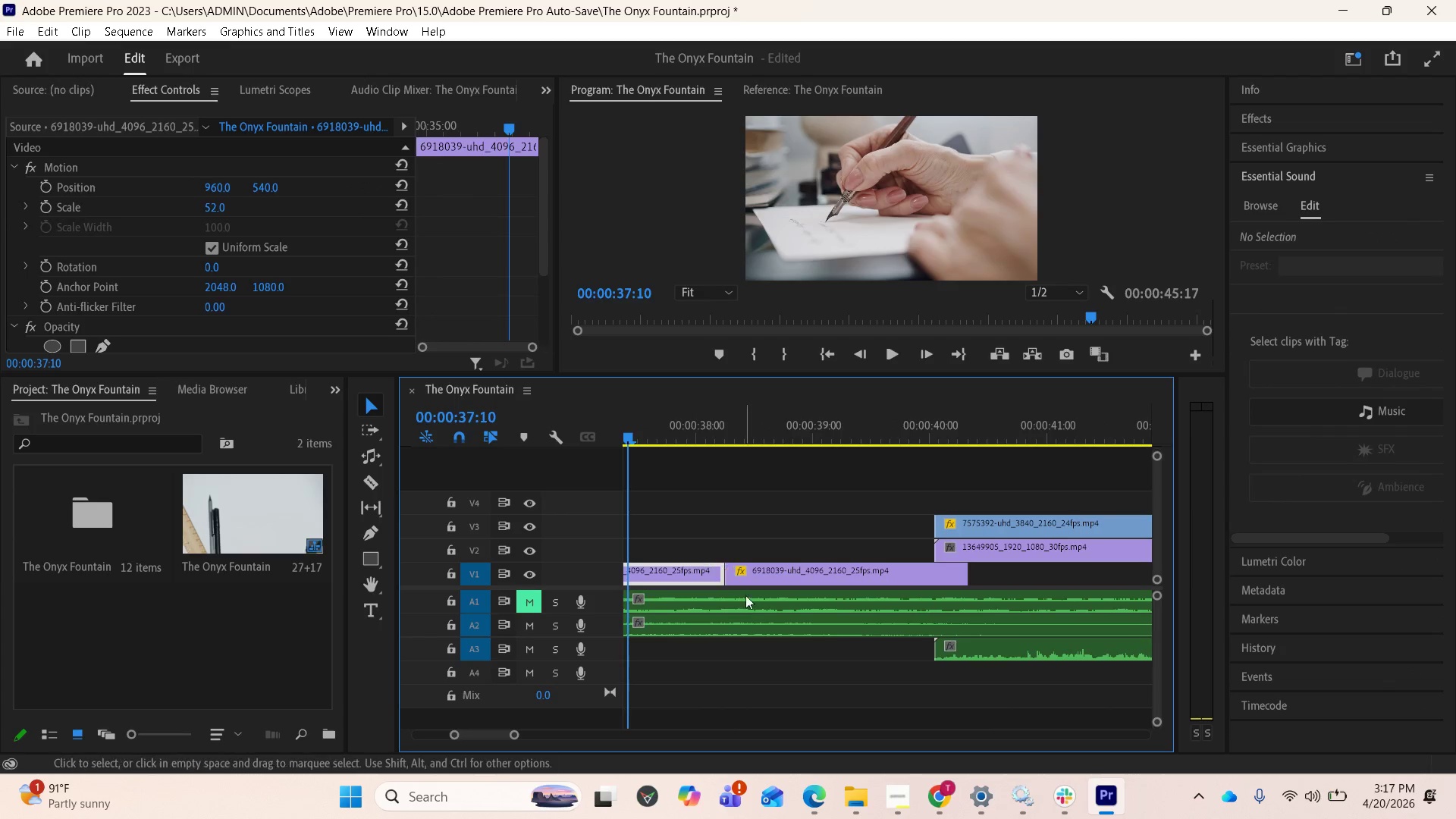 
key(Space)
 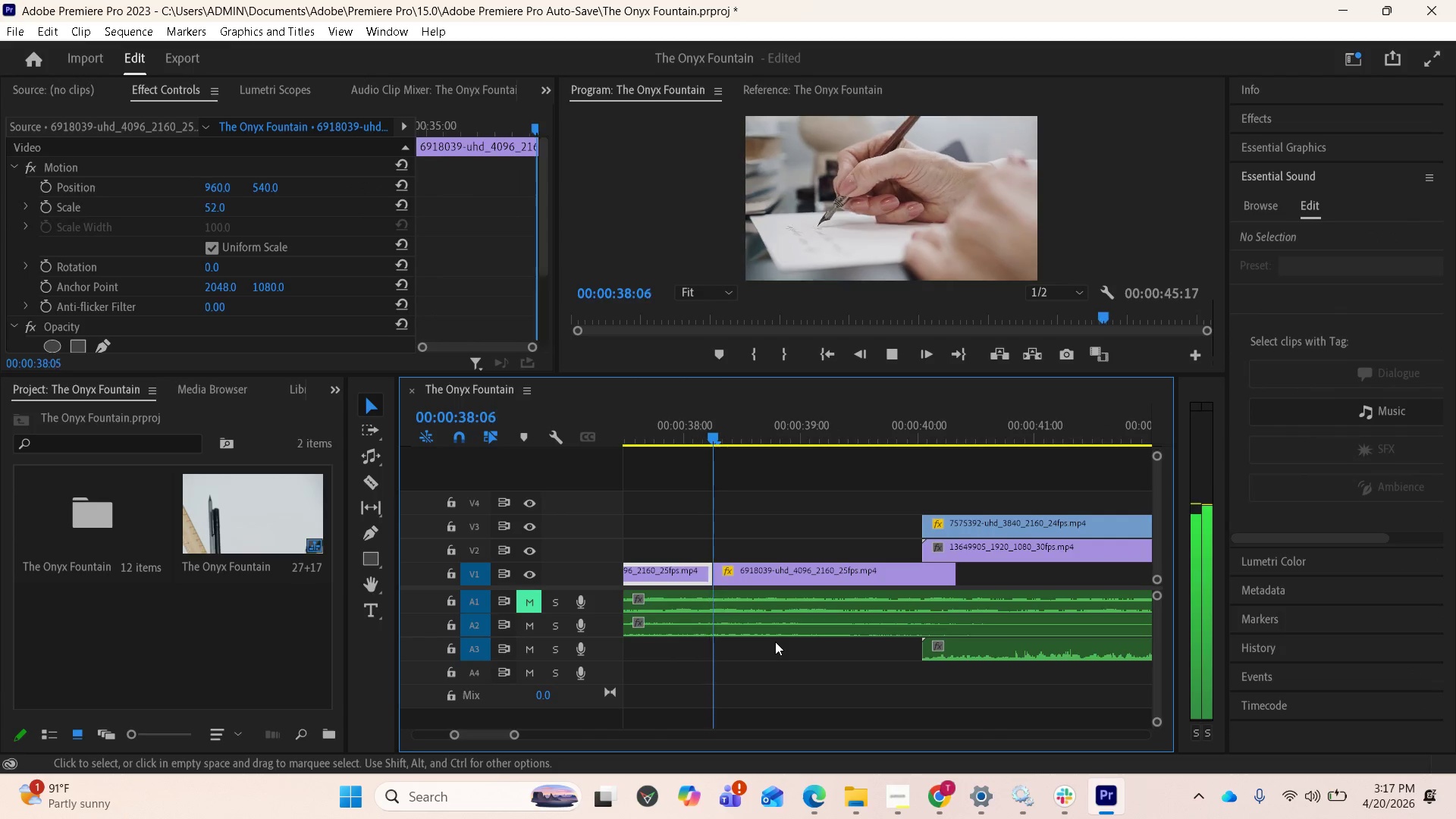 
key(Space)
 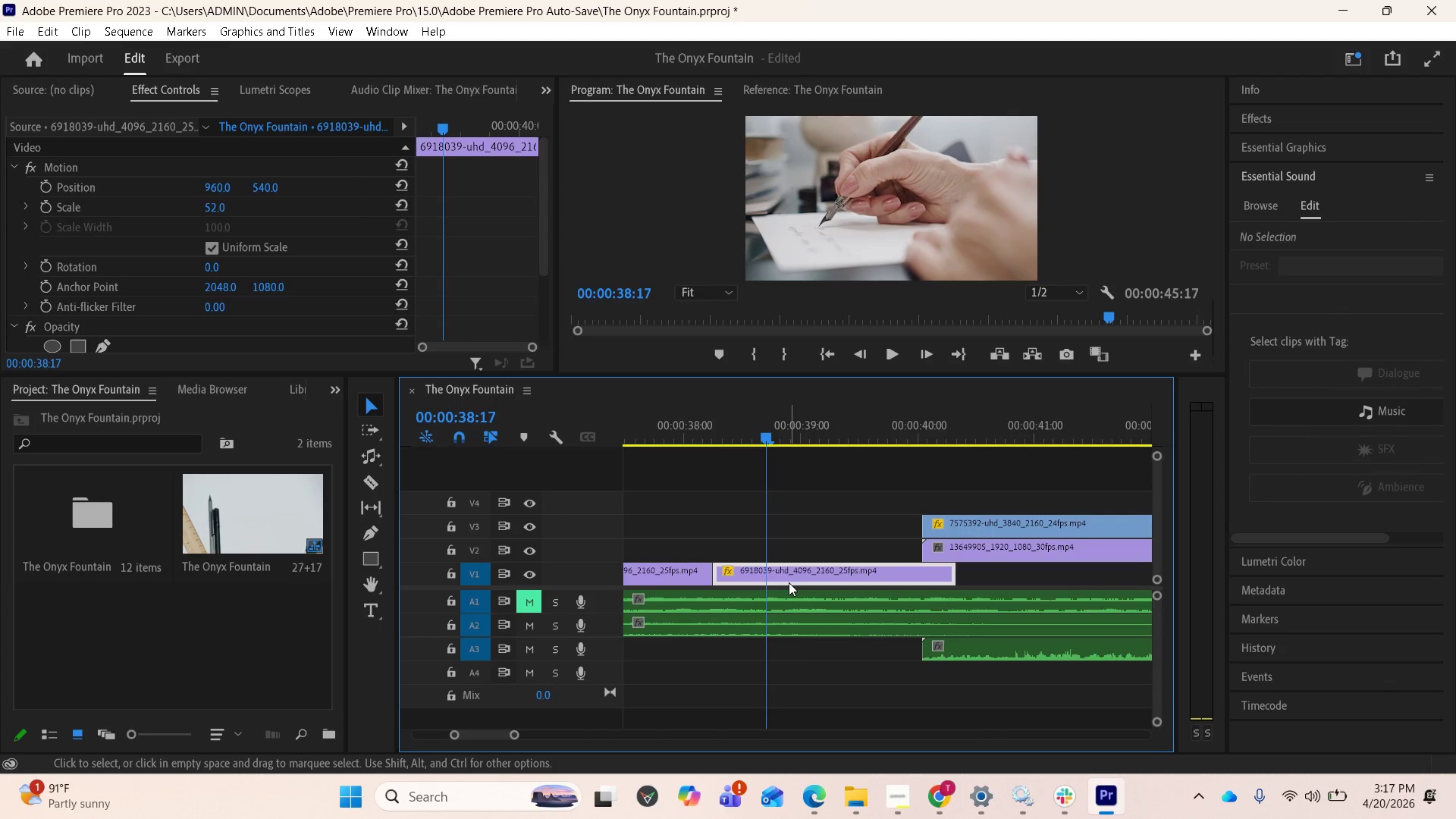 
scroll: coordinate [792, 584], scroll_direction: up, amount: 2.0
 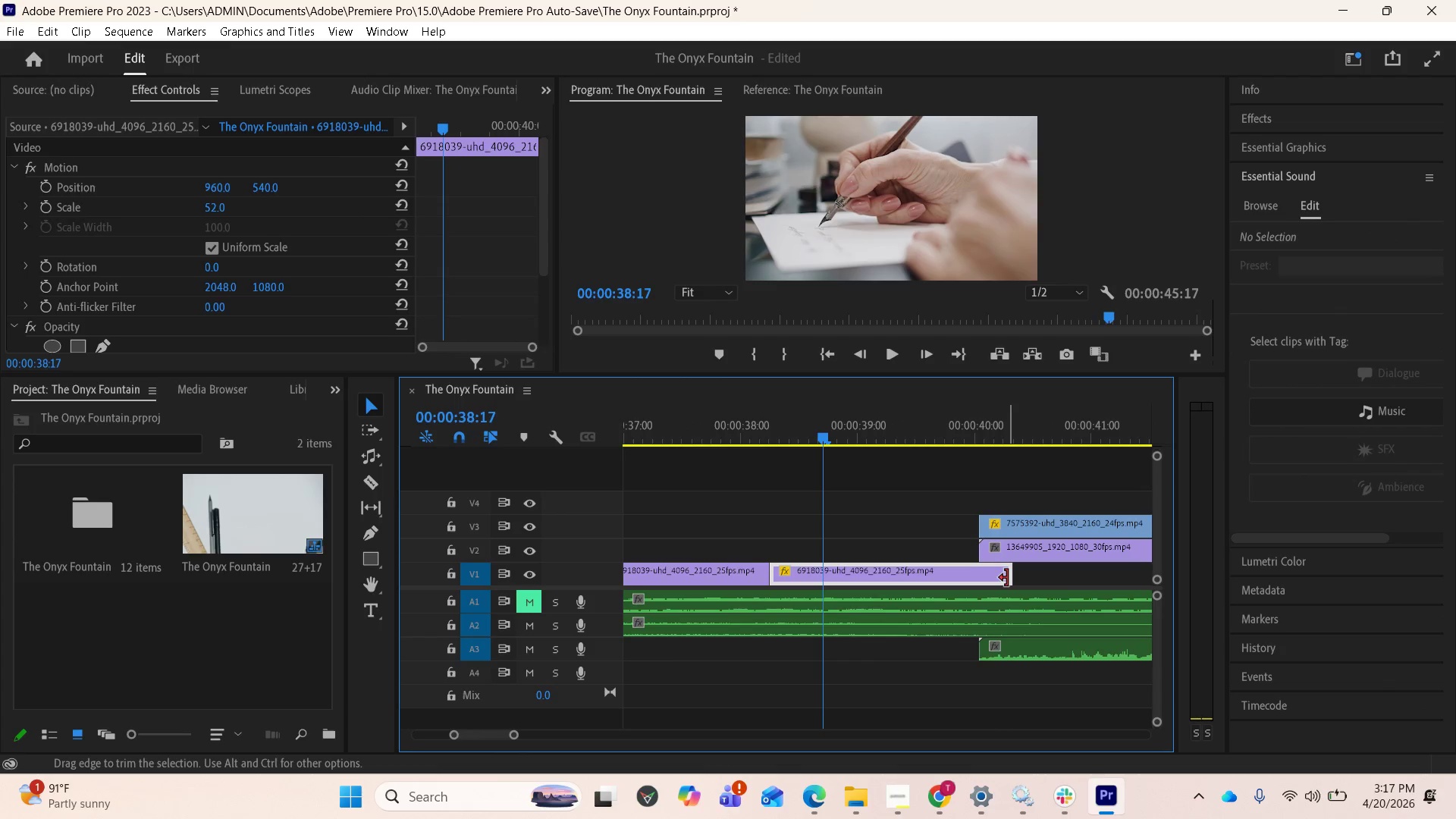 
left_click_drag(start_coordinate=[1008, 578], to_coordinate=[1155, 592])
 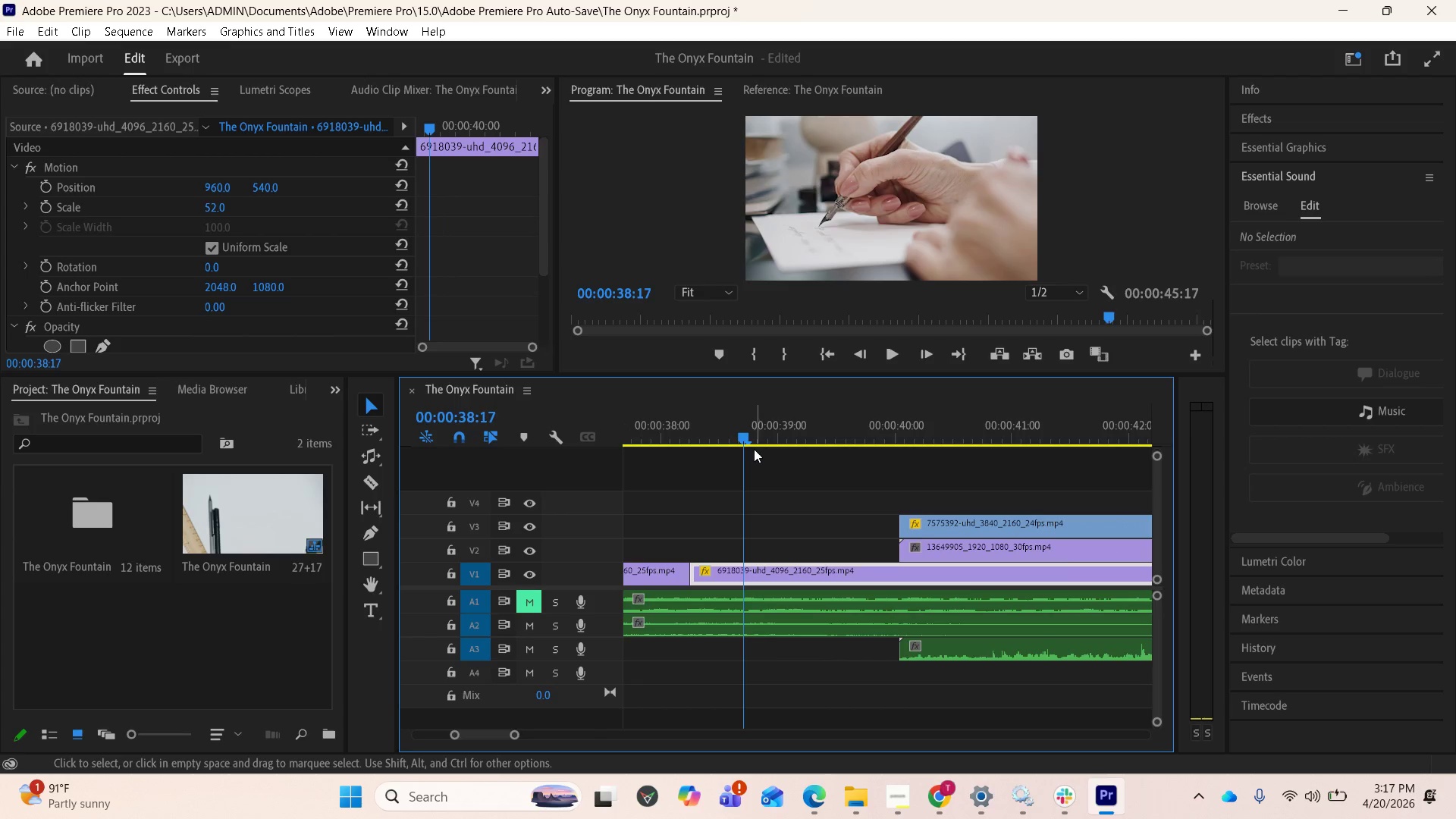 
scroll: coordinate [731, 620], scroll_direction: up, amount: 4.0
 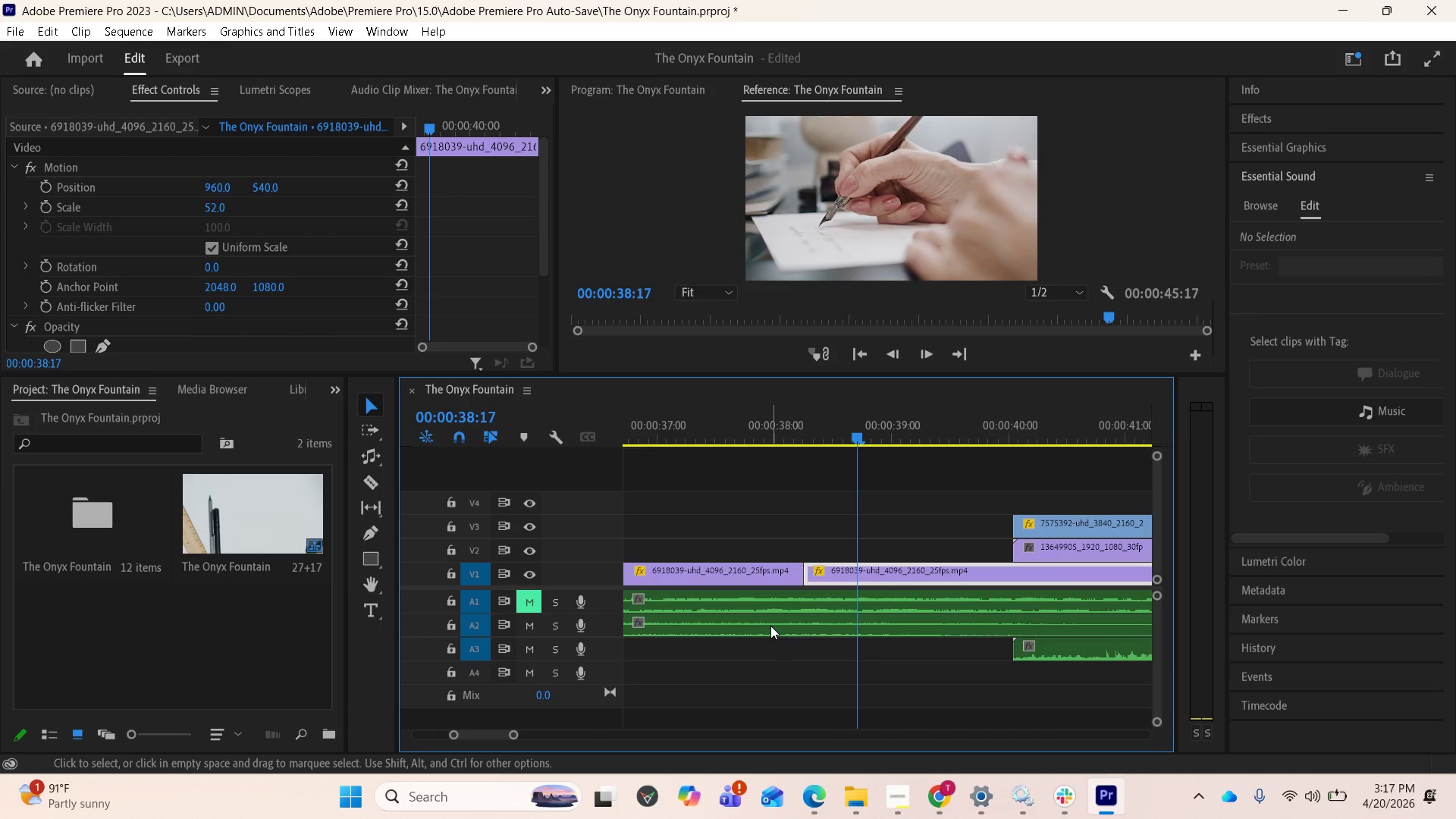 
key(Control+S)
 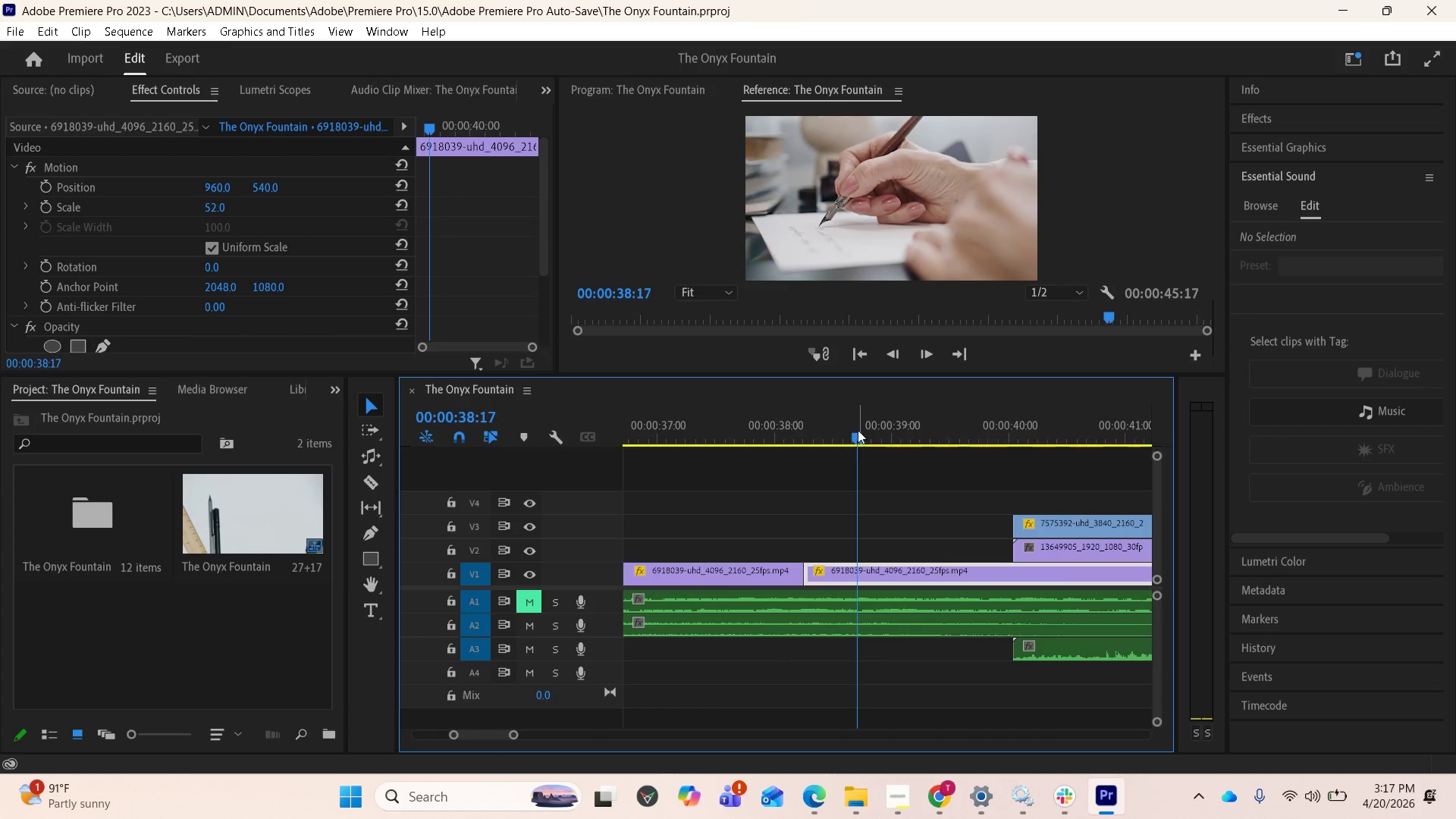 
left_click_drag(start_coordinate=[852, 435], to_coordinate=[708, 416])
 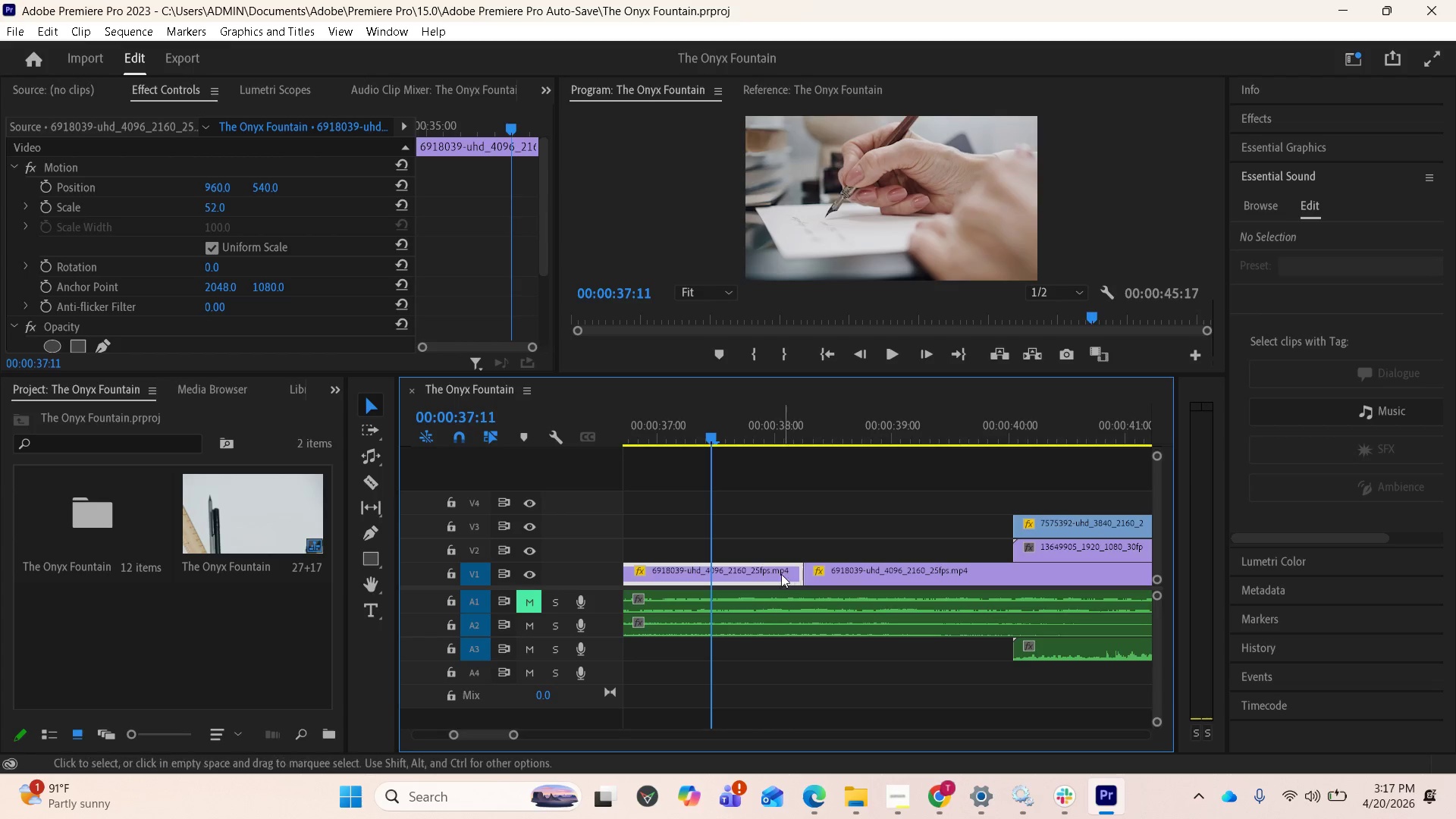 
scroll: coordinate [813, 595], scroll_direction: up, amount: 5.0
 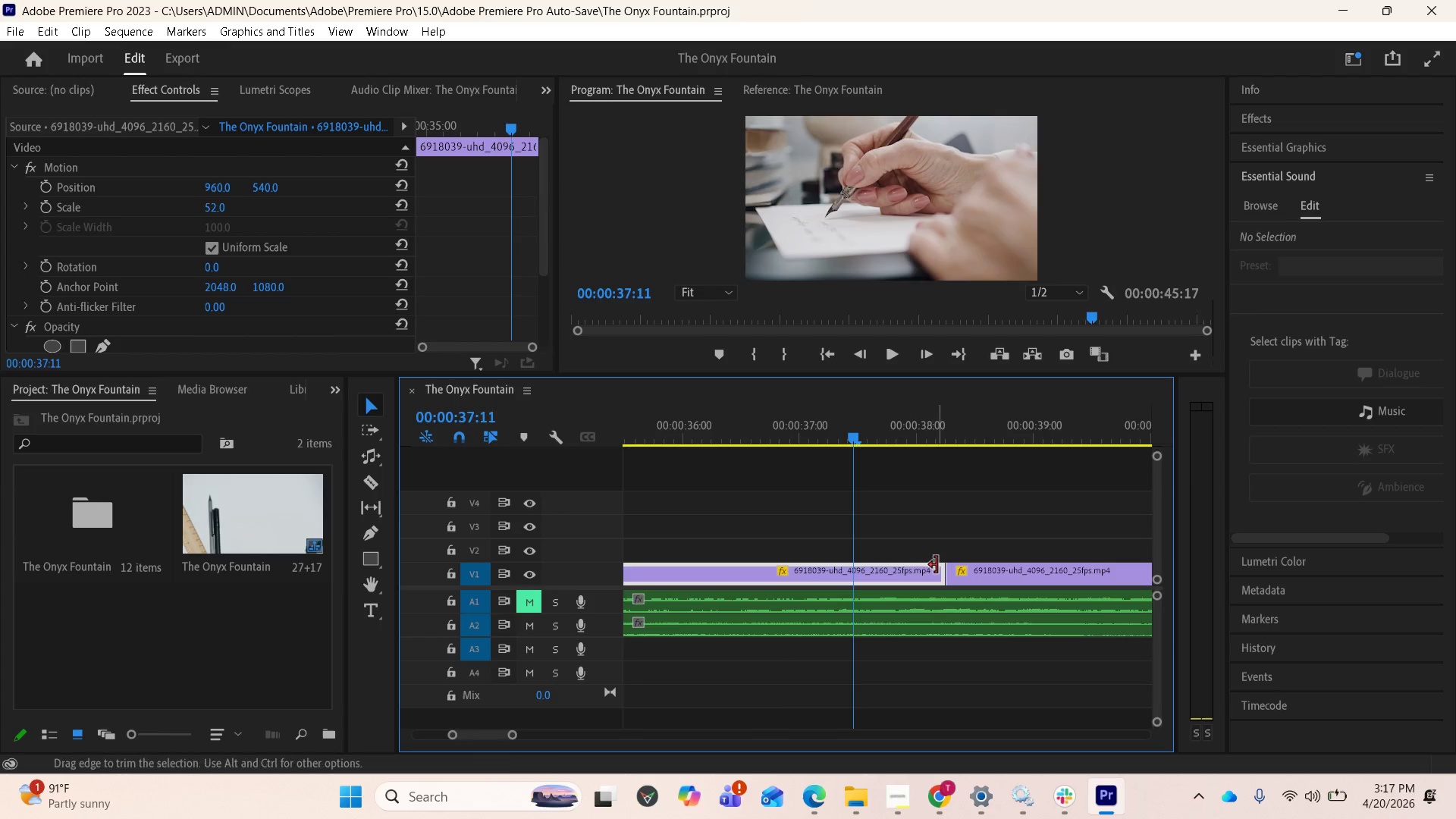 
left_click_drag(start_coordinate=[941, 571], to_coordinate=[859, 588])
 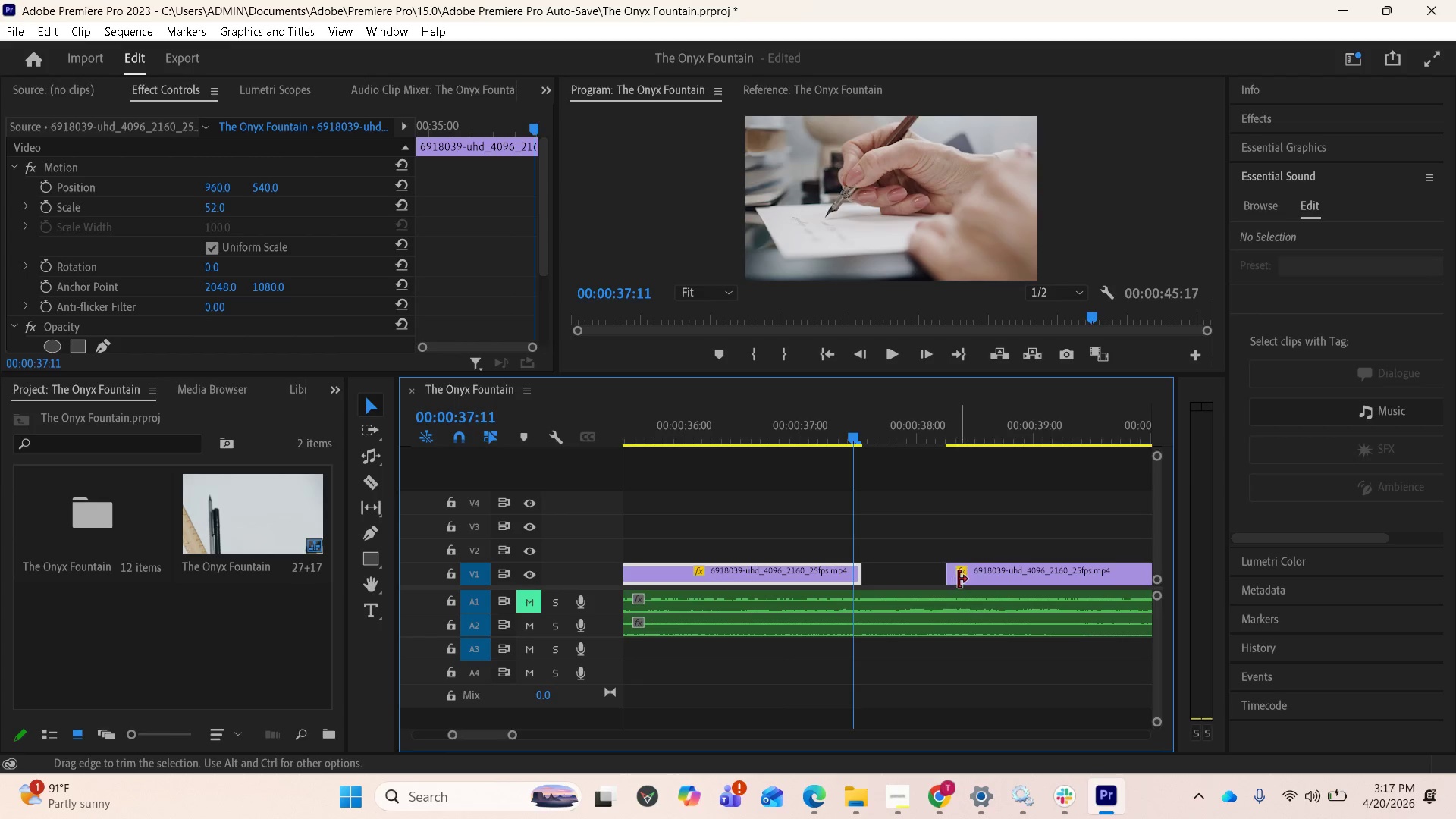 
left_click_drag(start_coordinate=[959, 579], to_coordinate=[886, 592])
 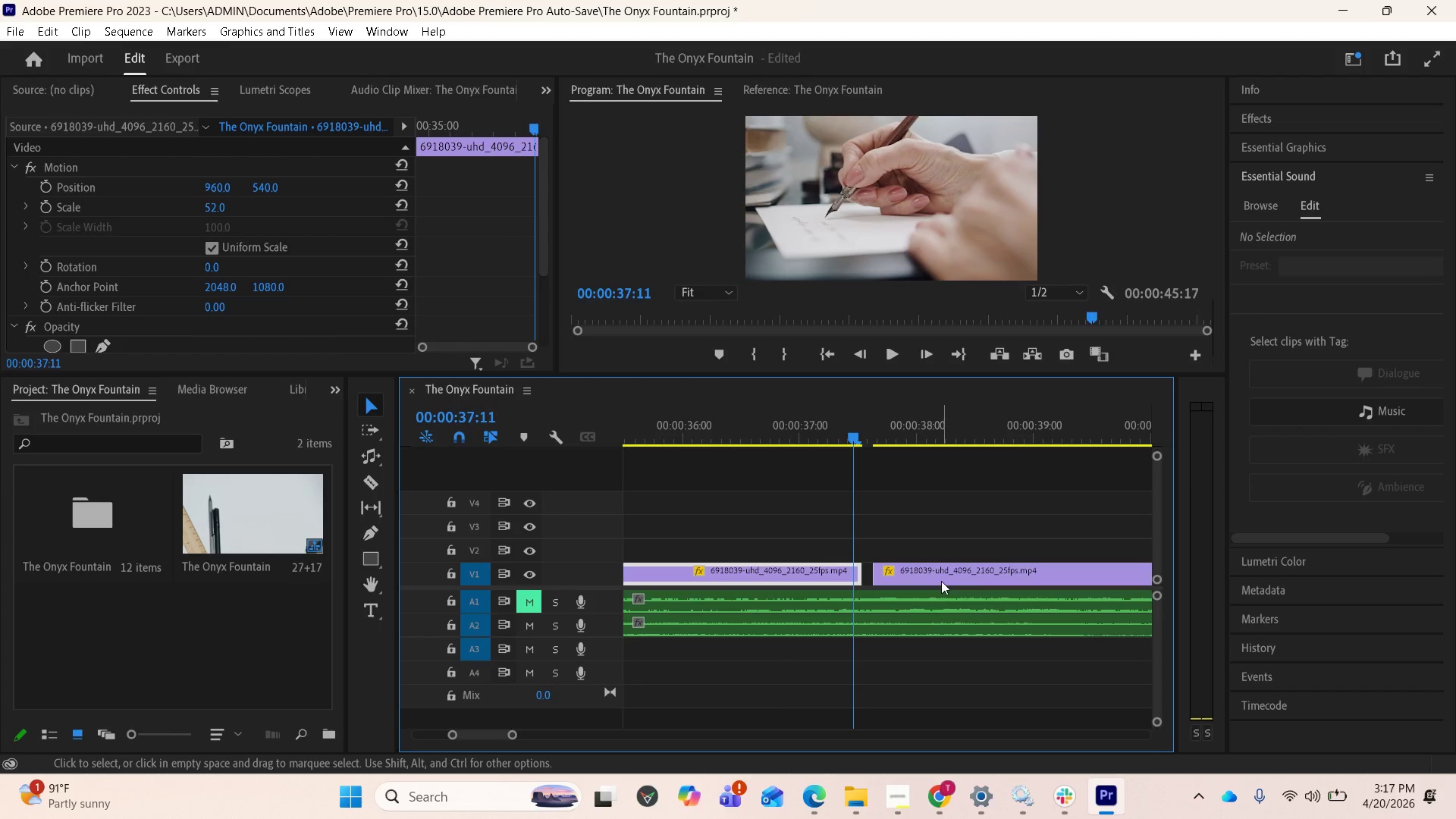 
left_click_drag(start_coordinate=[941, 581], to_coordinate=[917, 582])
 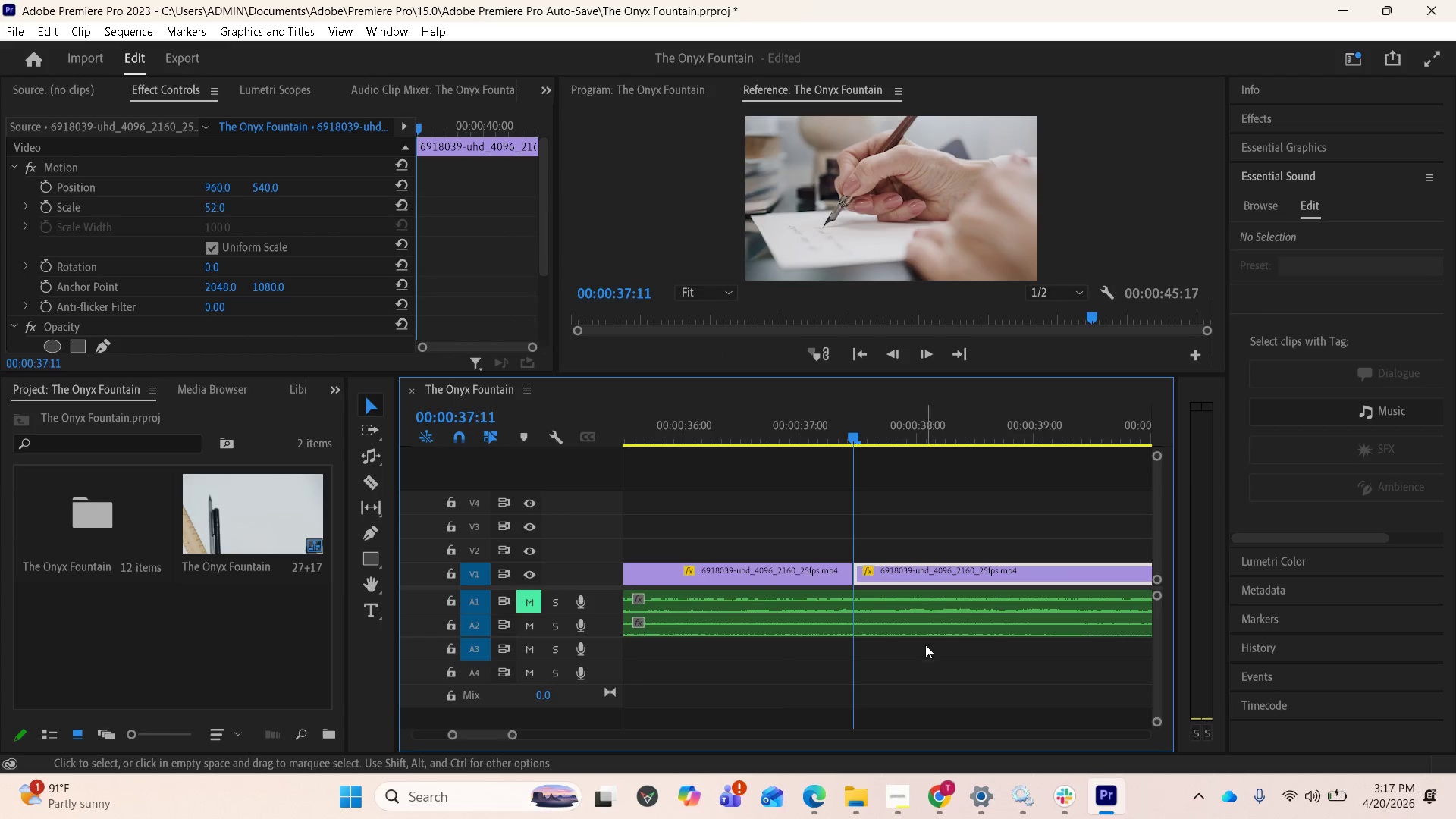 
key(Space)
 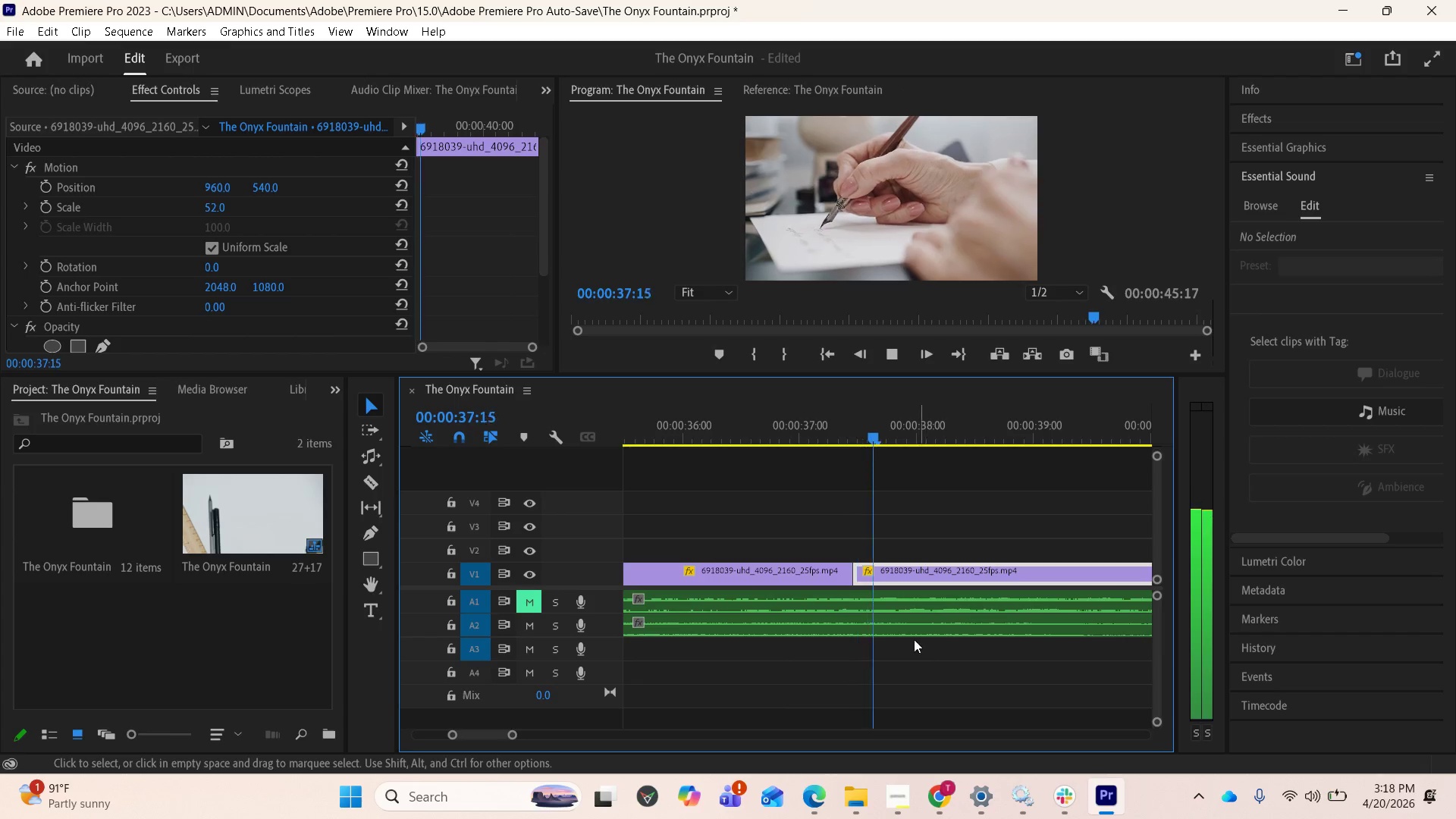 
key(Space)
 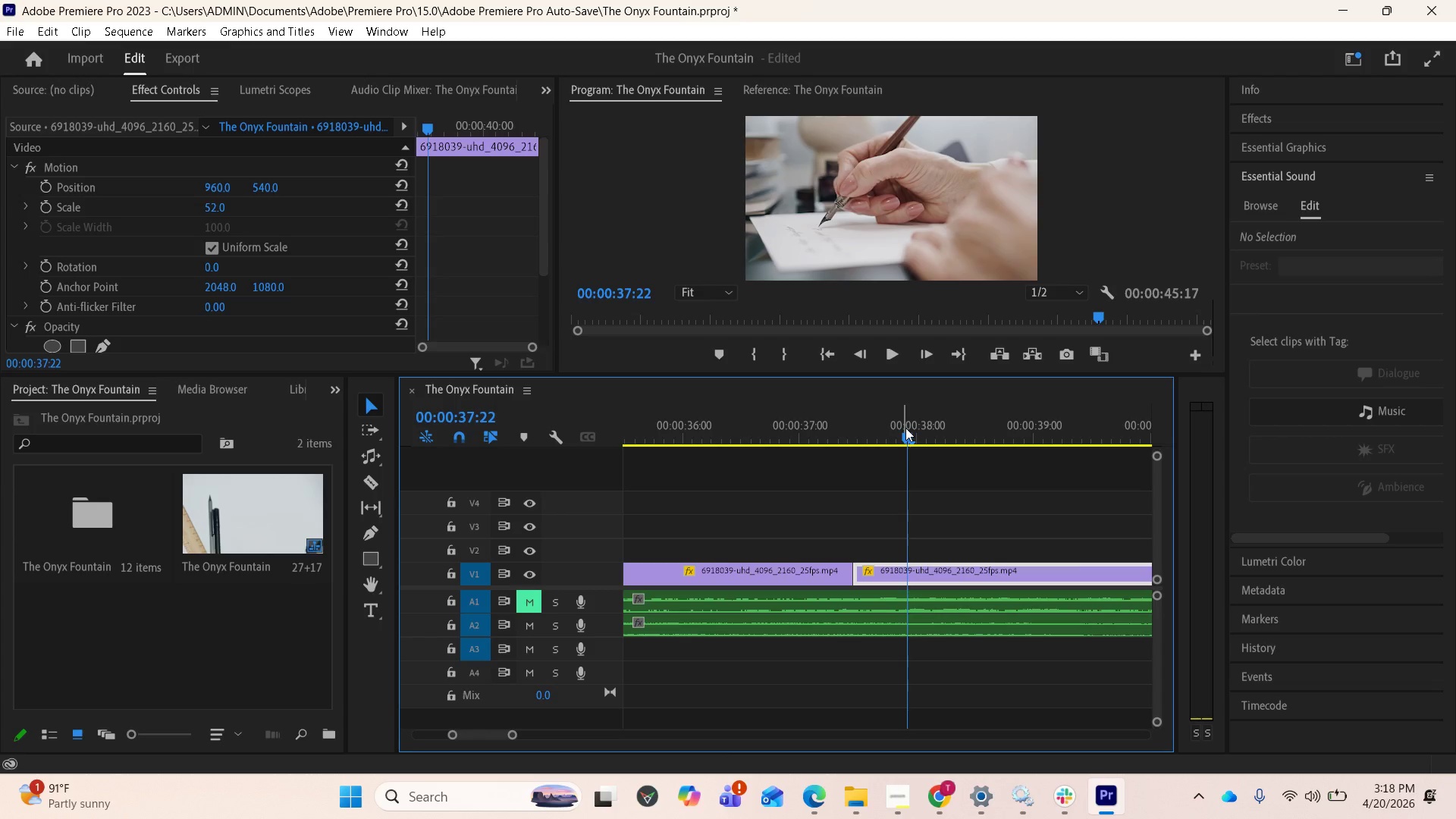 
left_click_drag(start_coordinate=[905, 428], to_coordinate=[654, 485])
 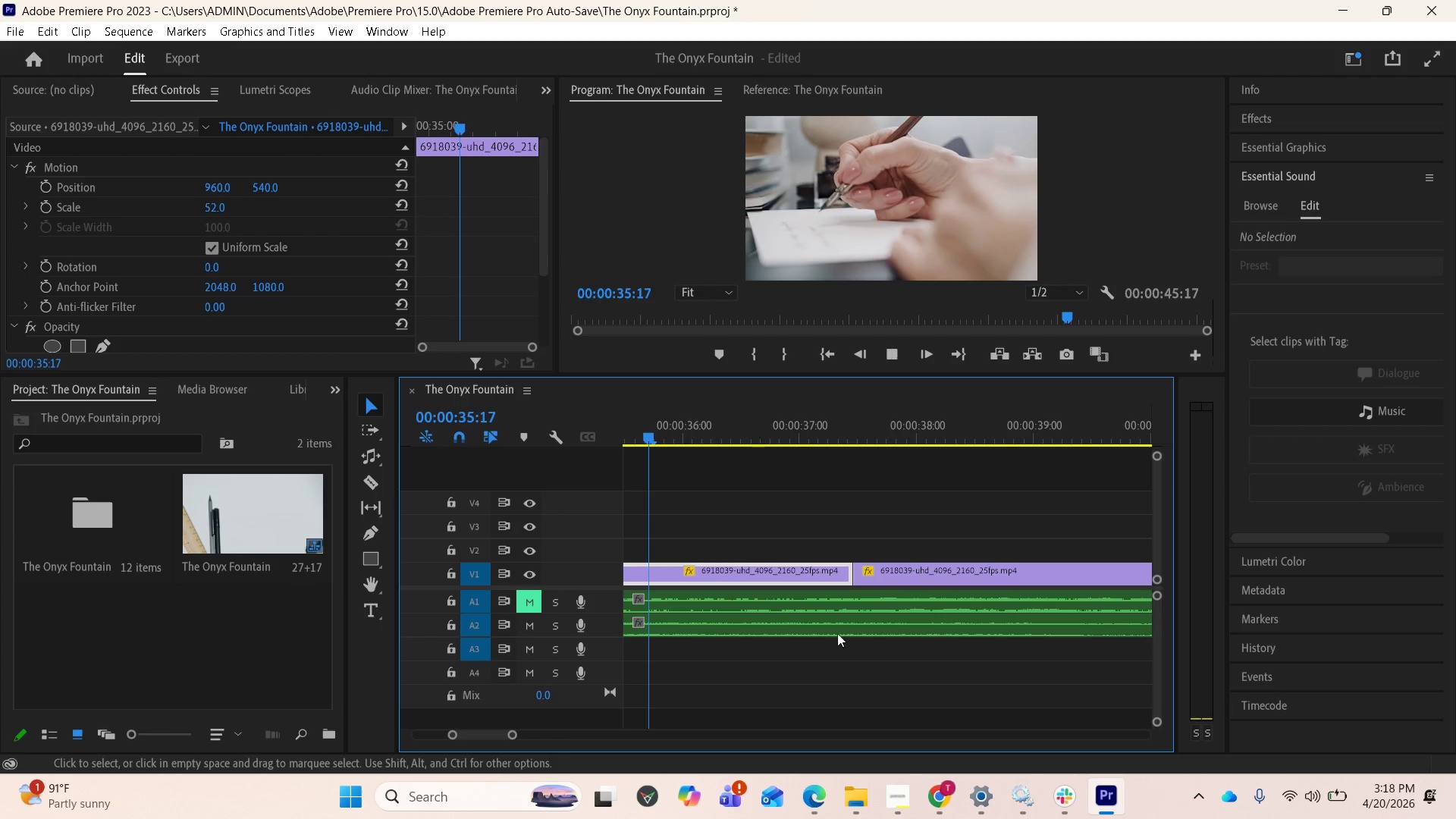 
key(Space)
 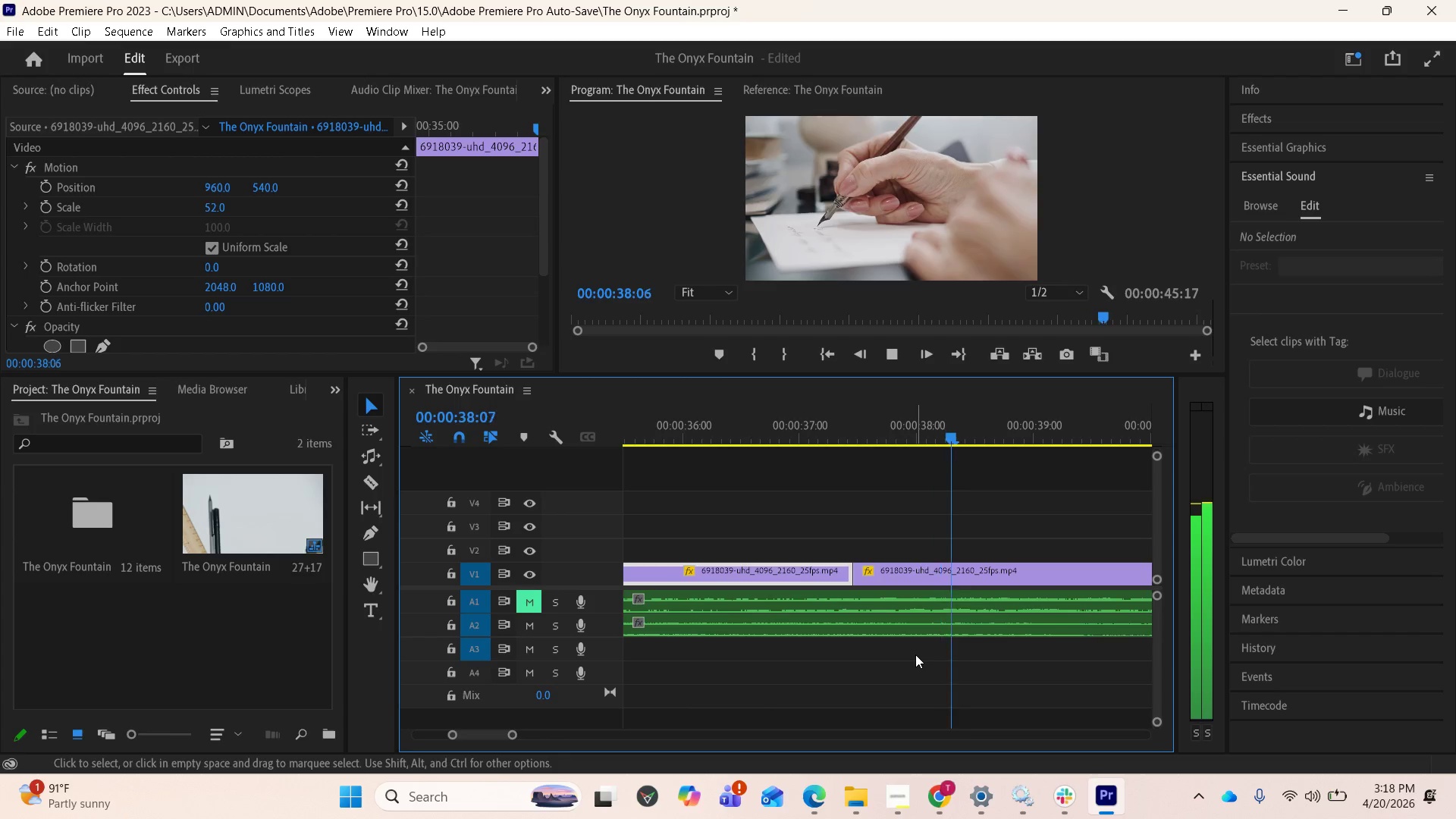 
key(Space)
 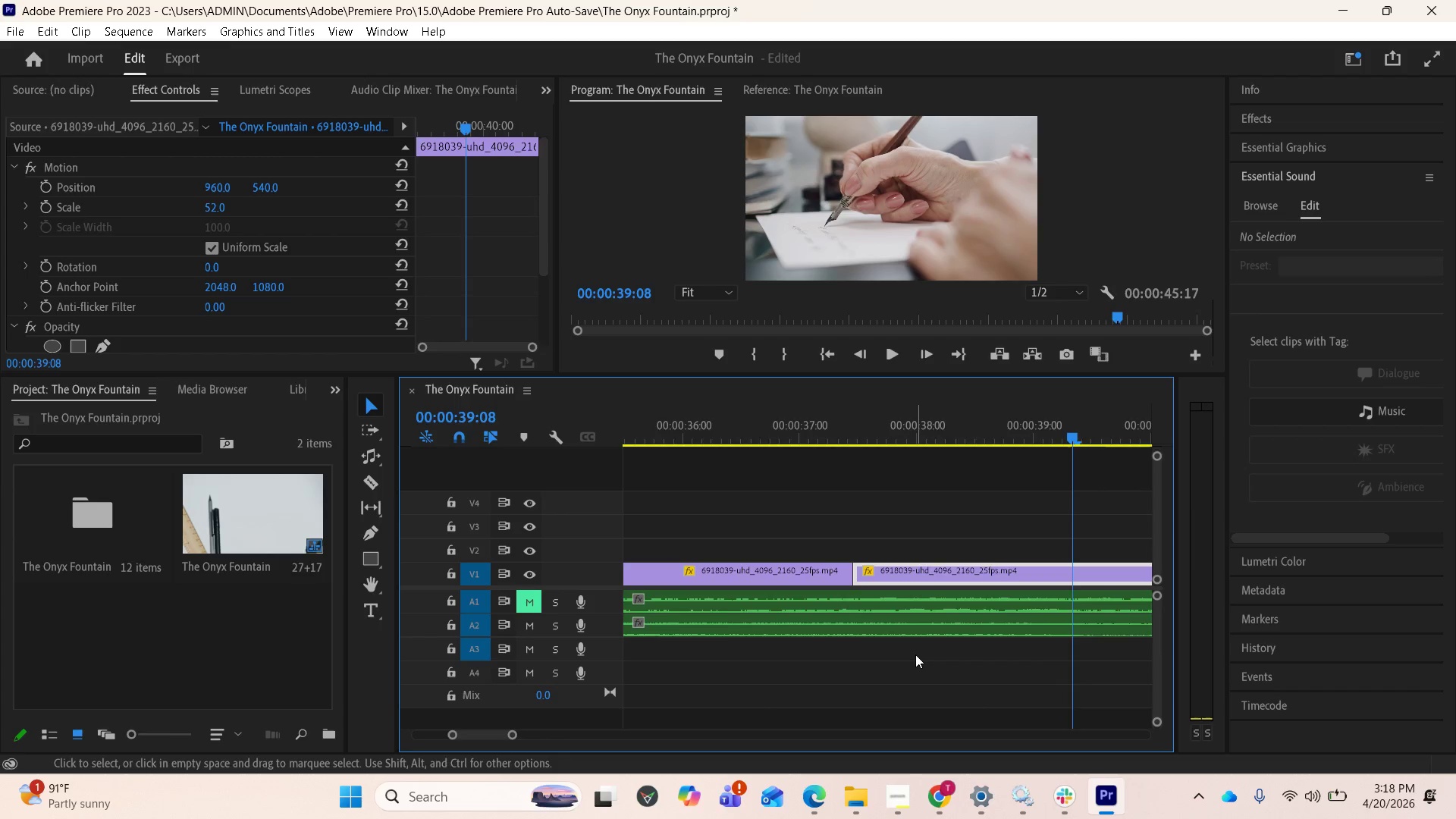 
scroll: coordinate [909, 661], scroll_direction: down, amount: 11.0
 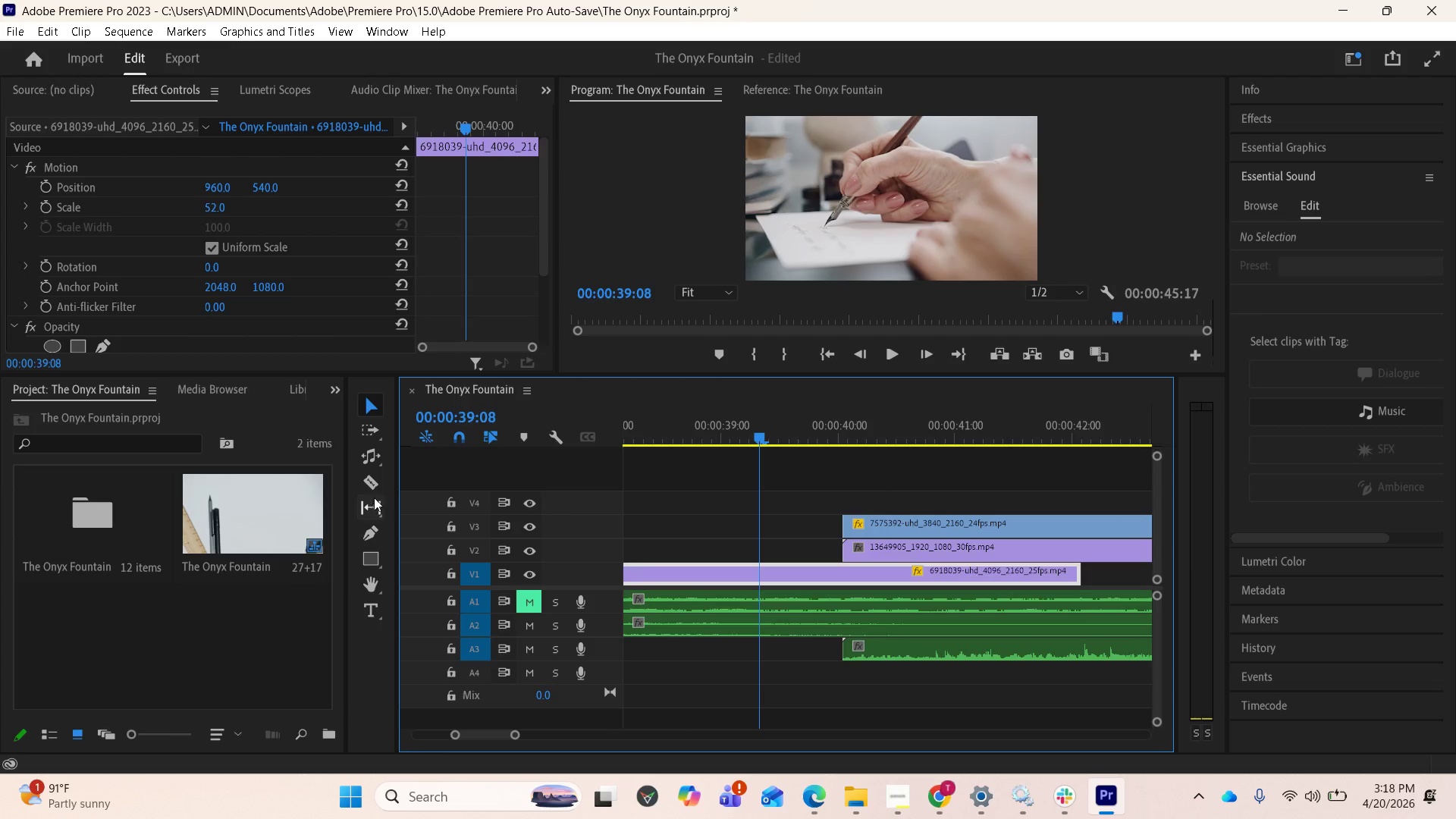 
left_click([376, 485])
 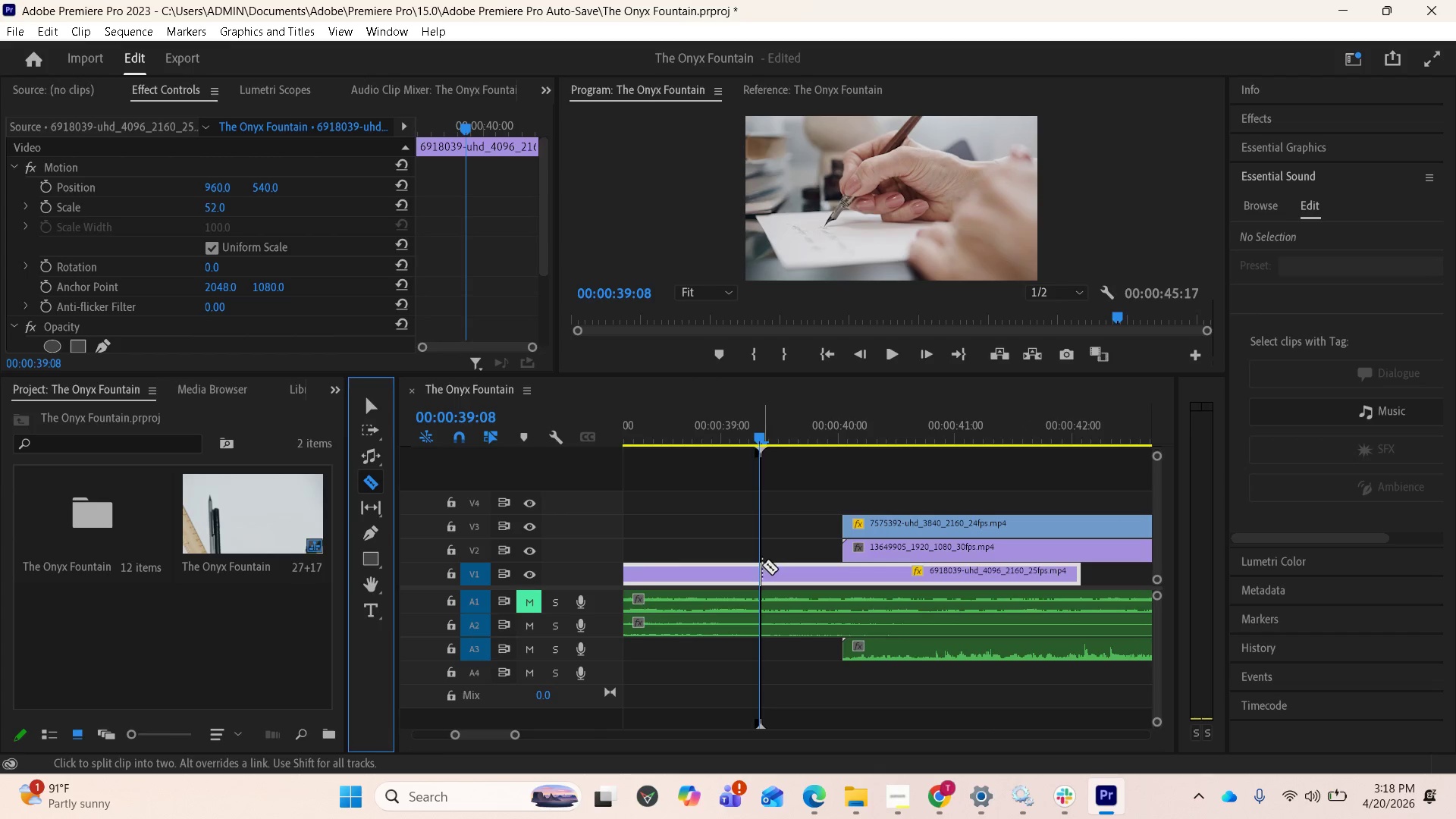 
left_click([762, 565])
 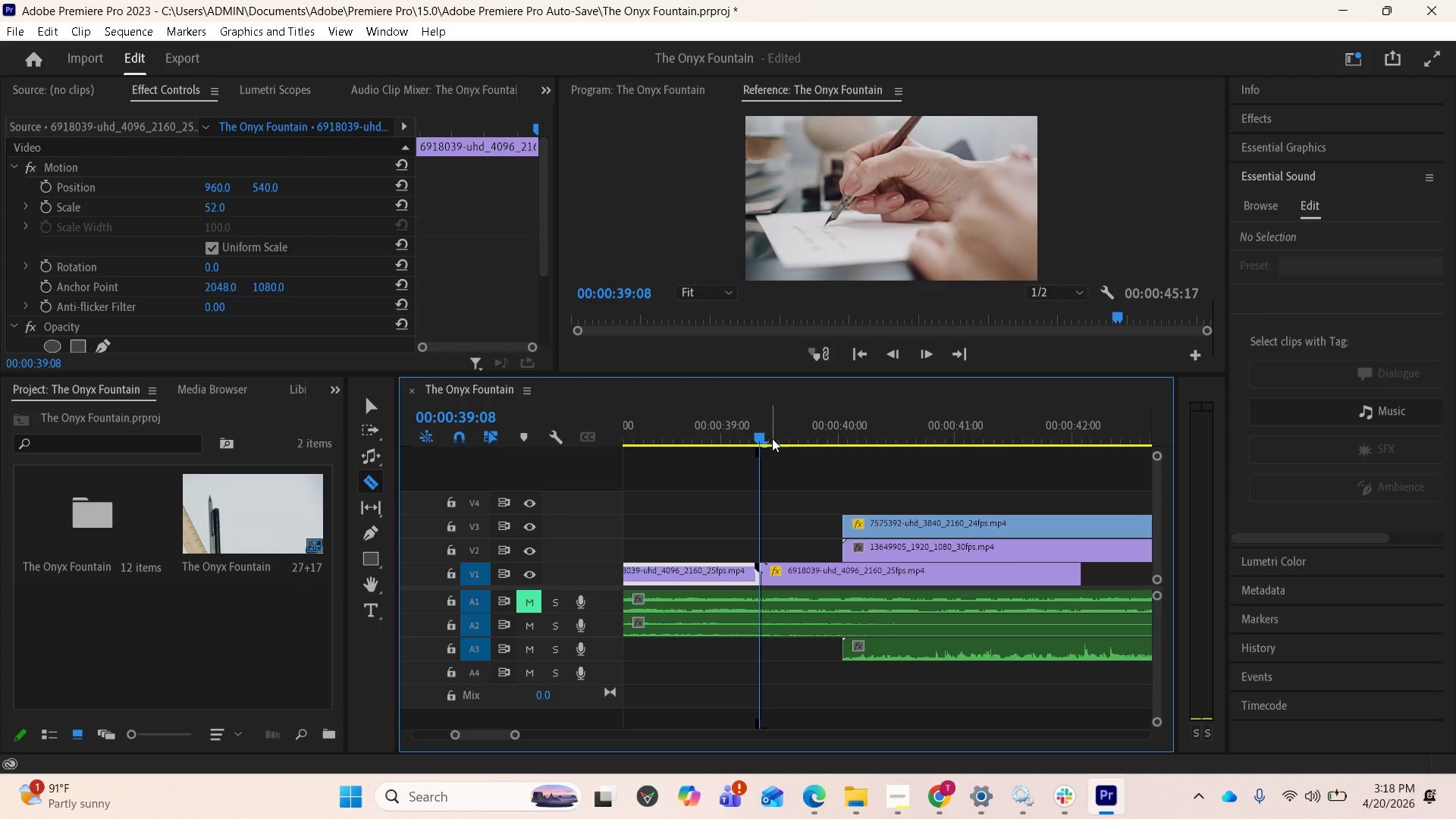 
left_click_drag(start_coordinate=[762, 435], to_coordinate=[847, 454])
 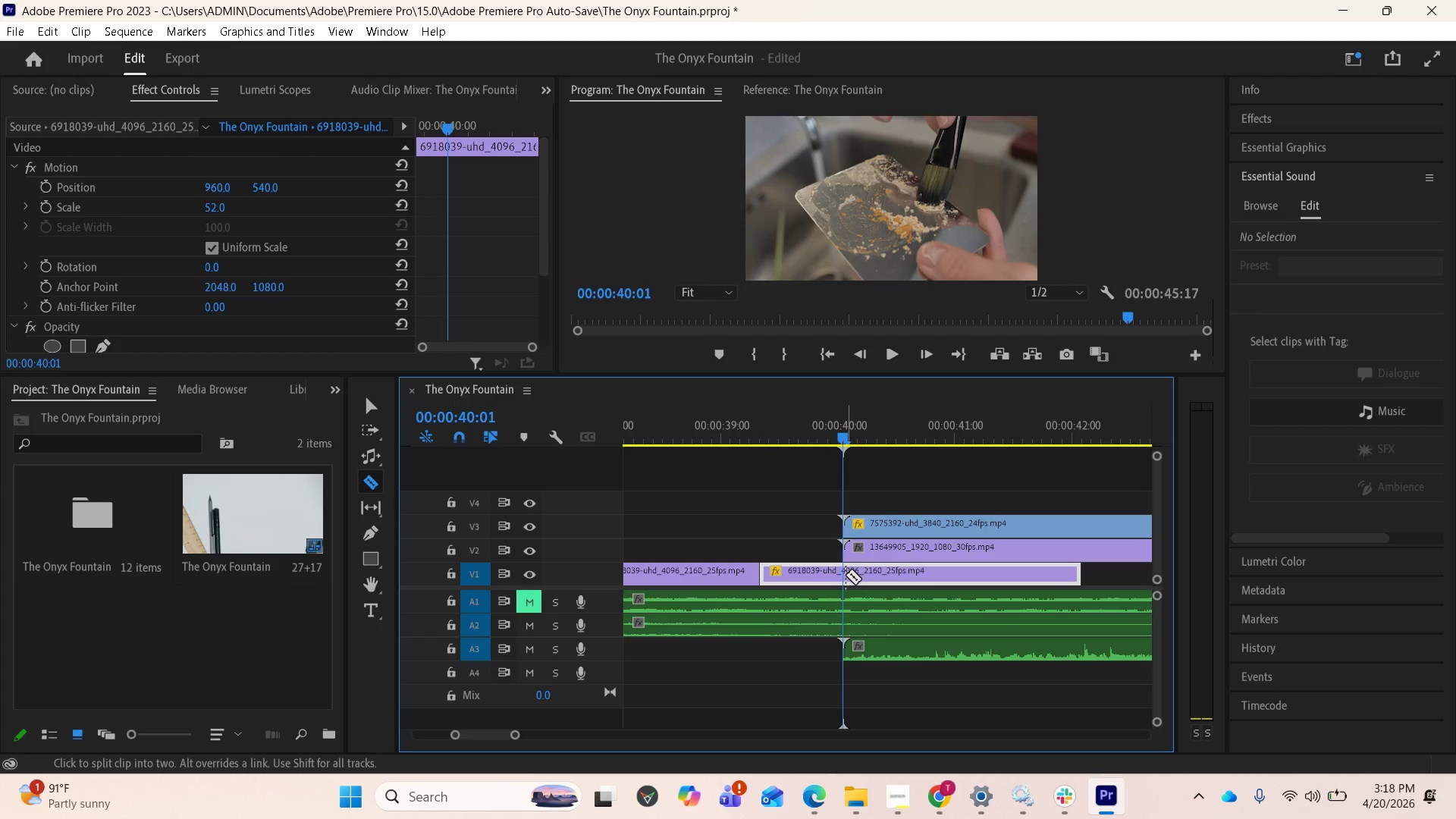 
left_click([844, 576])
 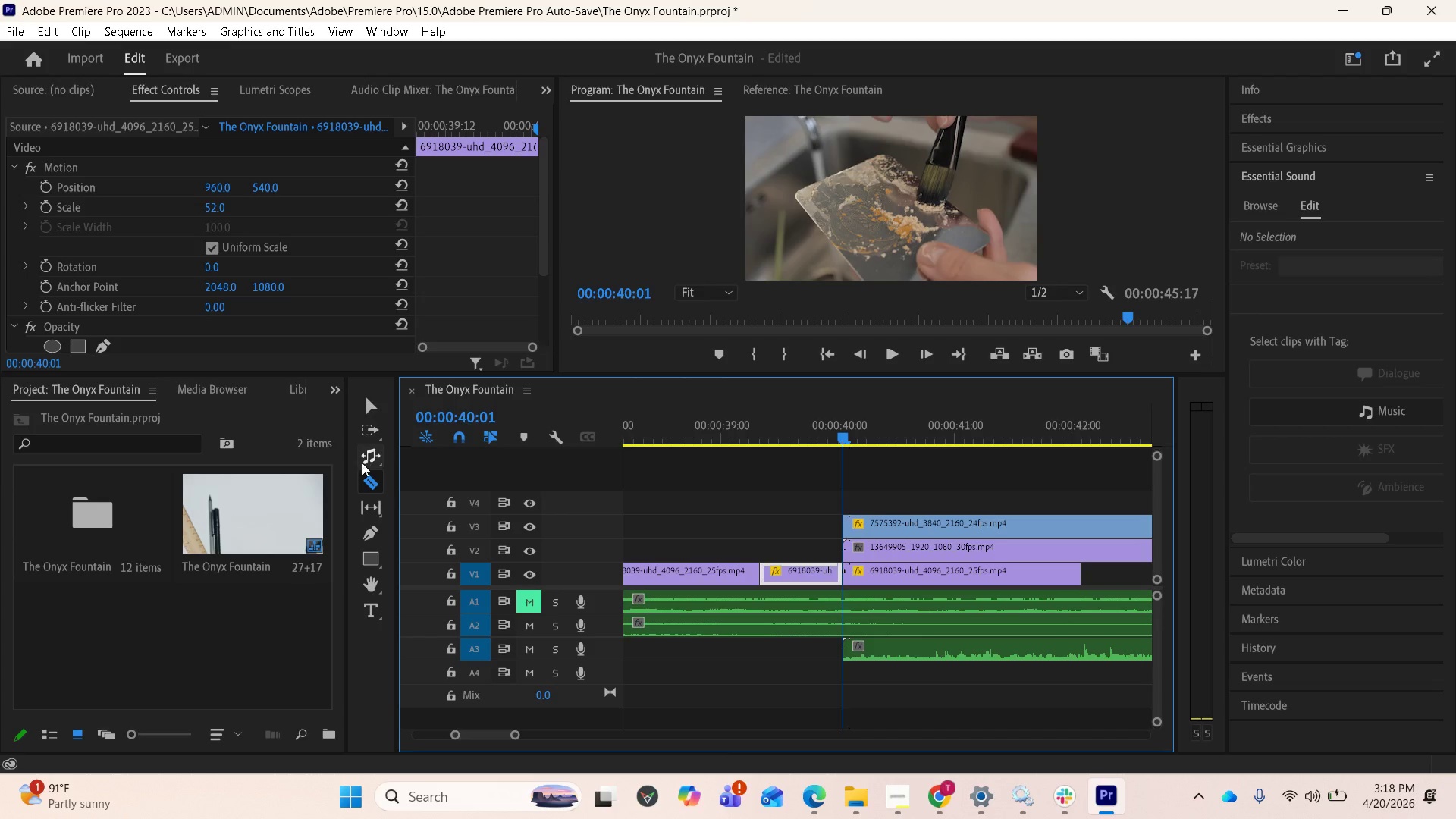 
left_click([366, 410])
 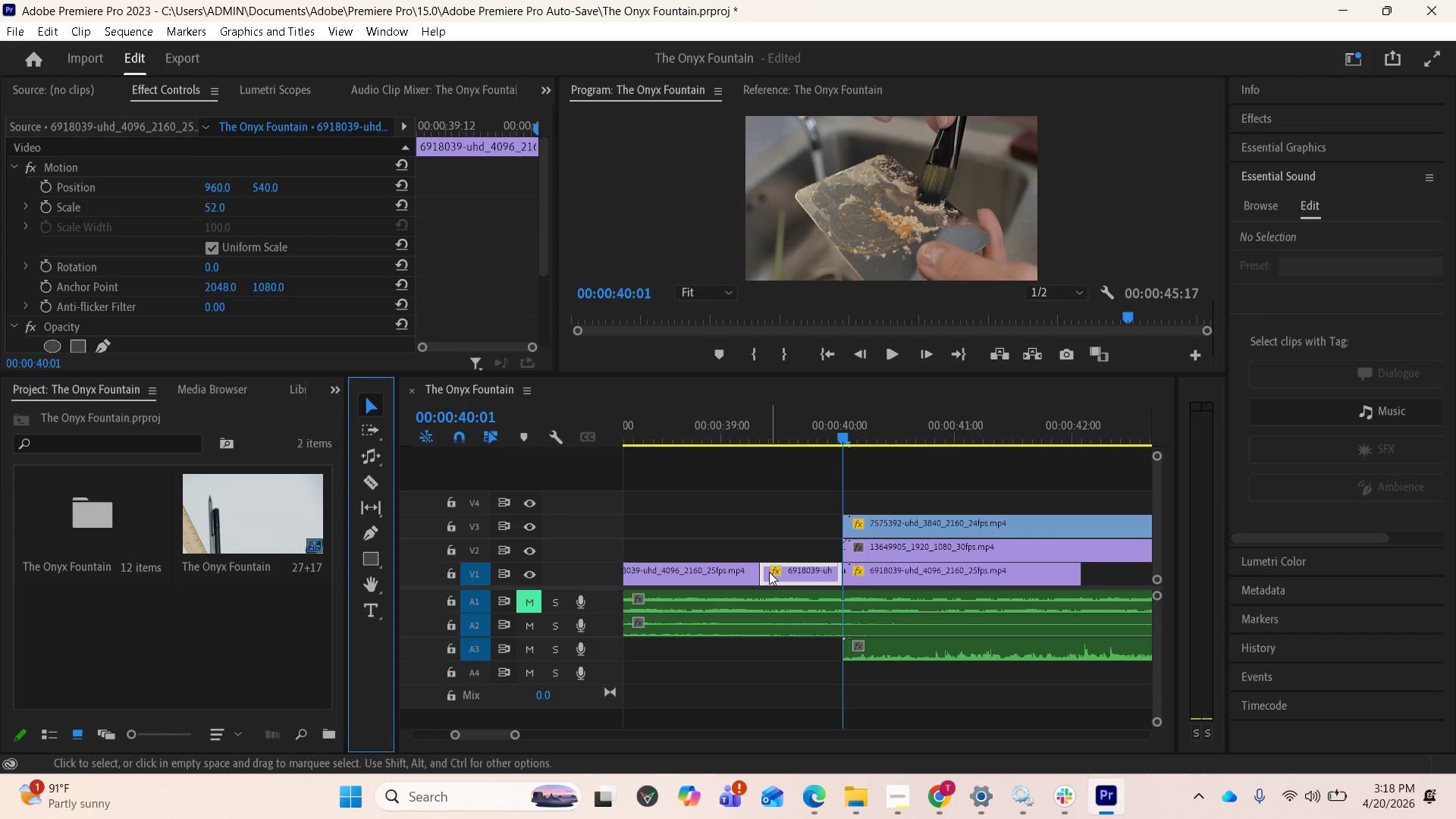 
left_click([773, 572])
 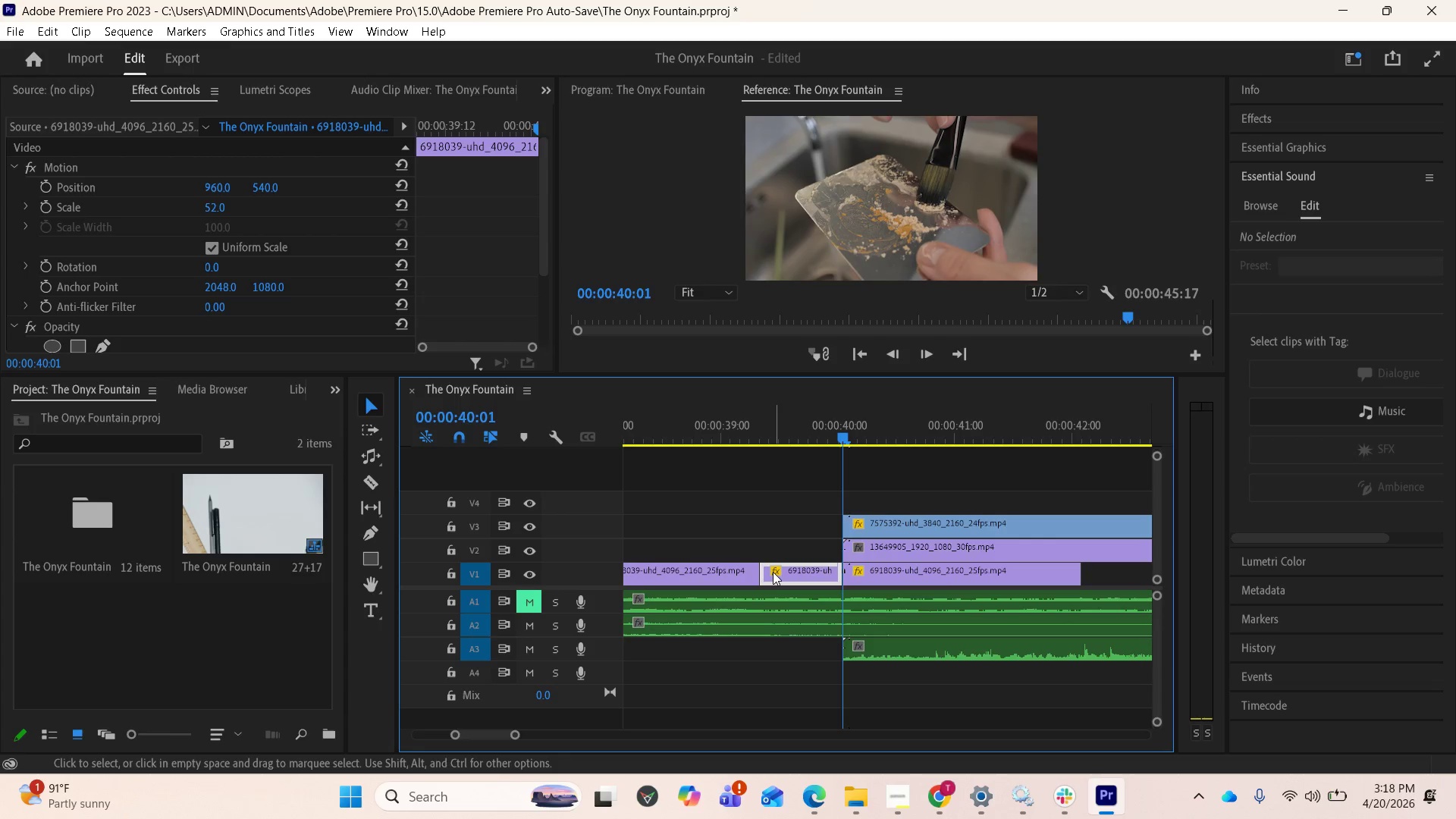 
key(Delete)
 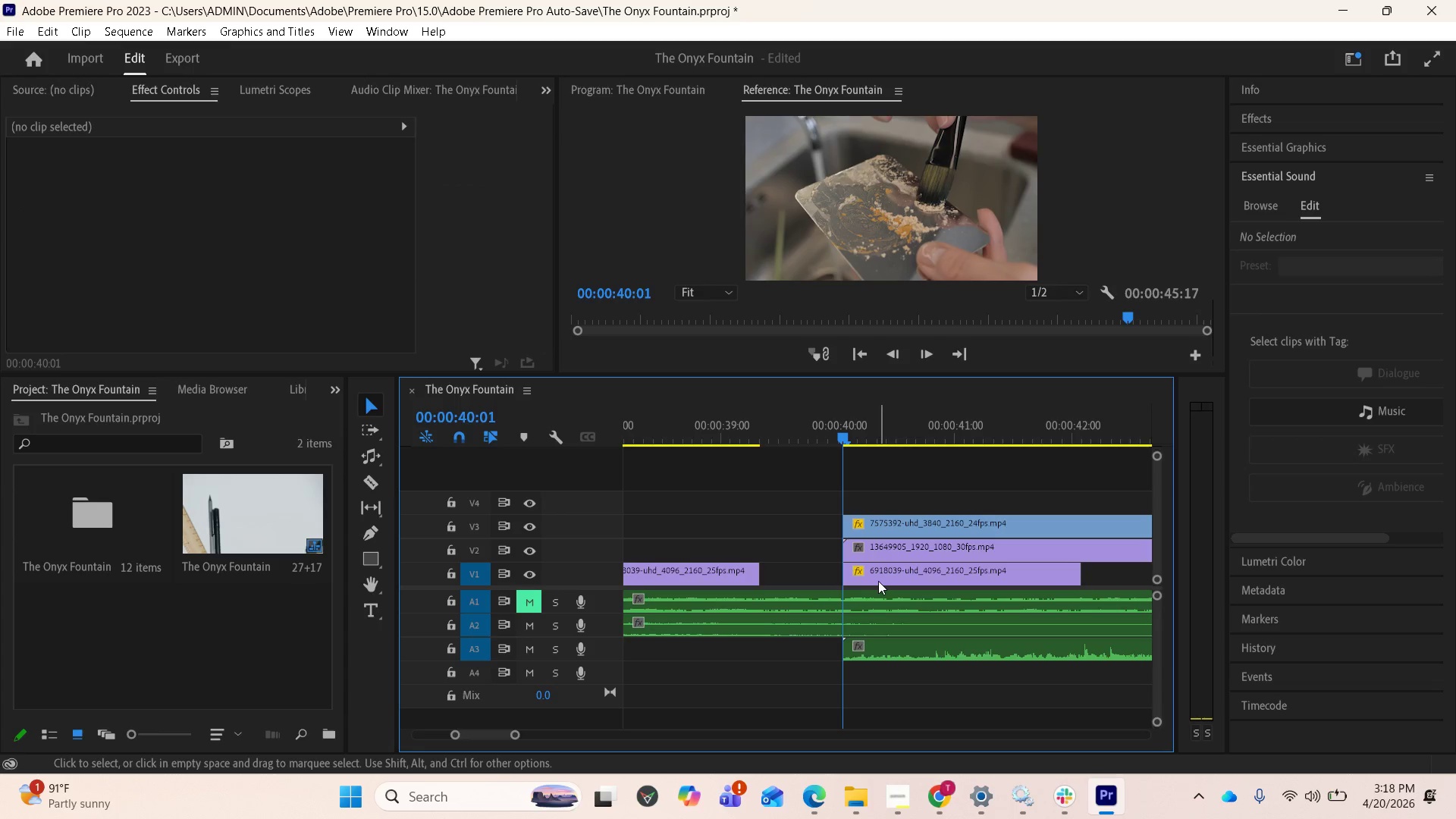 
left_click_drag(start_coordinate=[879, 581], to_coordinate=[802, 582])
 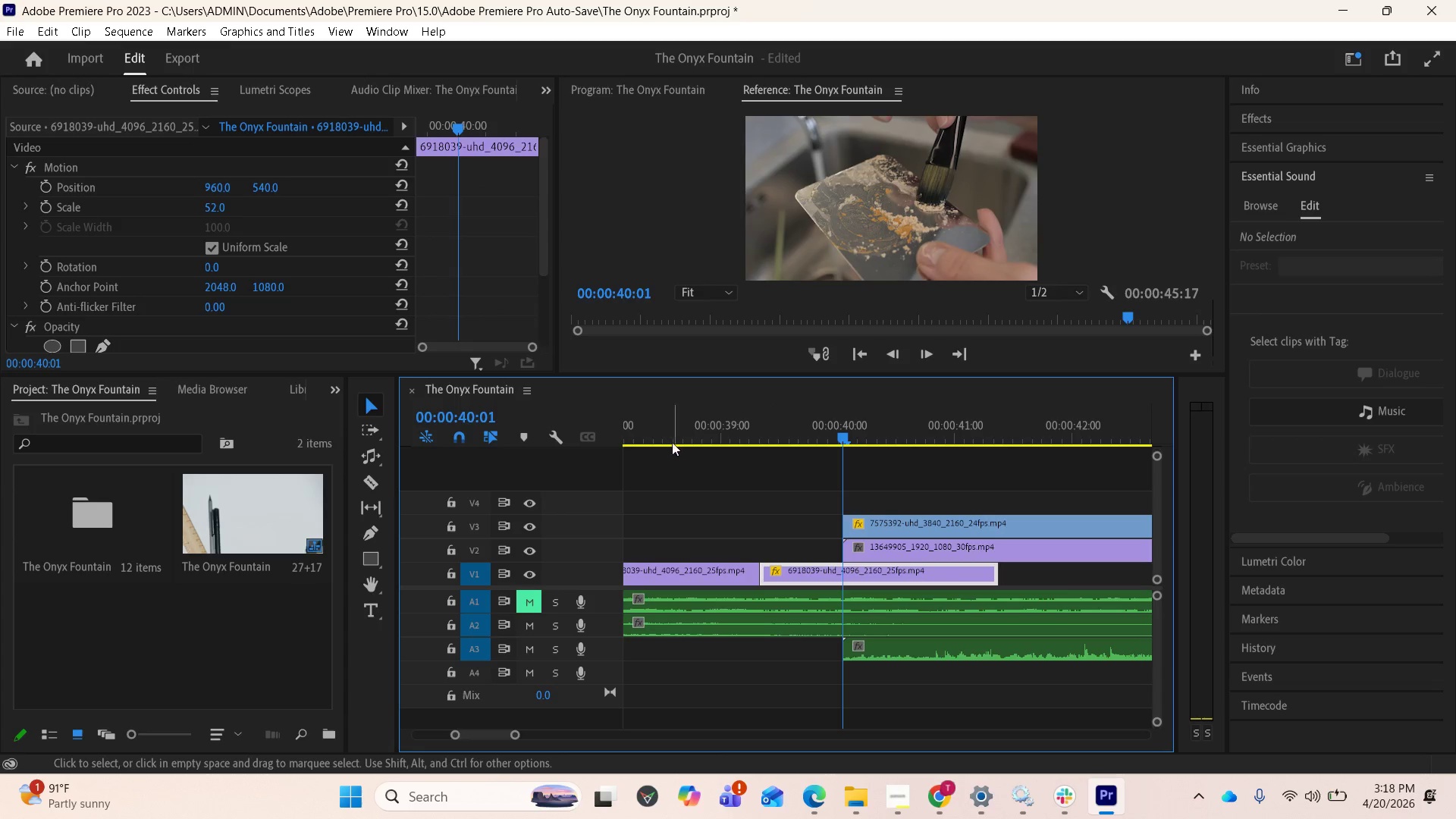 
left_click([665, 434])
 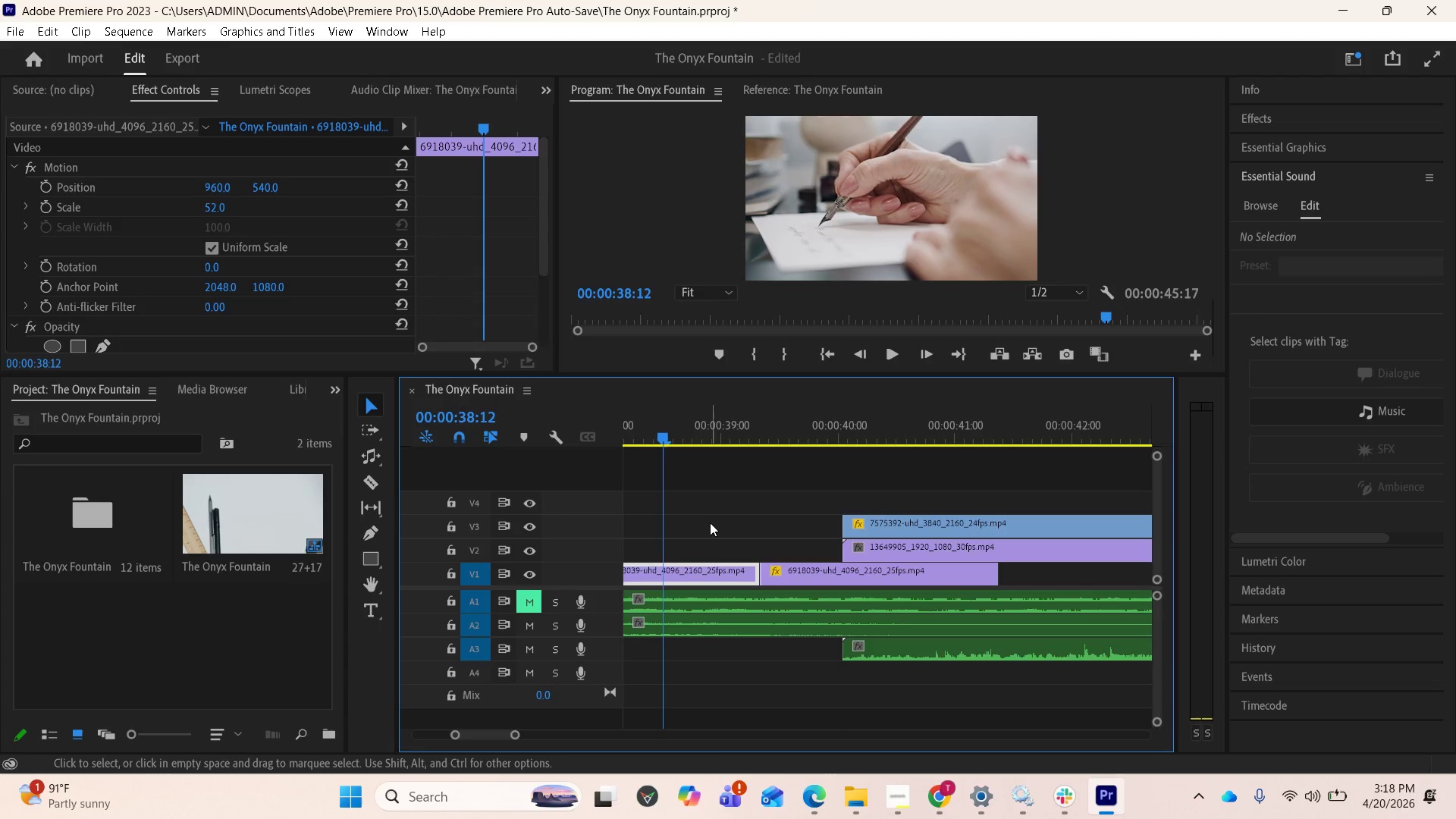 
key(Space)
 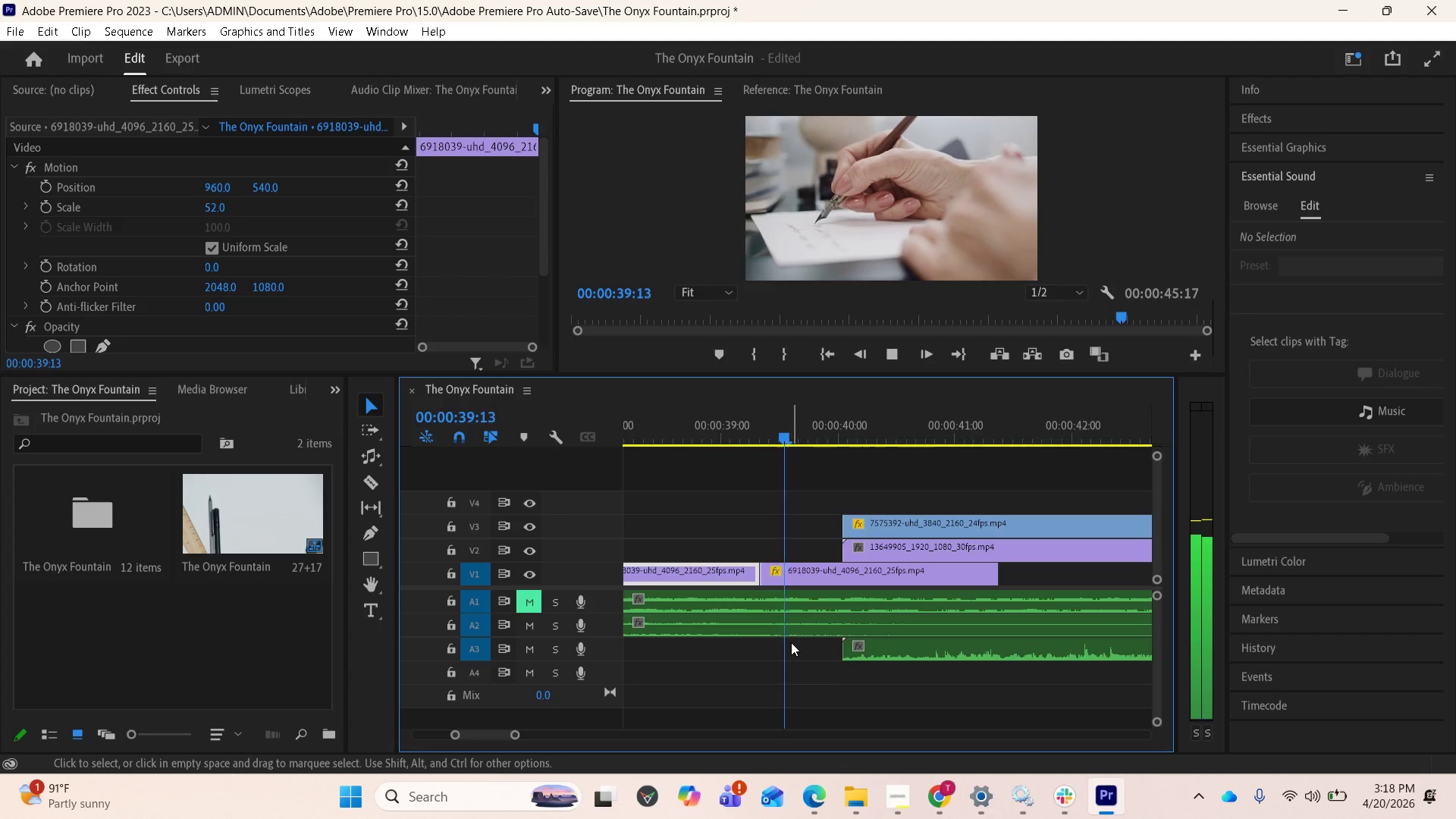 
key(Space)
 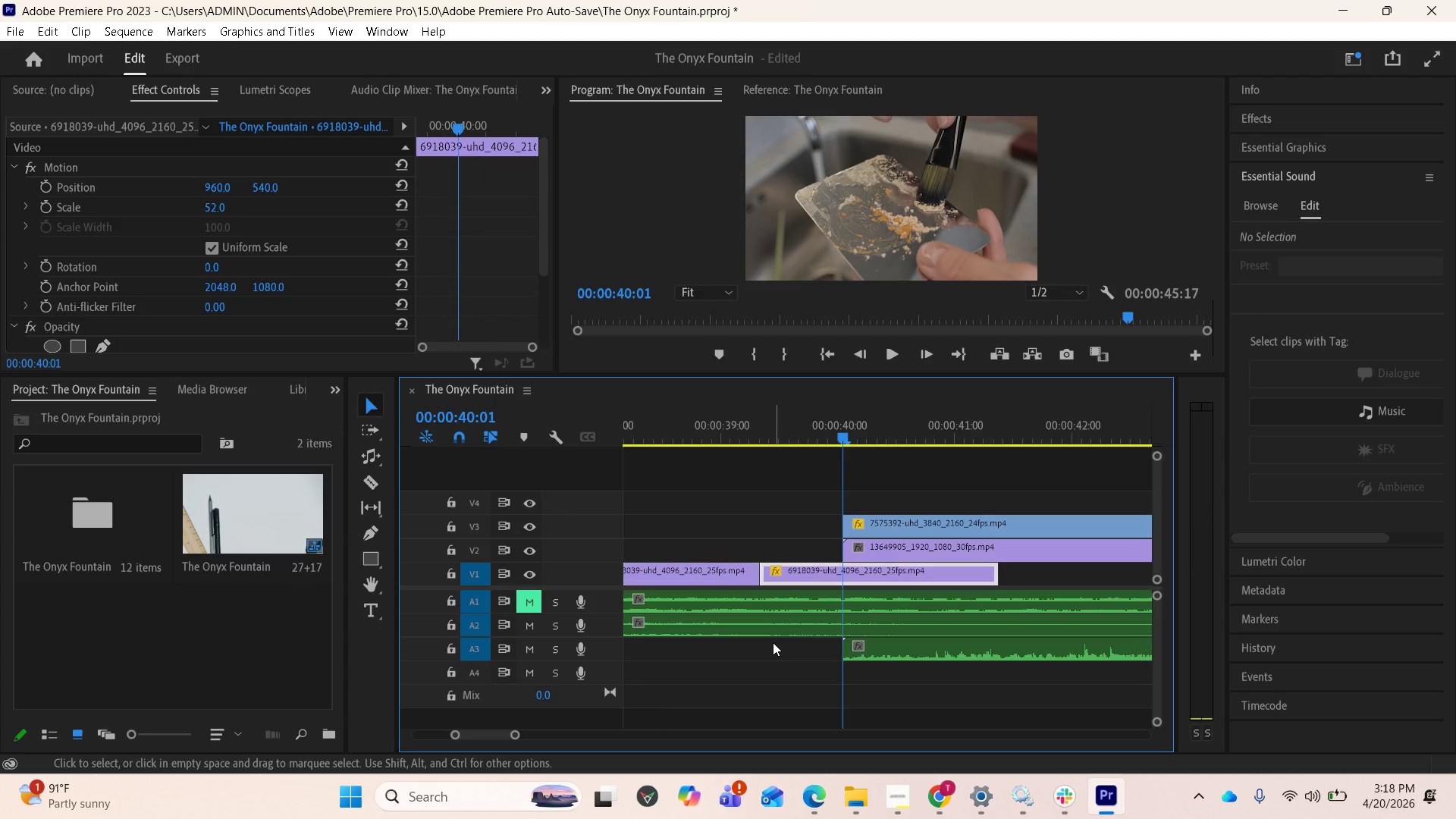 
scroll: coordinate [777, 636], scroll_direction: up, amount: 45.0
 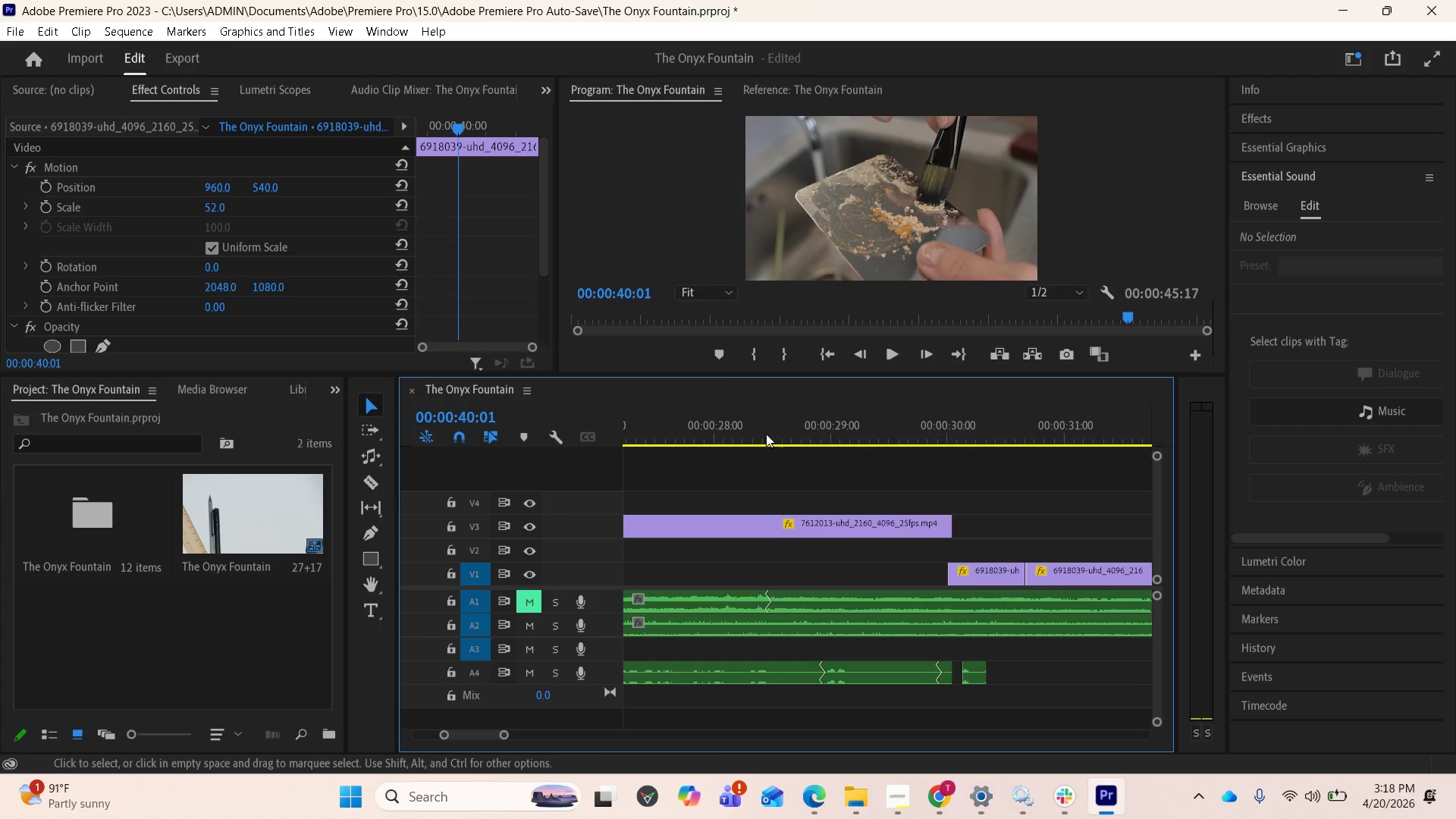 
left_click([752, 417])
 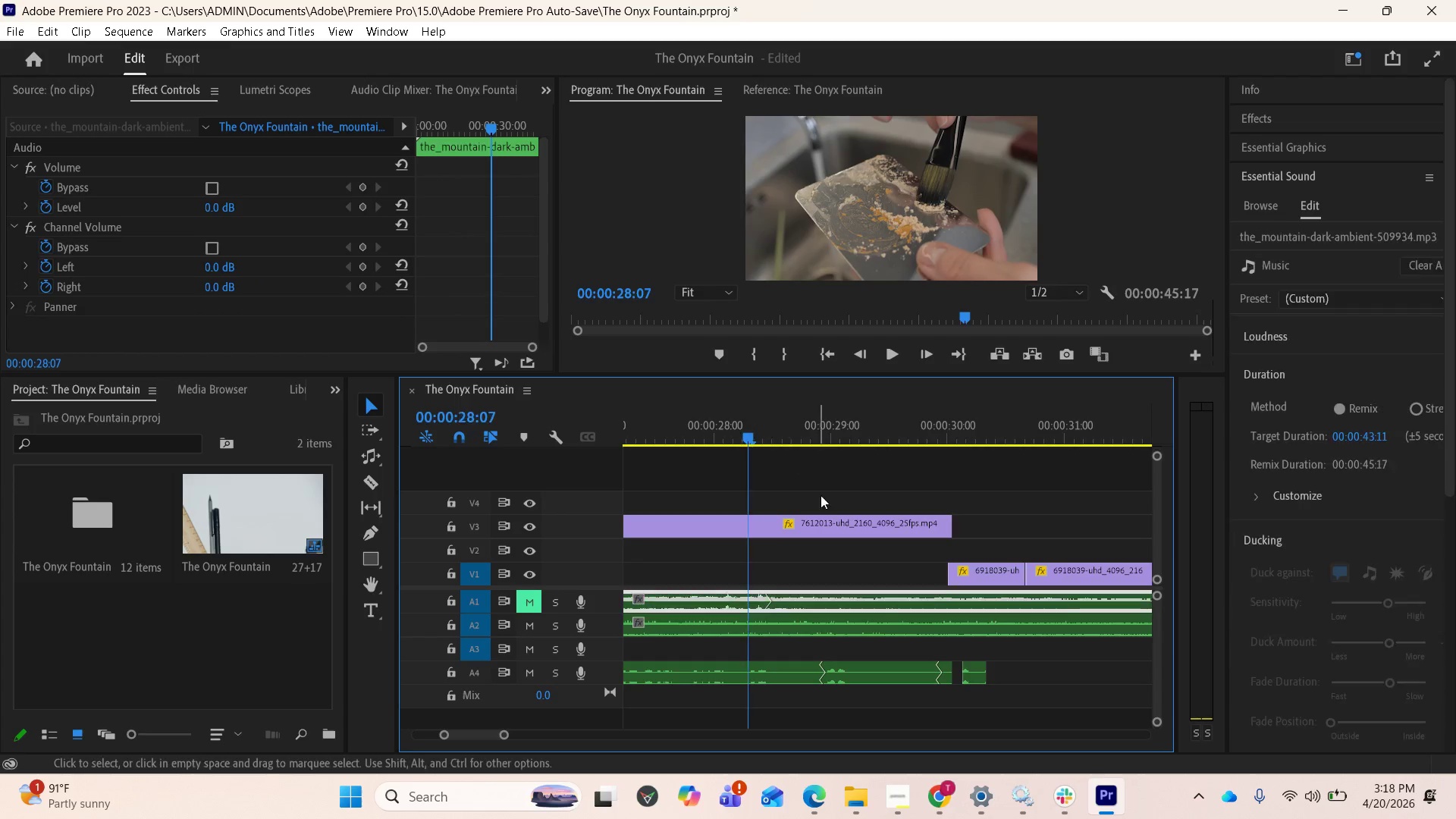 
key(Space)
 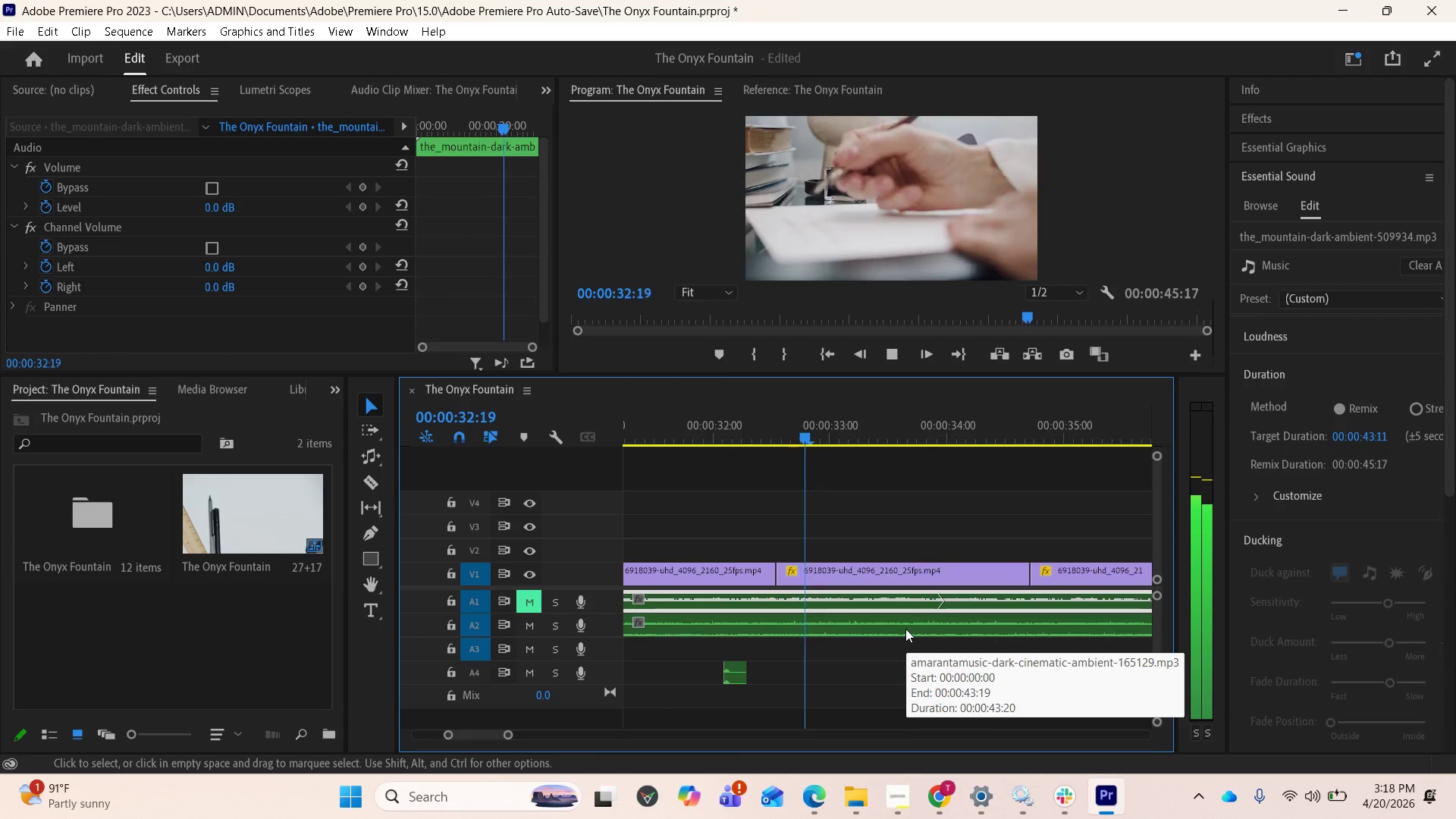 
wait(9.78)
 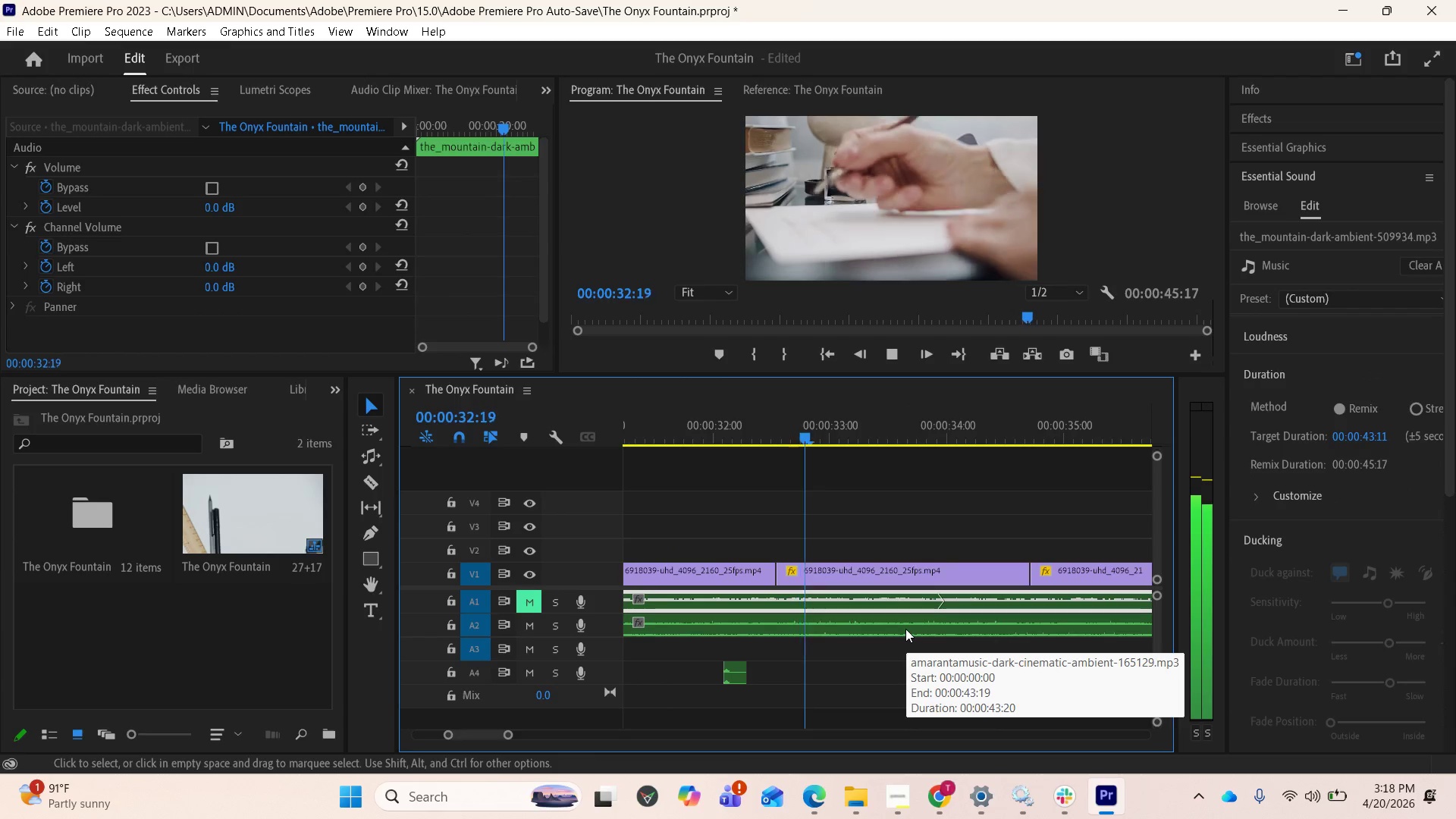 
key(Space)
 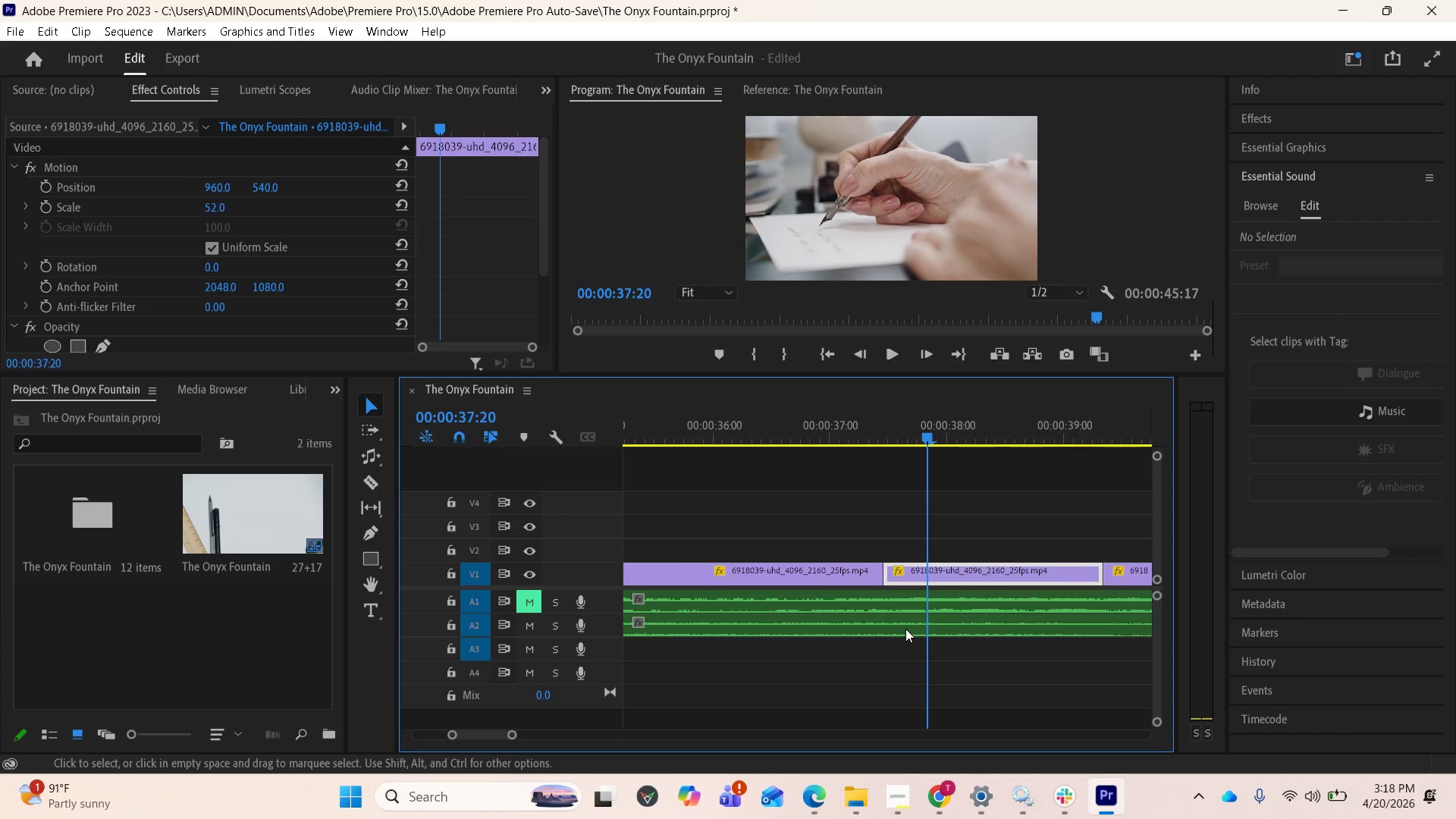 
scroll: coordinate [728, 666], scroll_direction: up, amount: 28.0
 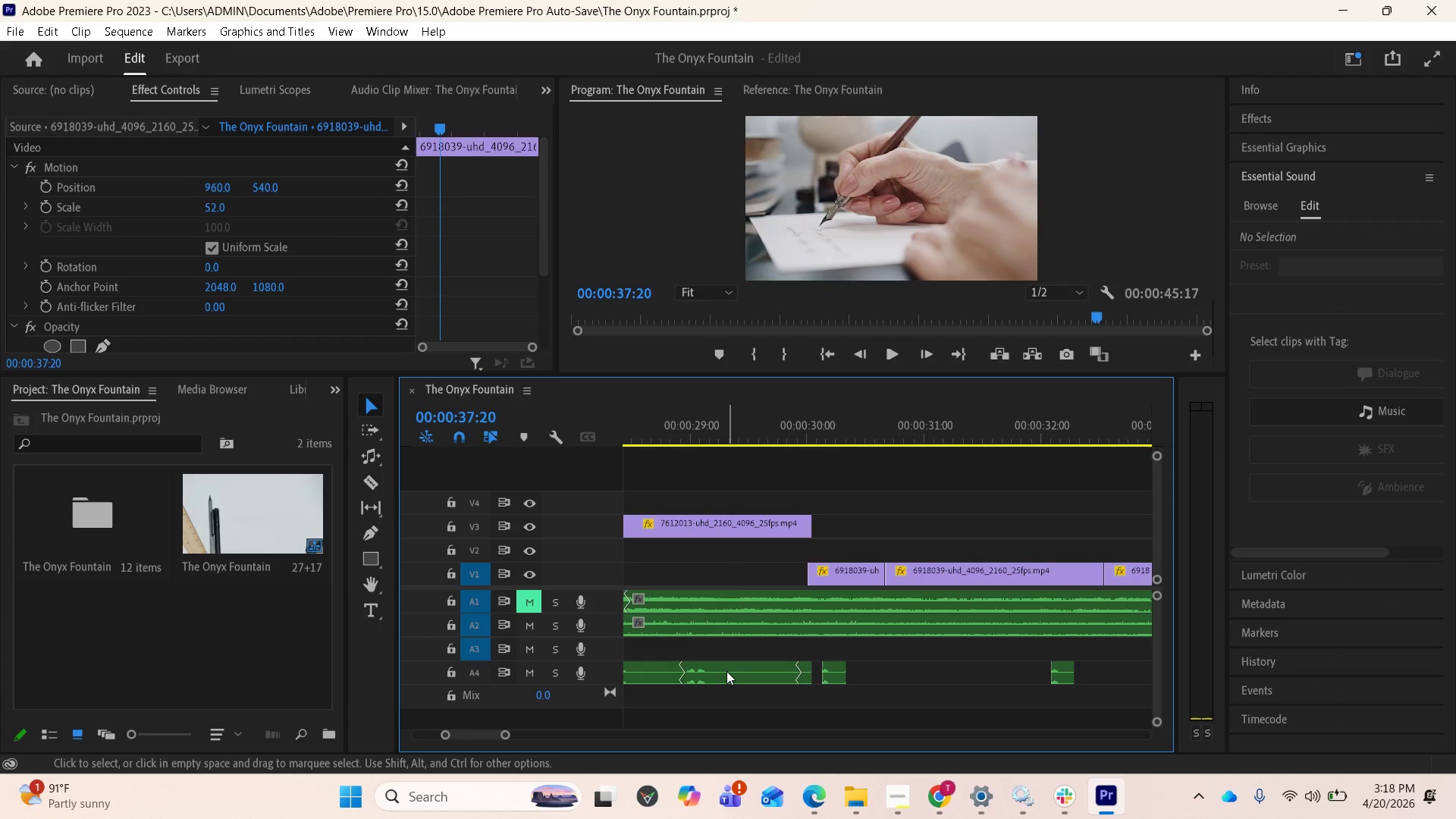 
left_click_drag(start_coordinate=[726, 671], to_coordinate=[1090, 643])
 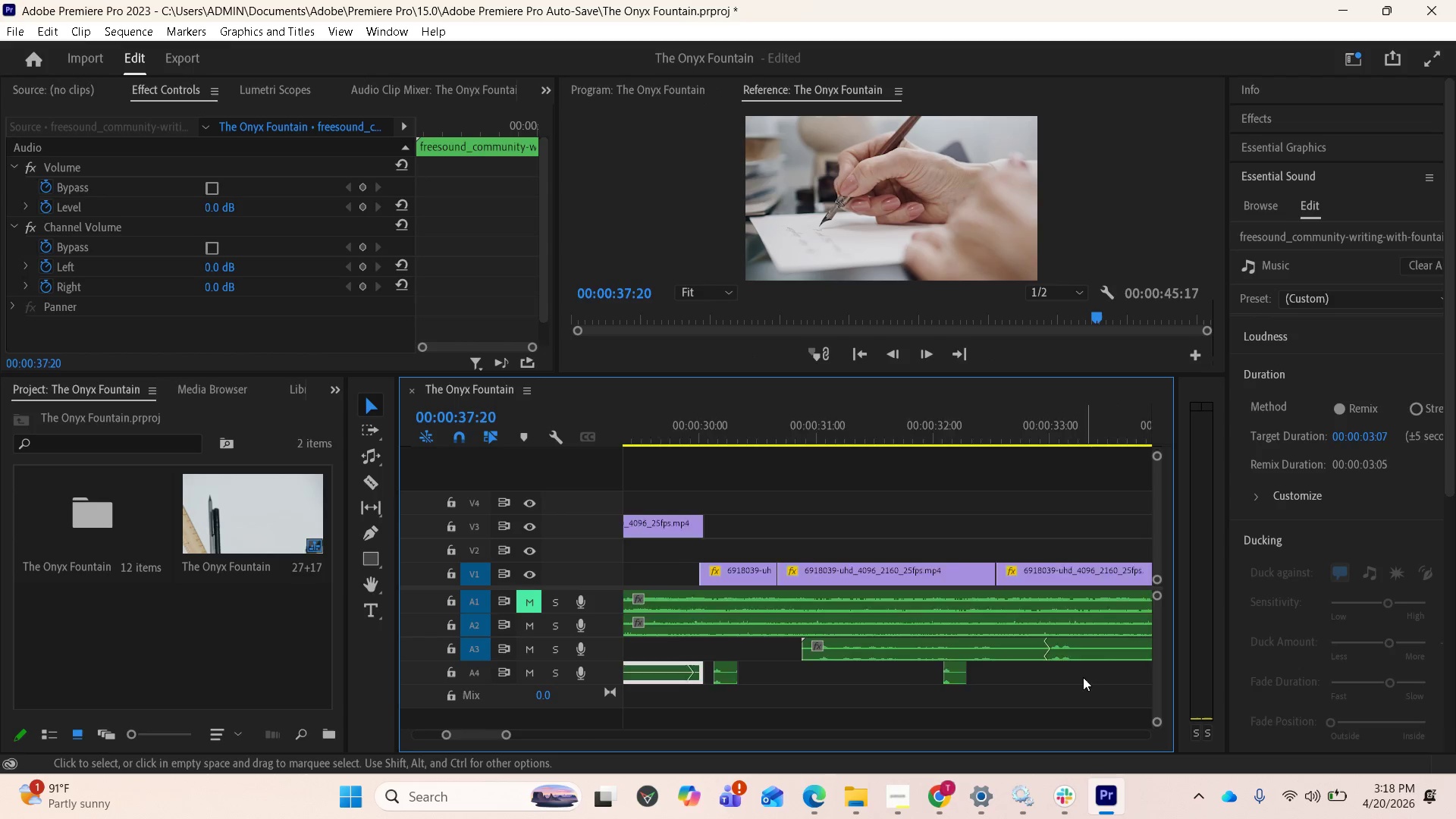 
hold_key(key=AltLeft, duration=4.09)
 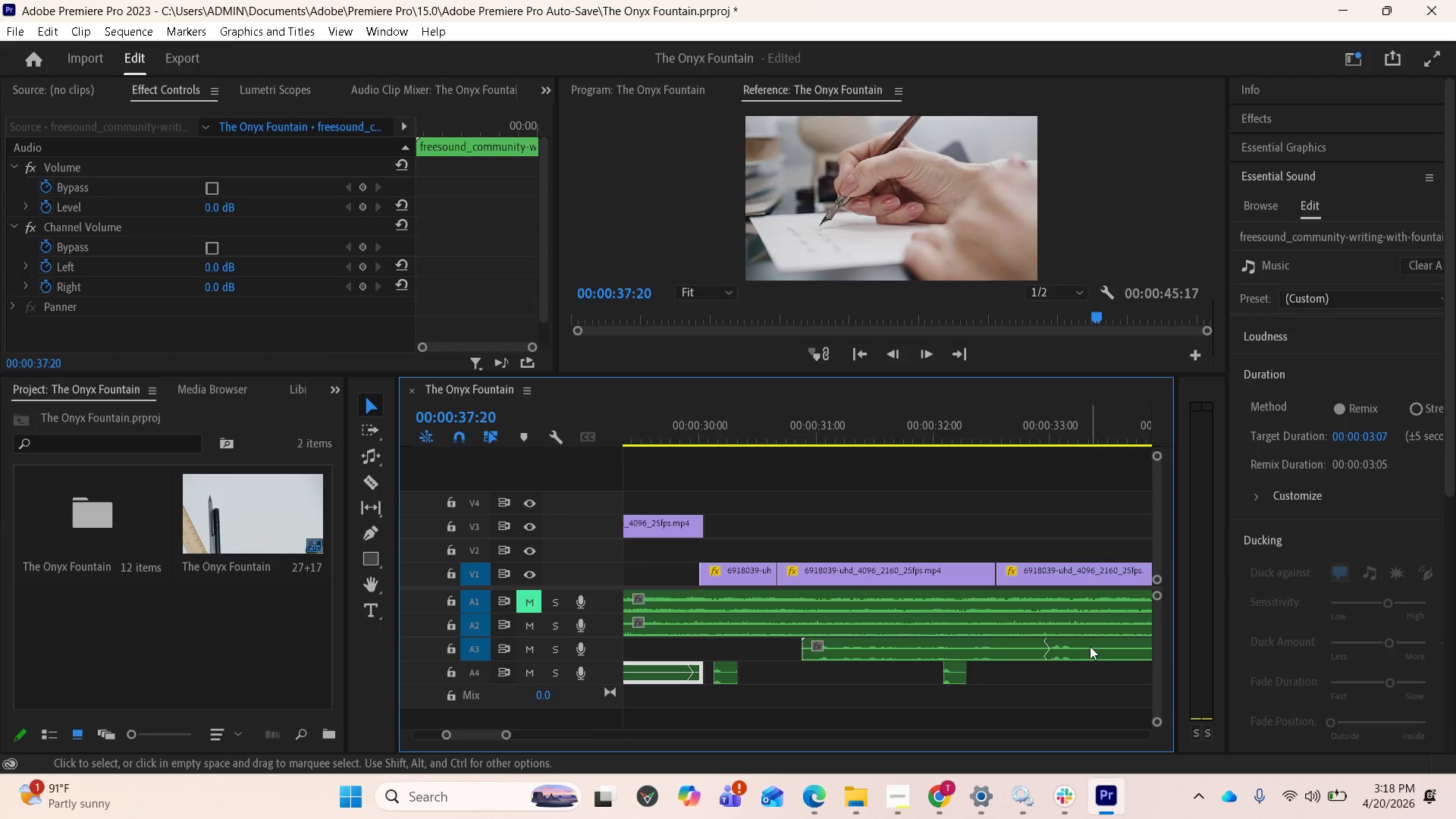 
scroll: coordinate [990, 711], scroll_direction: down, amount: 10.0
 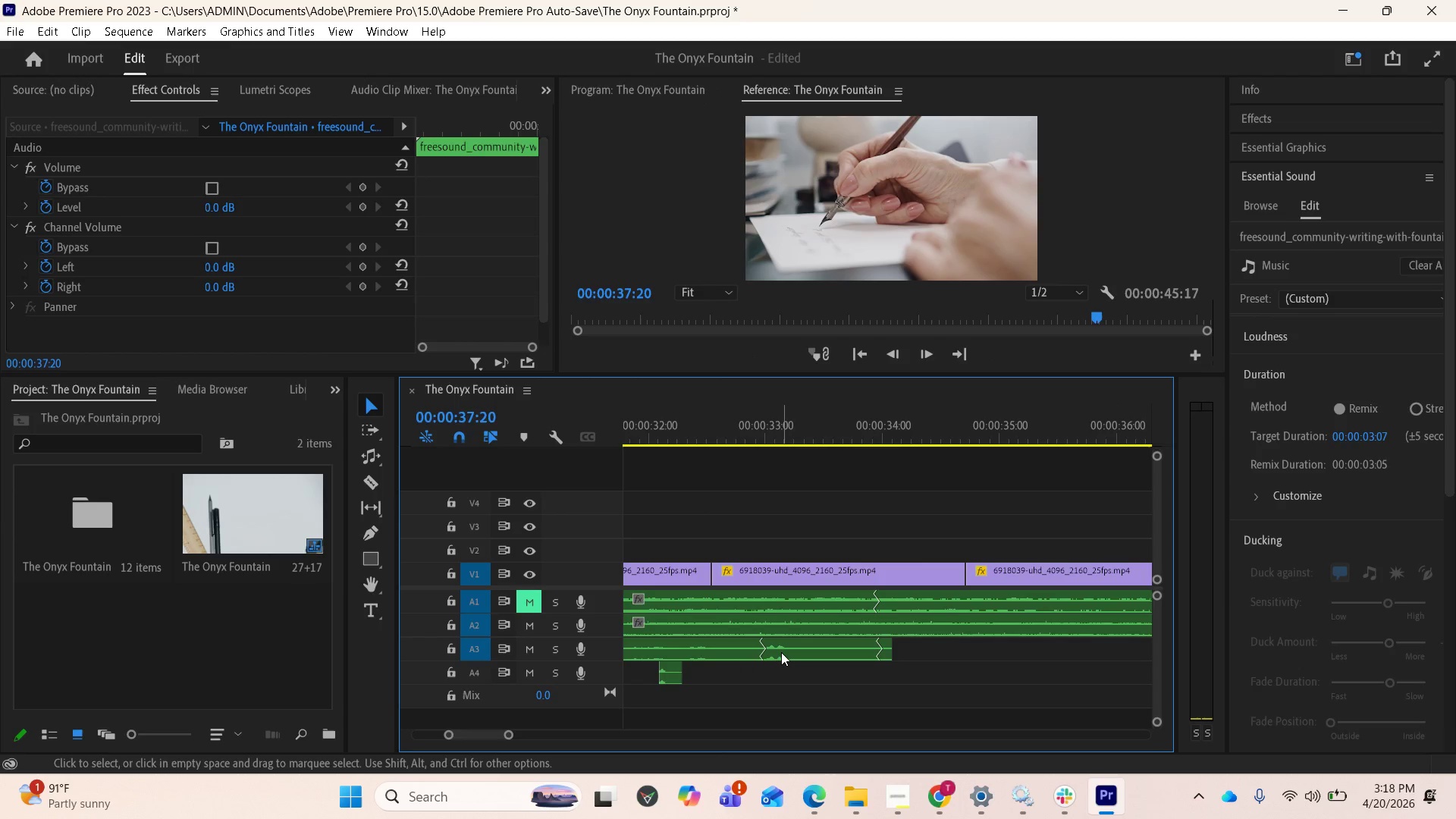 
left_click_drag(start_coordinate=[781, 652], to_coordinate=[1027, 659])
 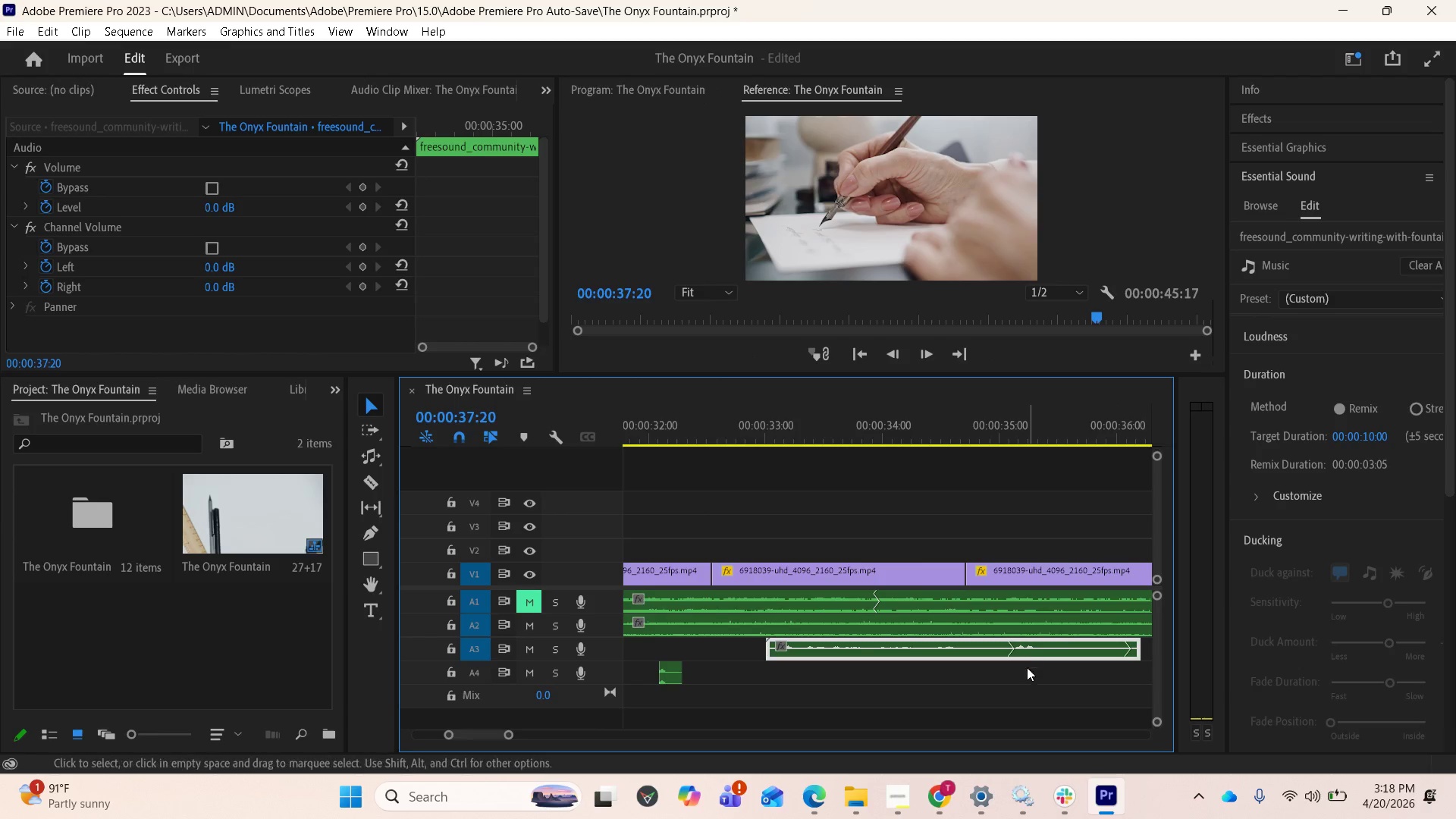 
scroll: coordinate [1025, 730], scroll_direction: down, amount: 9.0
 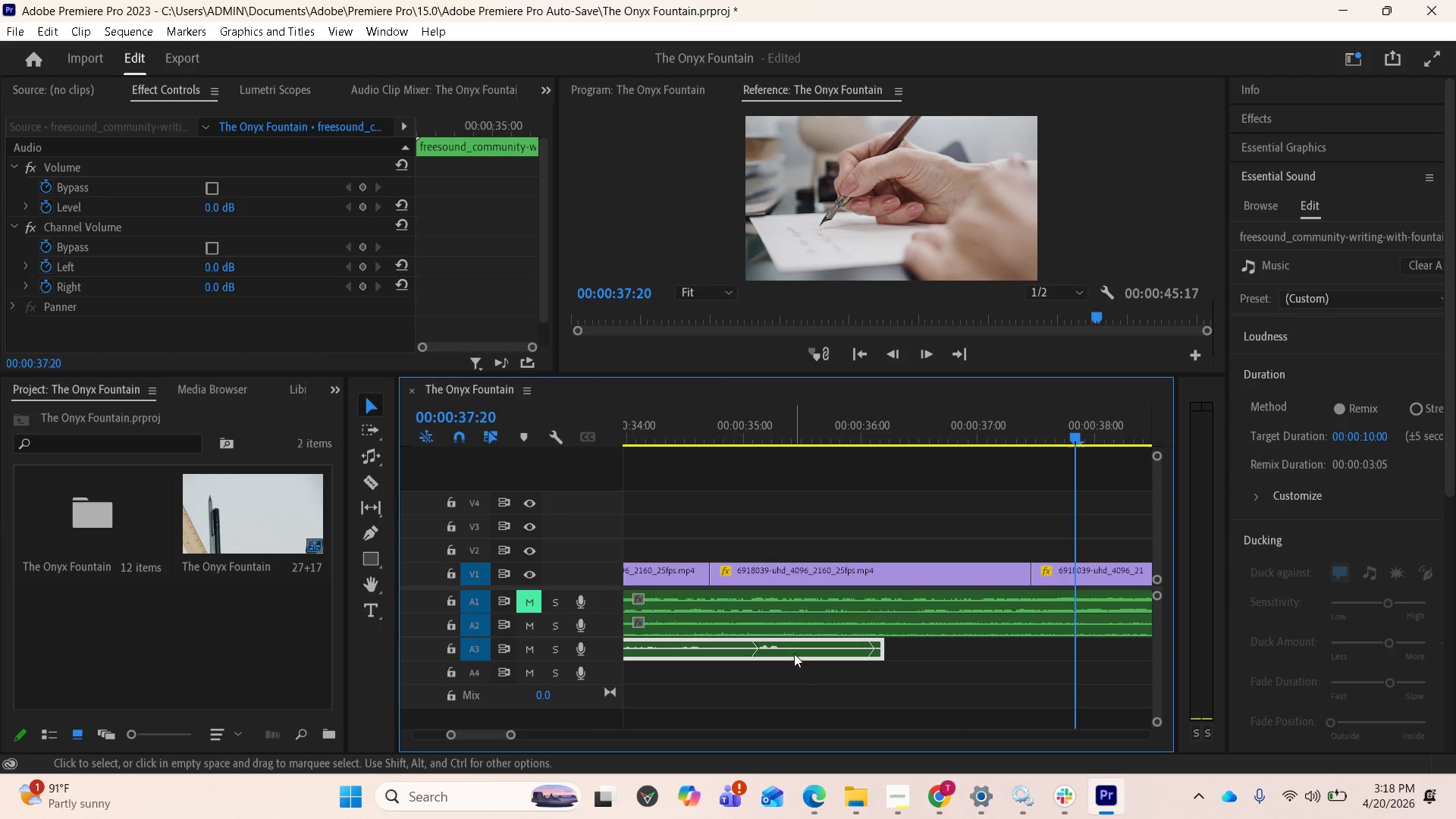 
left_click_drag(start_coordinate=[793, 653], to_coordinate=[1051, 652])
 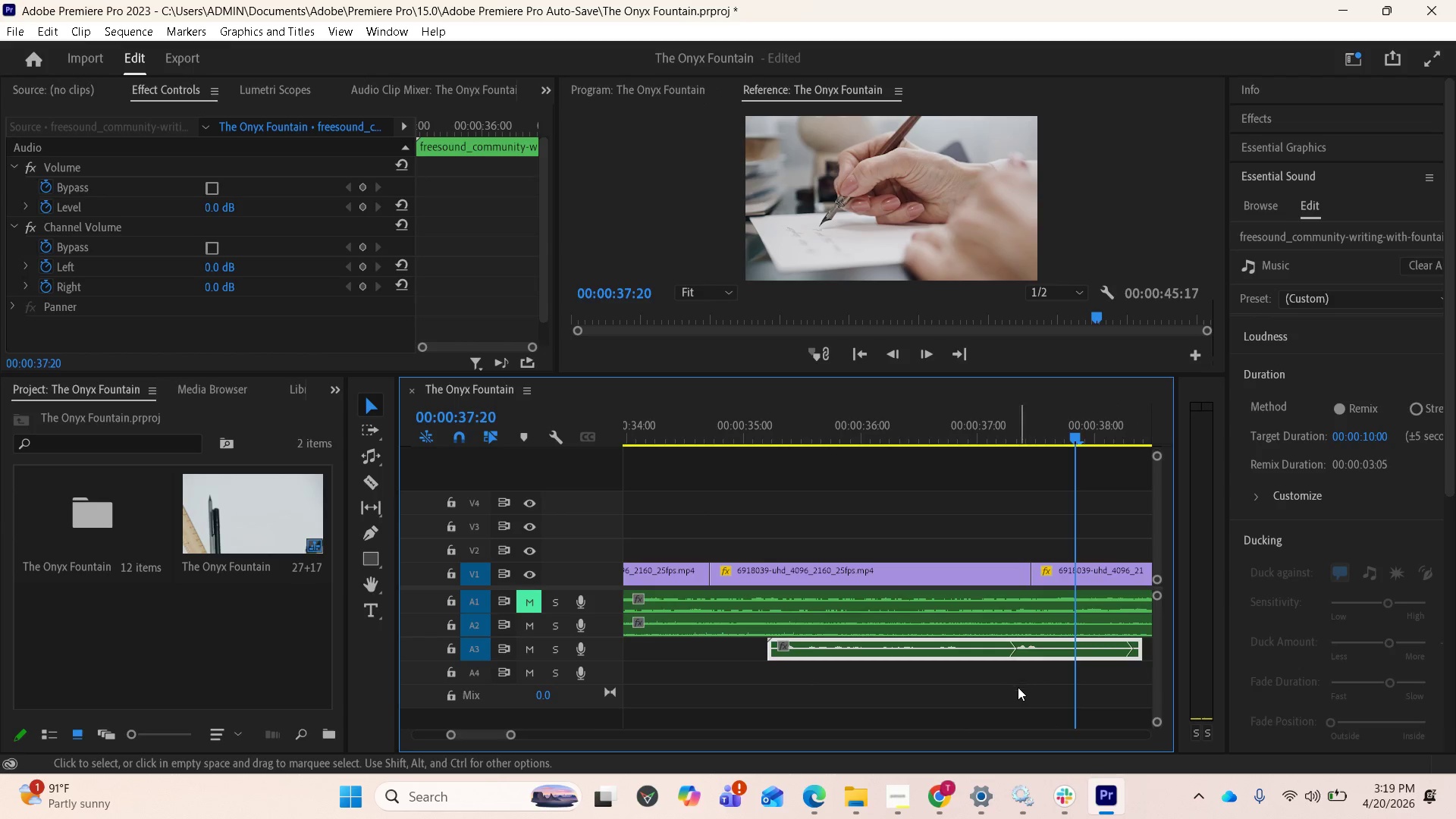 
scroll: coordinate [1006, 697], scroll_direction: down, amount: 1.0
 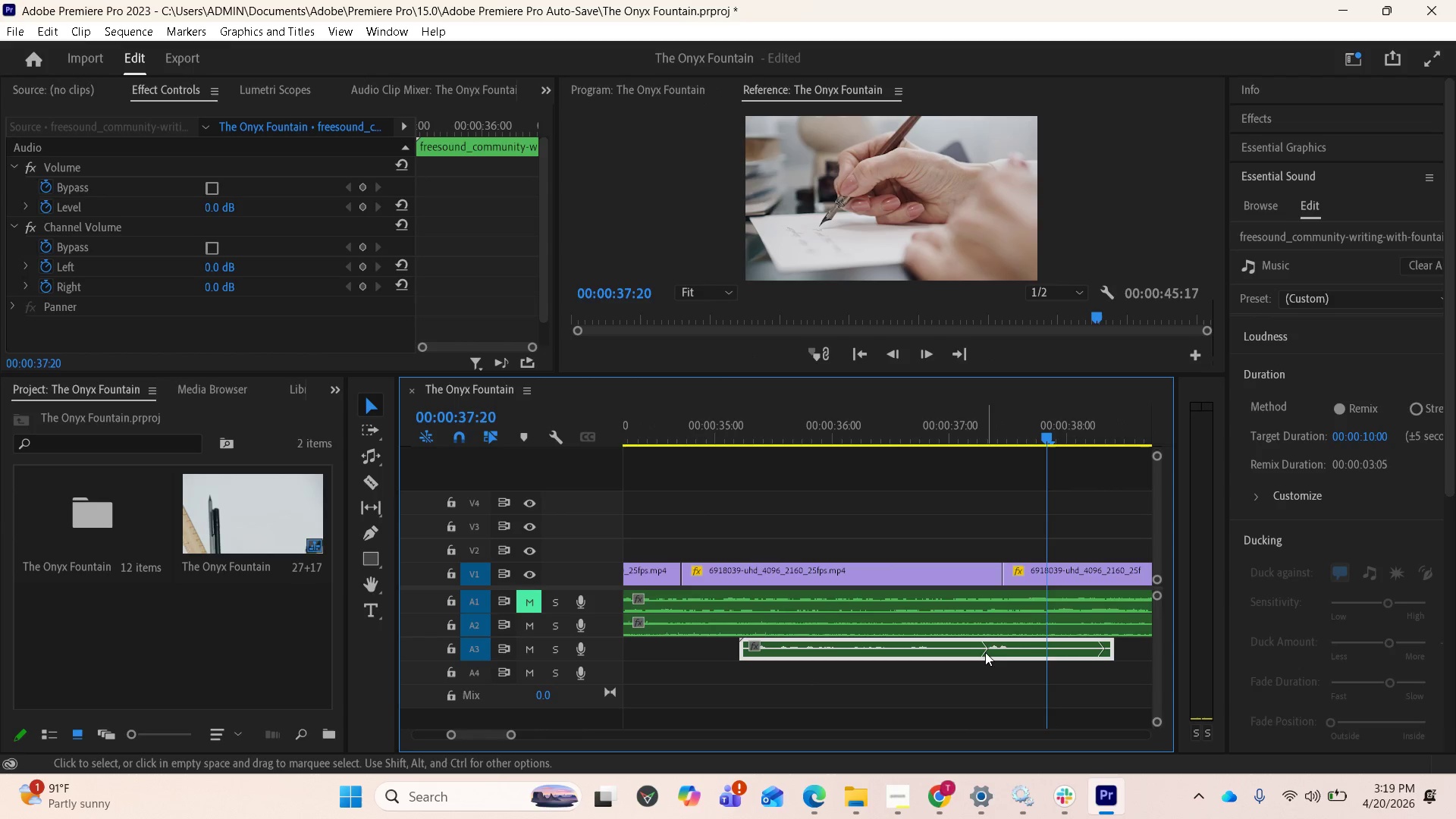 
left_click_drag(start_coordinate=[984, 648], to_coordinate=[1095, 650])
 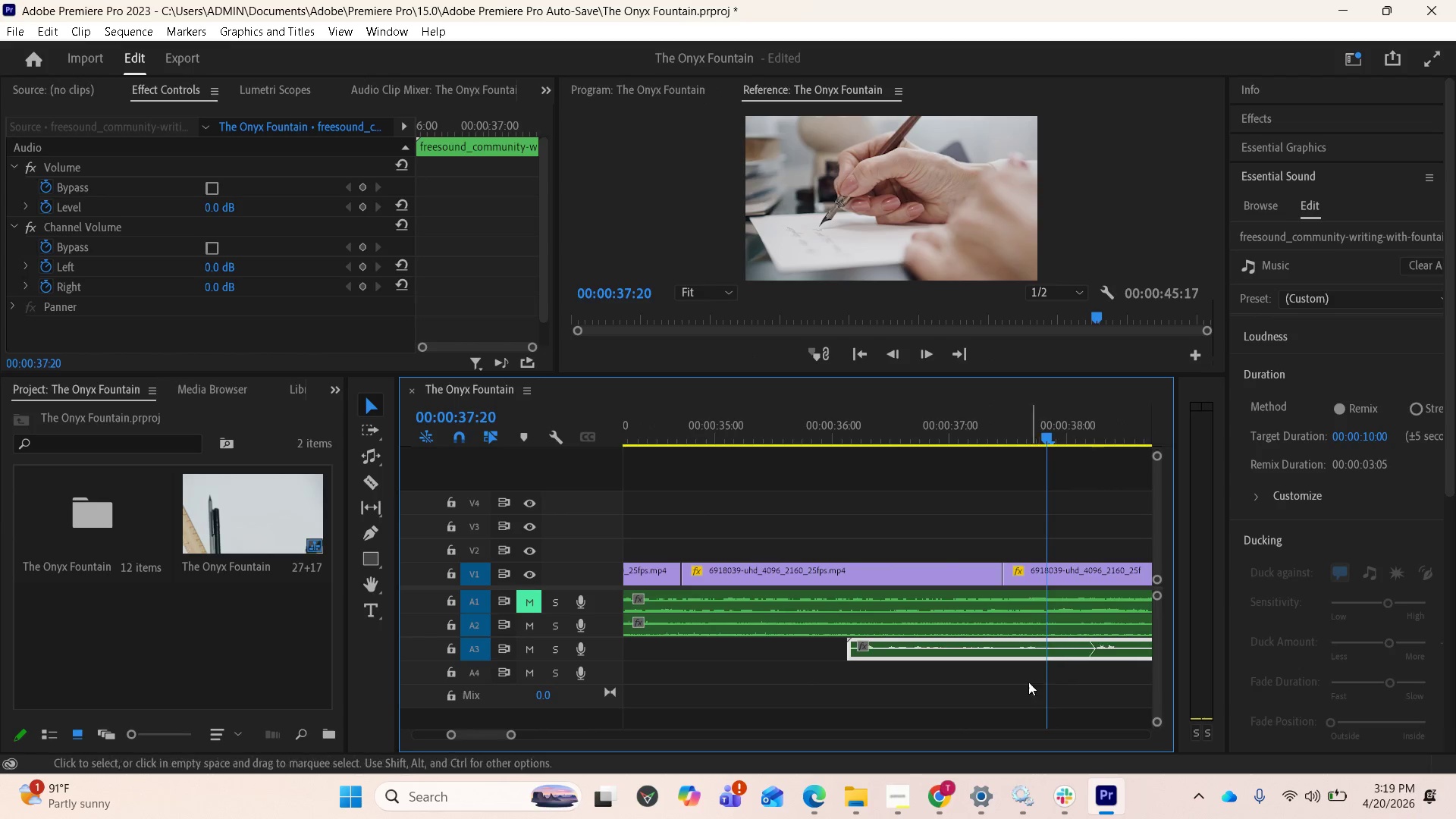 
scroll: coordinate [946, 713], scroll_direction: down, amount: 8.0
 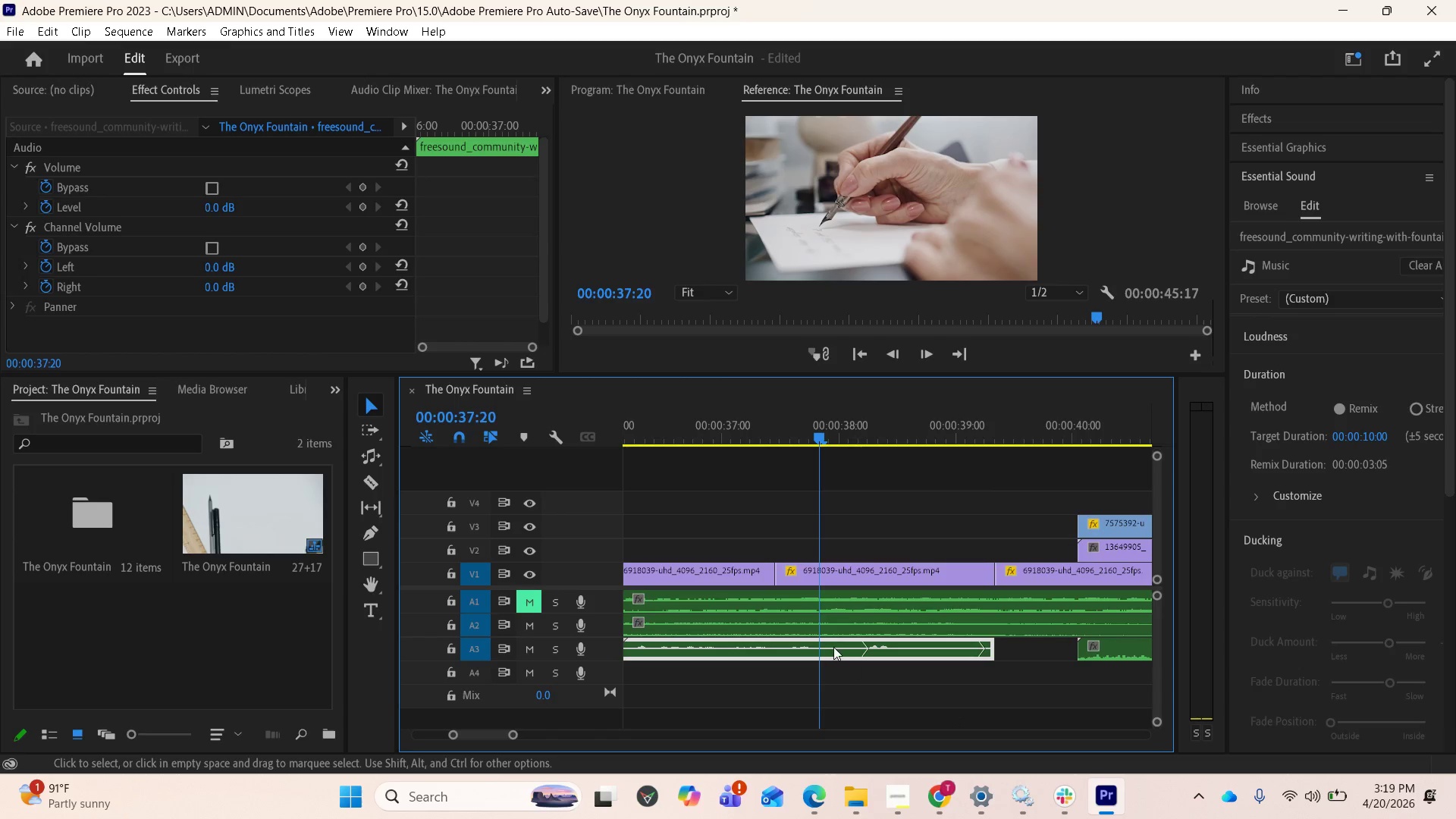 
left_click_drag(start_coordinate=[833, 647], to_coordinate=[839, 661])
 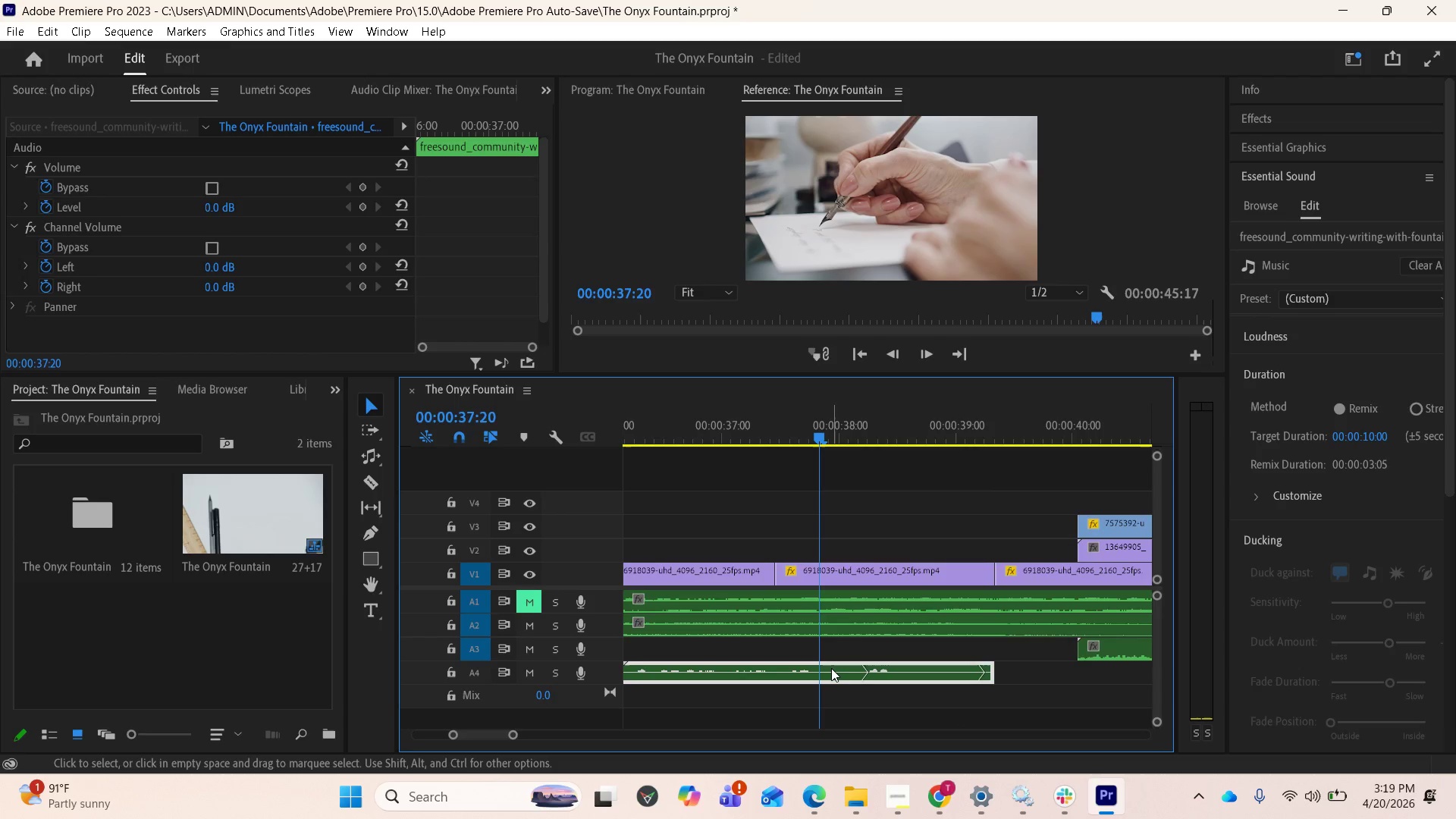 
left_click_drag(start_coordinate=[830, 668], to_coordinate=[1062, 706])
 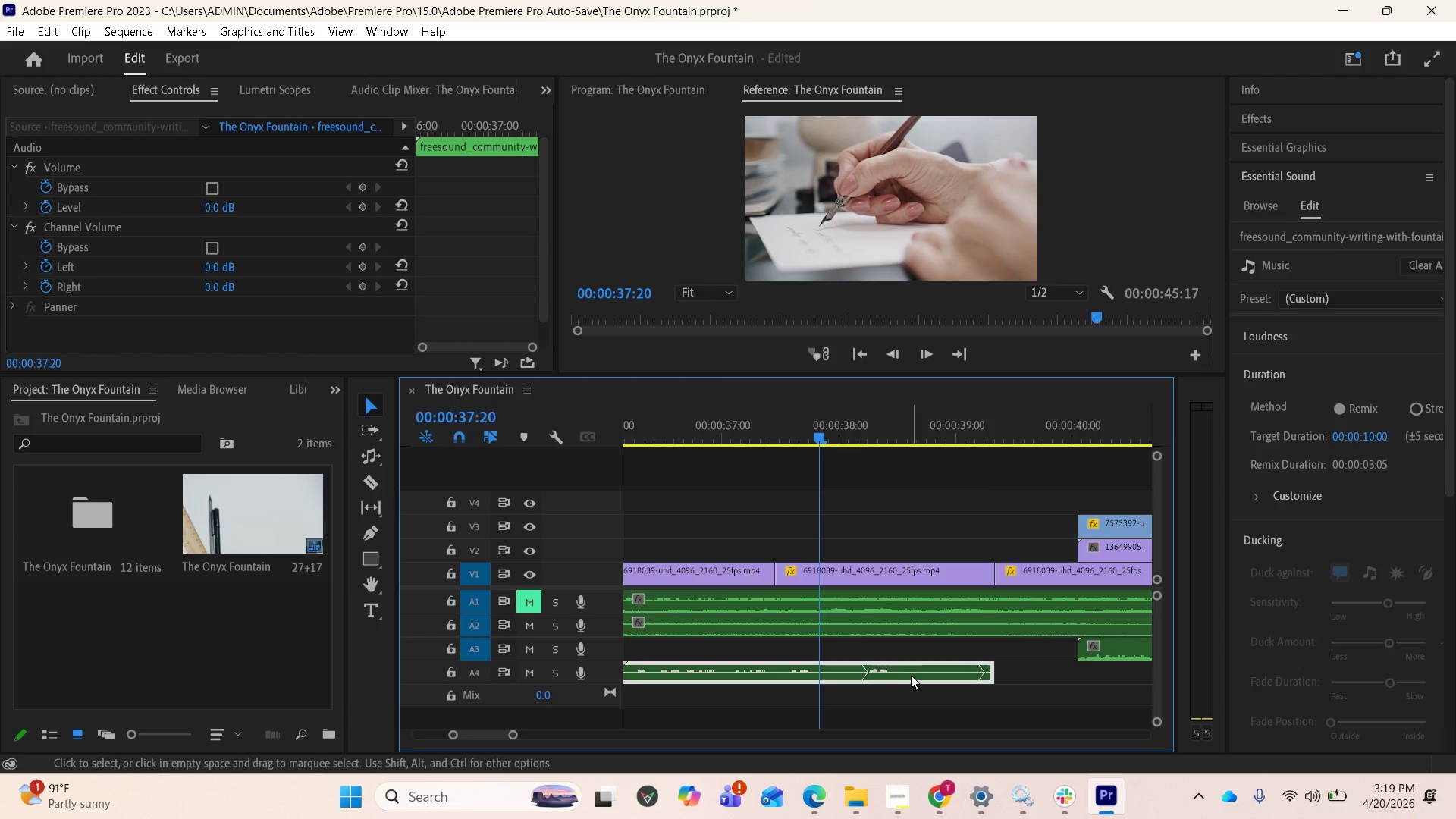 
left_click_drag(start_coordinate=[909, 675], to_coordinate=[1070, 677])
 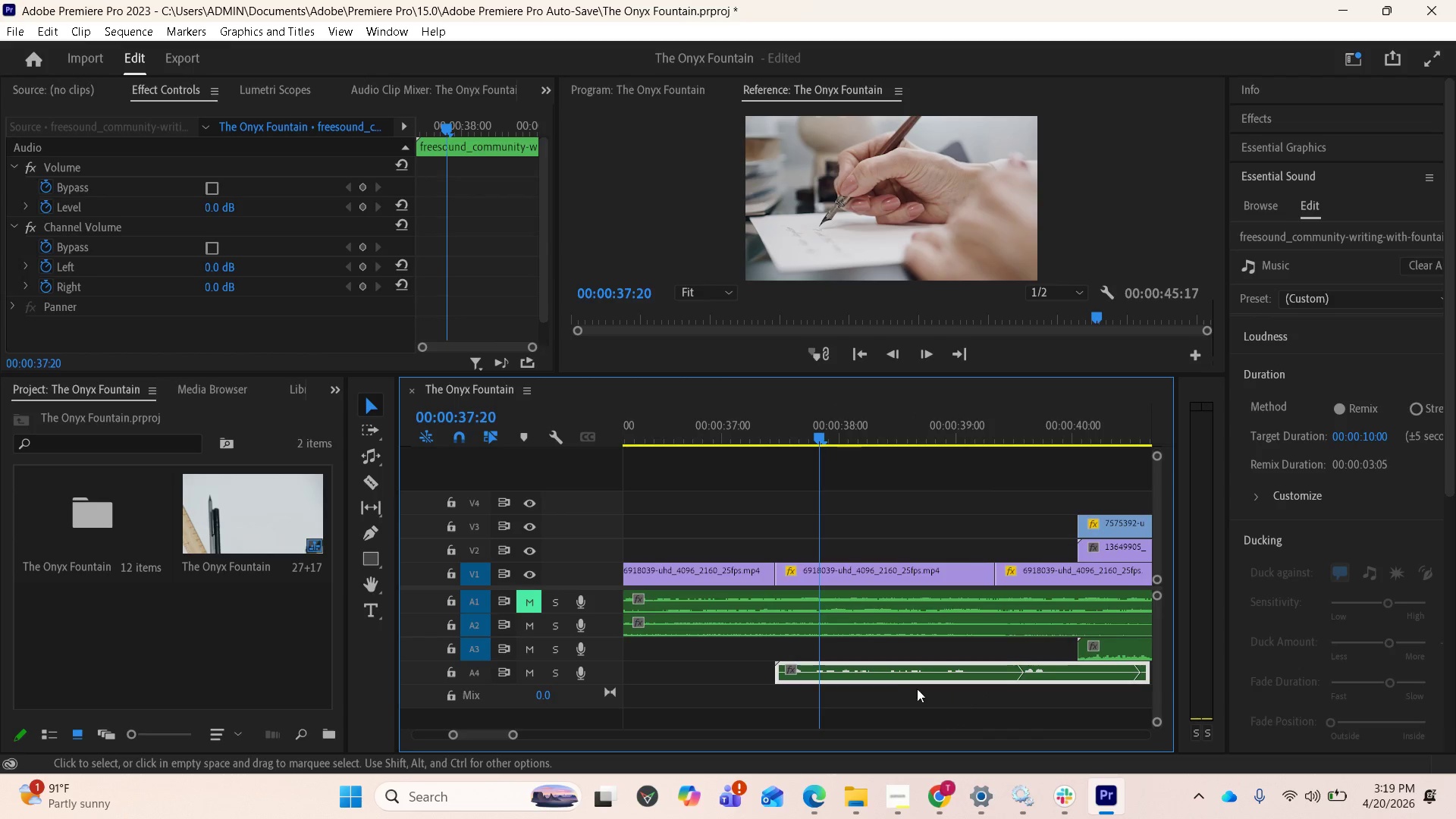 
scroll: coordinate [902, 687], scroll_direction: down, amount: 3.0
 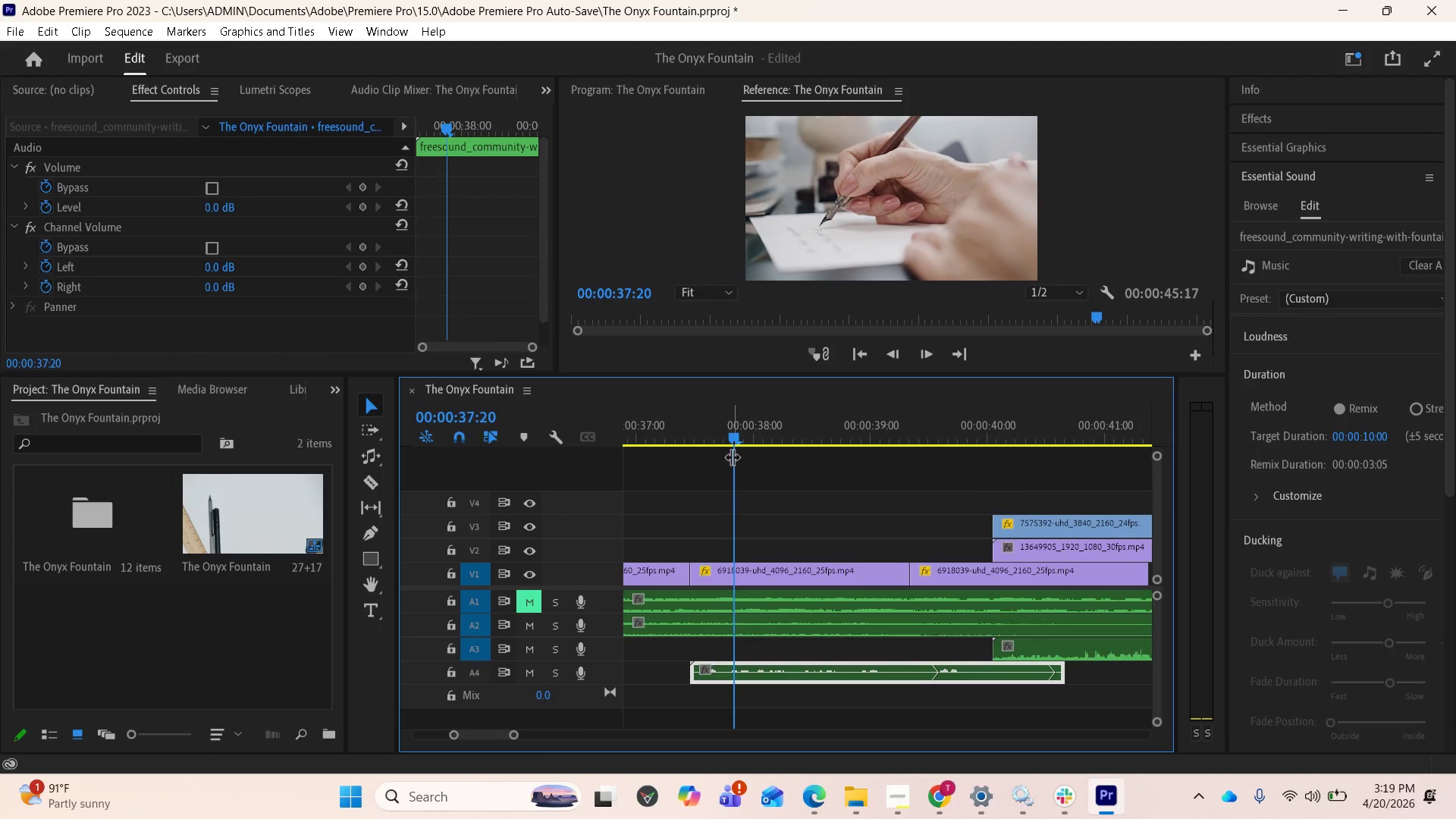 
left_click_drag(start_coordinate=[733, 431], to_coordinate=[689, 441])
 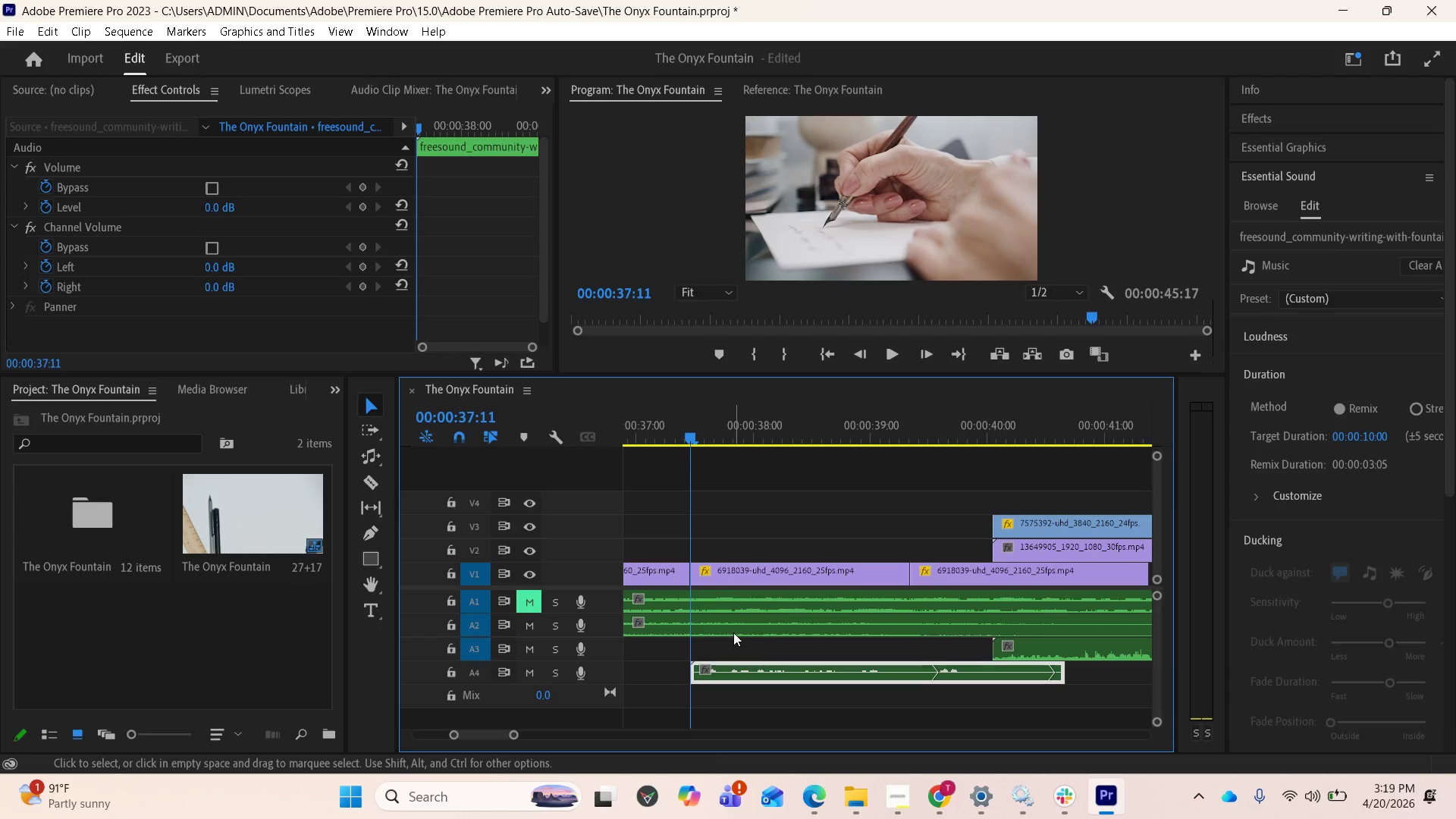 
key(Space)
 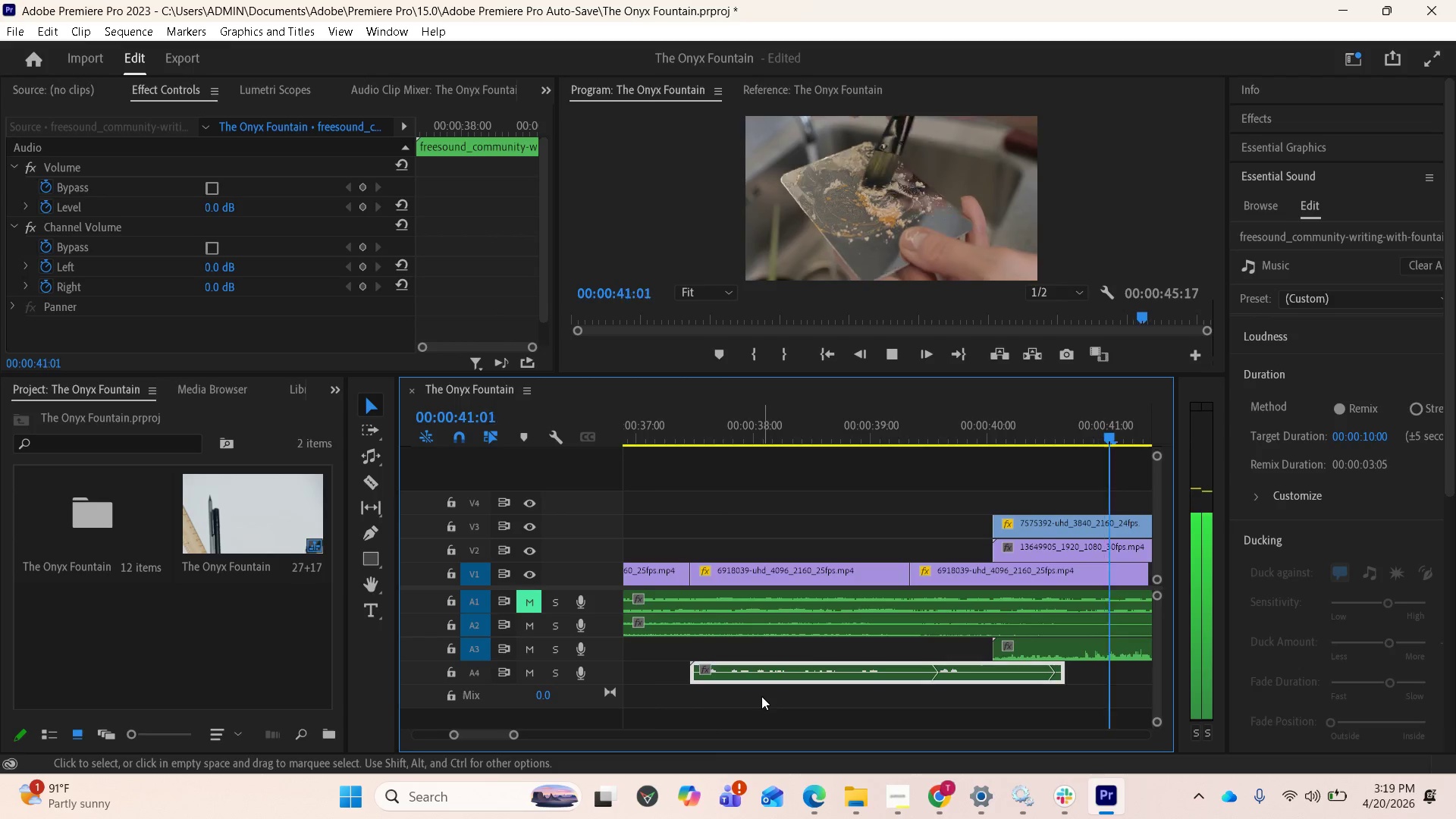 
wait(5.16)
 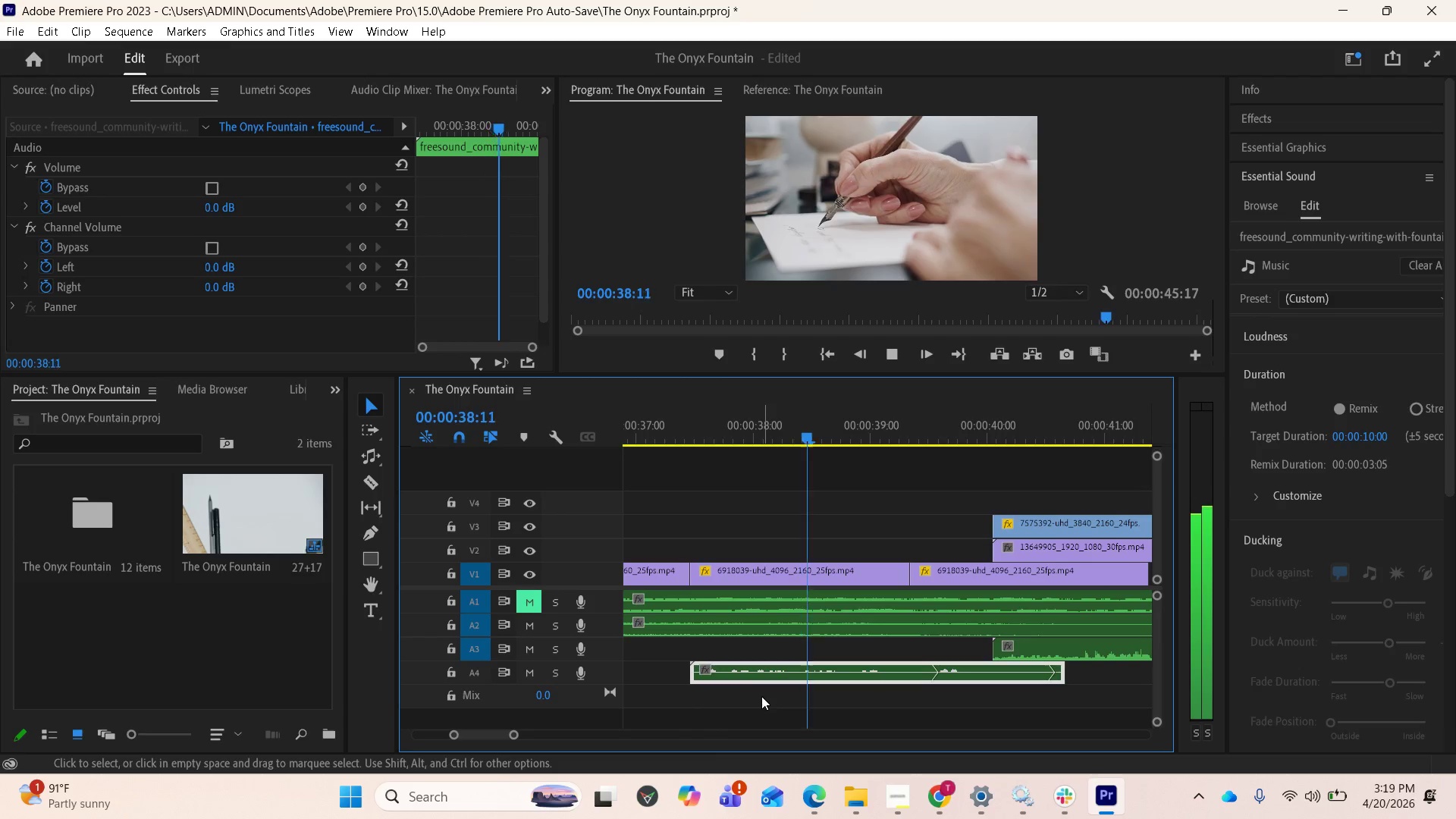 
hold_key(key=Space, duration=7.61)
 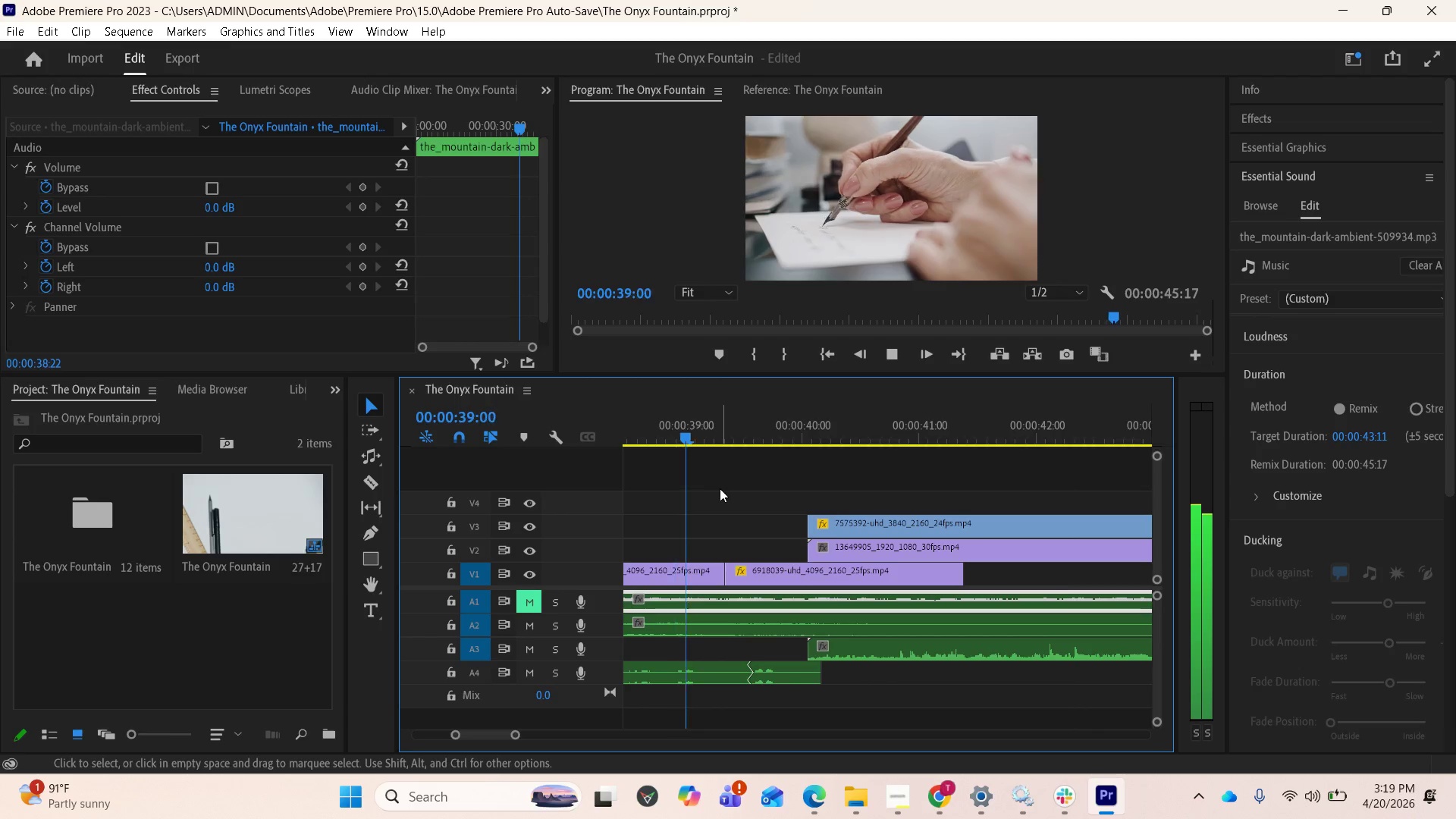 
scroll: coordinate [846, 645], scroll_direction: up, amount: 10.0
 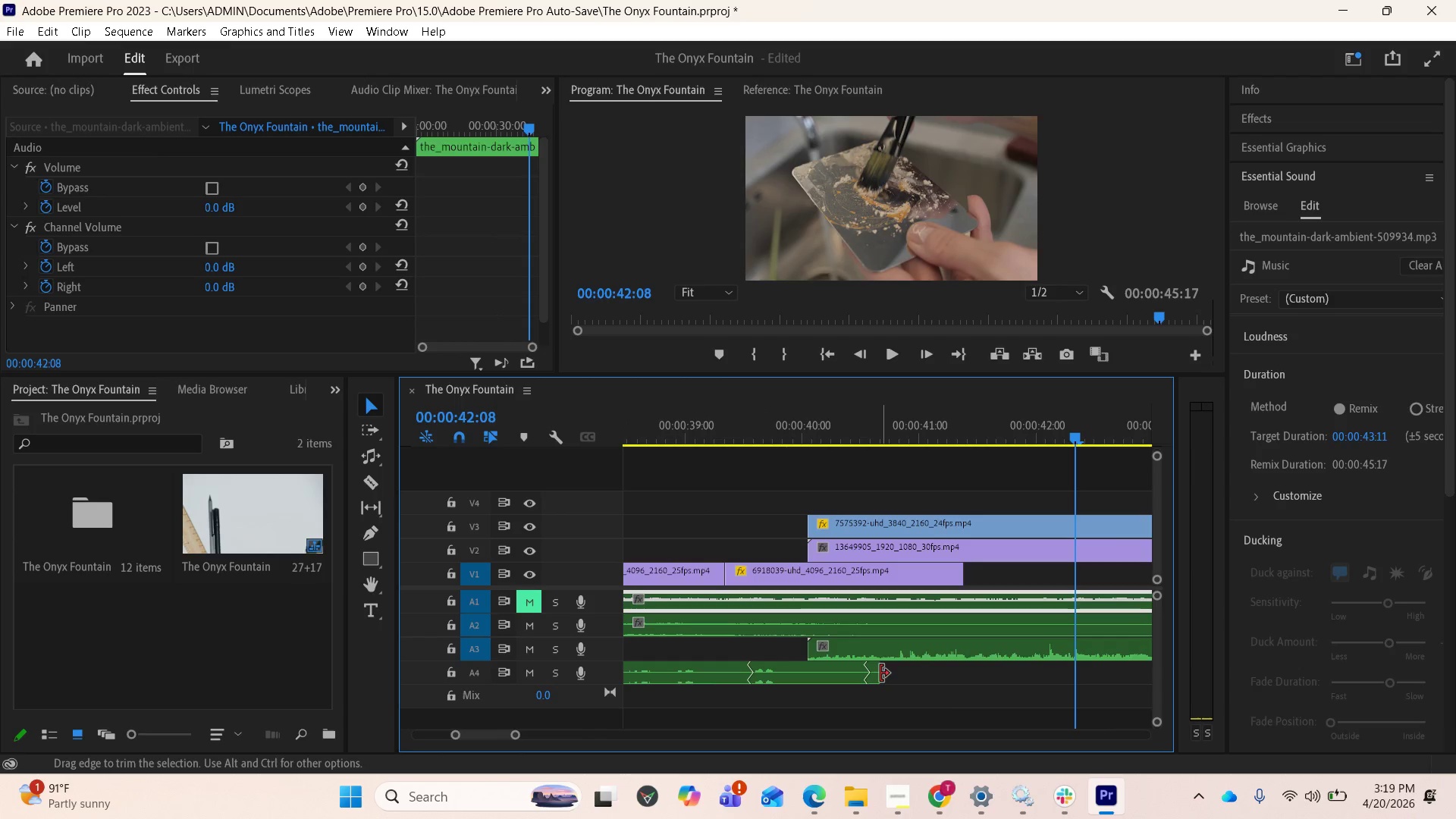 
left_click_drag(start_coordinate=[880, 674], to_coordinate=[820, 681])
 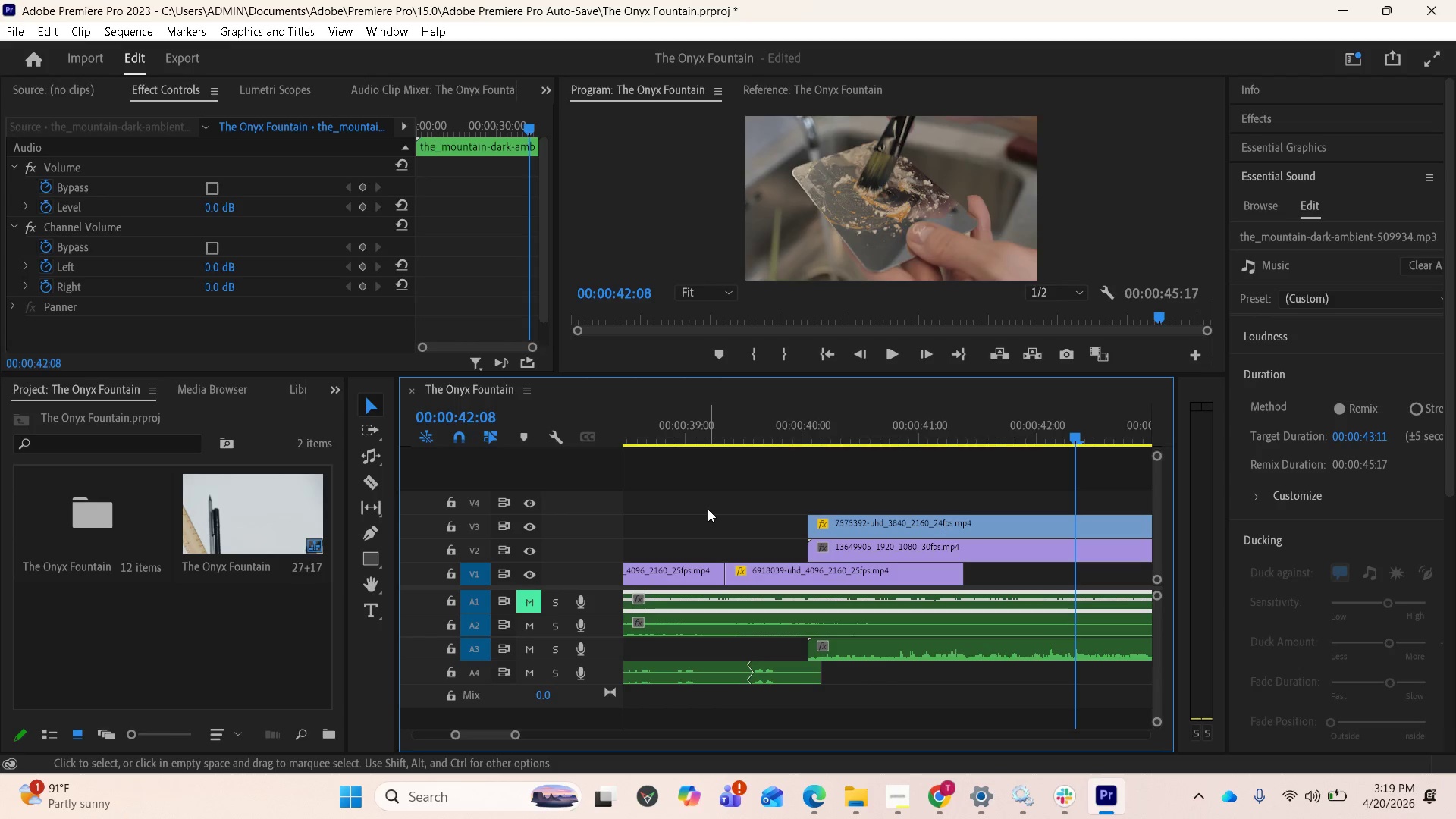 
left_click([672, 422])
 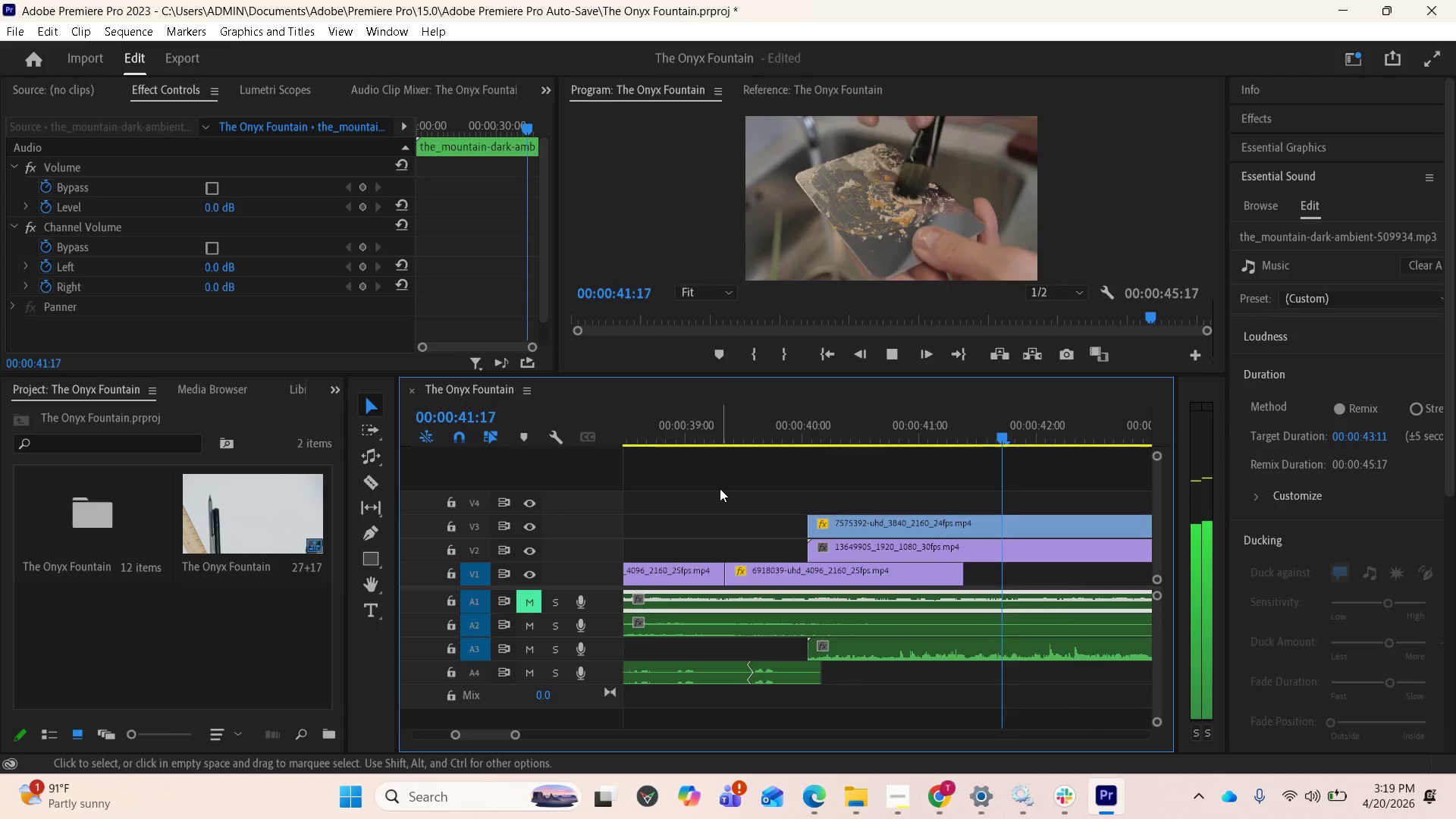 
key(Space)
 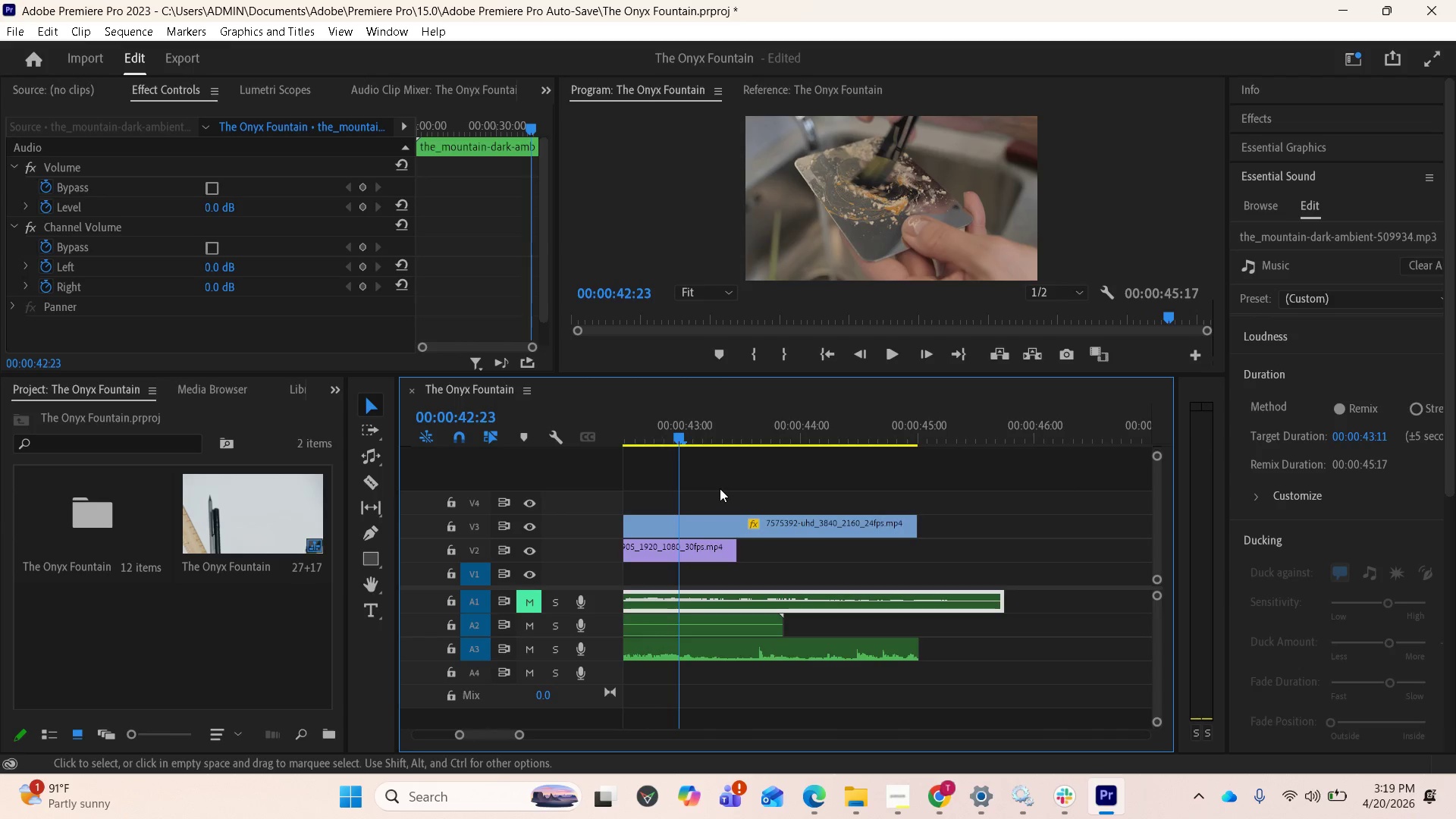 
scroll: coordinate [750, 494], scroll_direction: up, amount: 13.0
 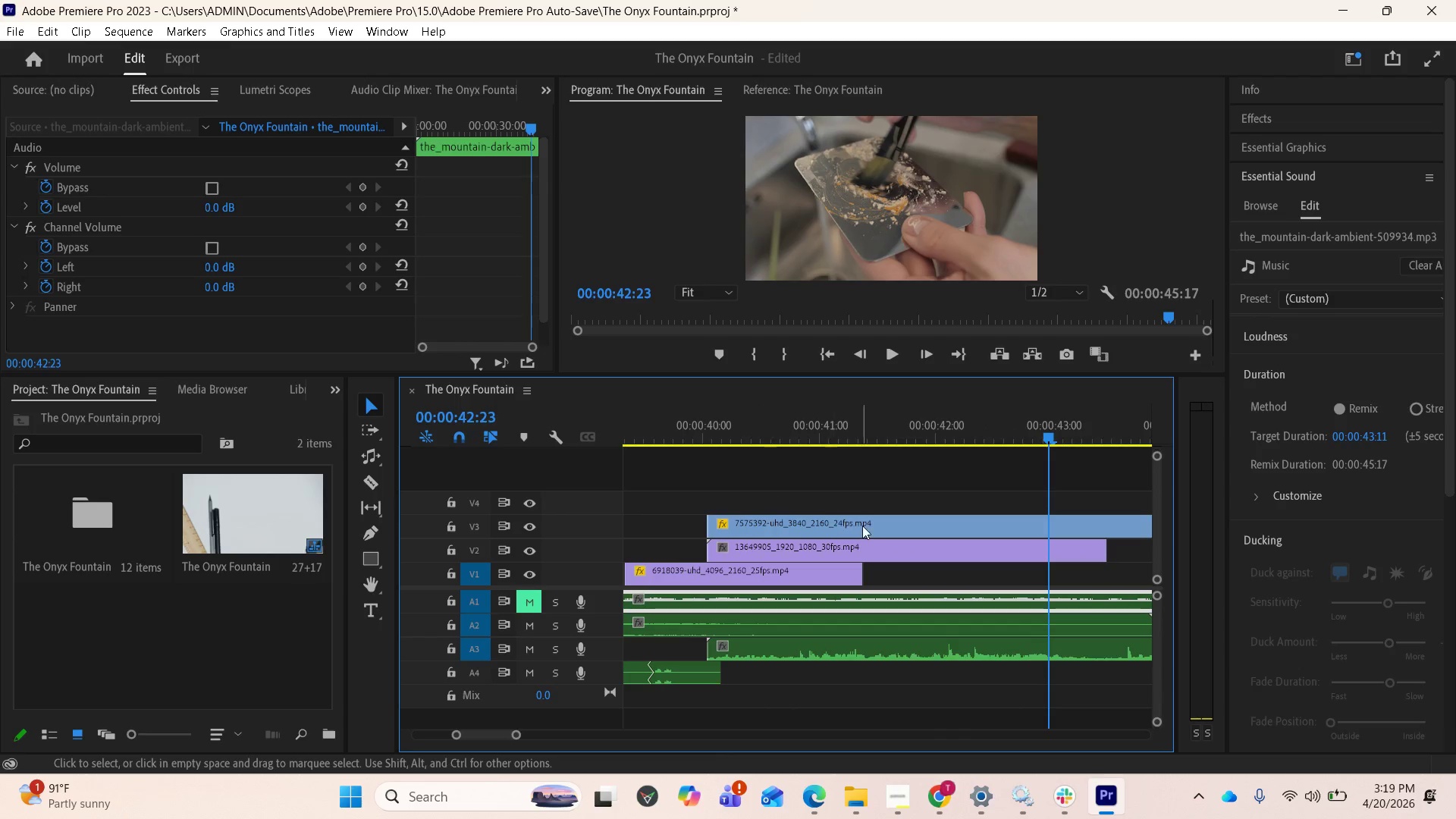 
scroll: coordinate [899, 542], scroll_direction: down, amount: 8.0
 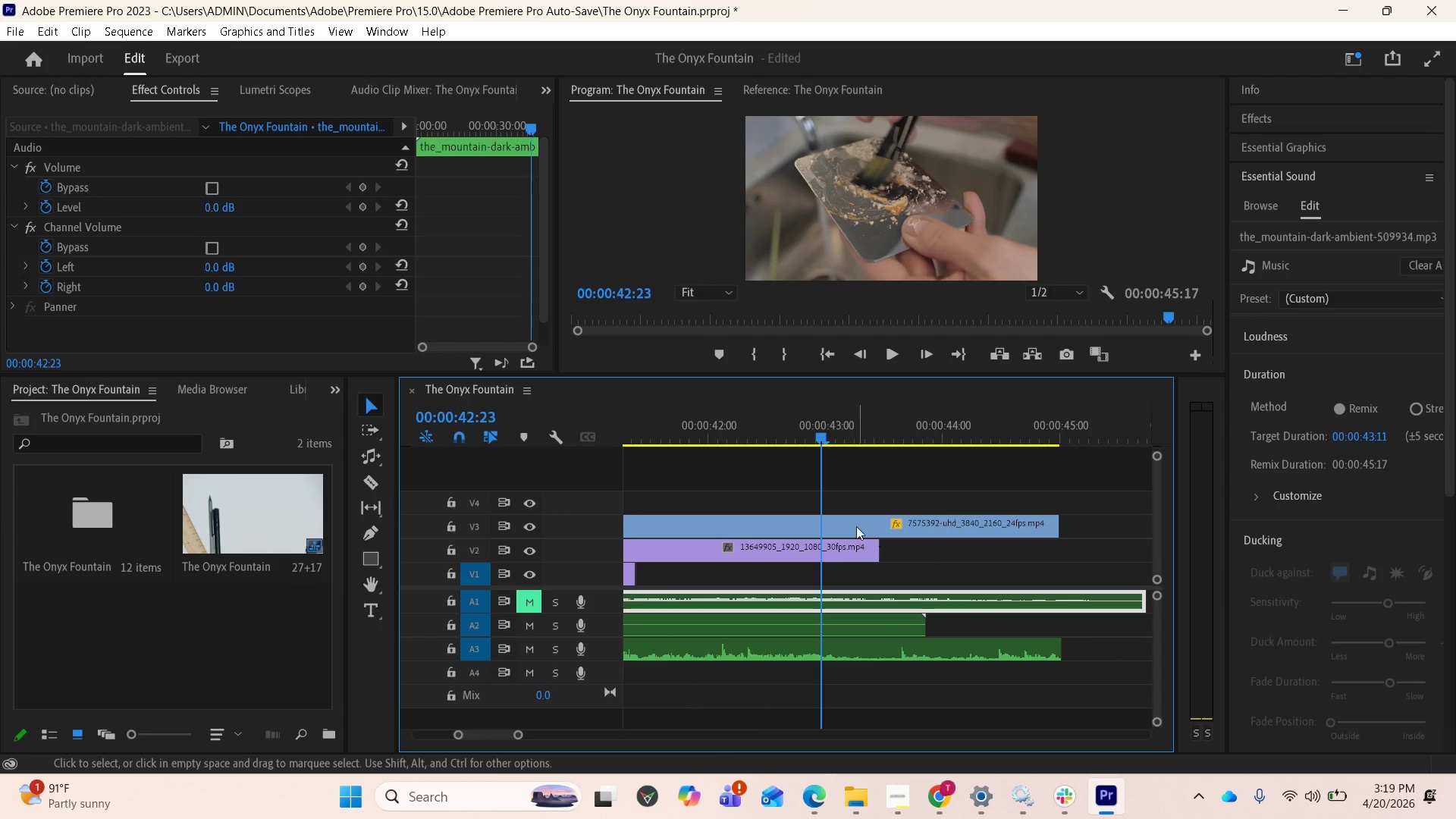 
key(Minus)
 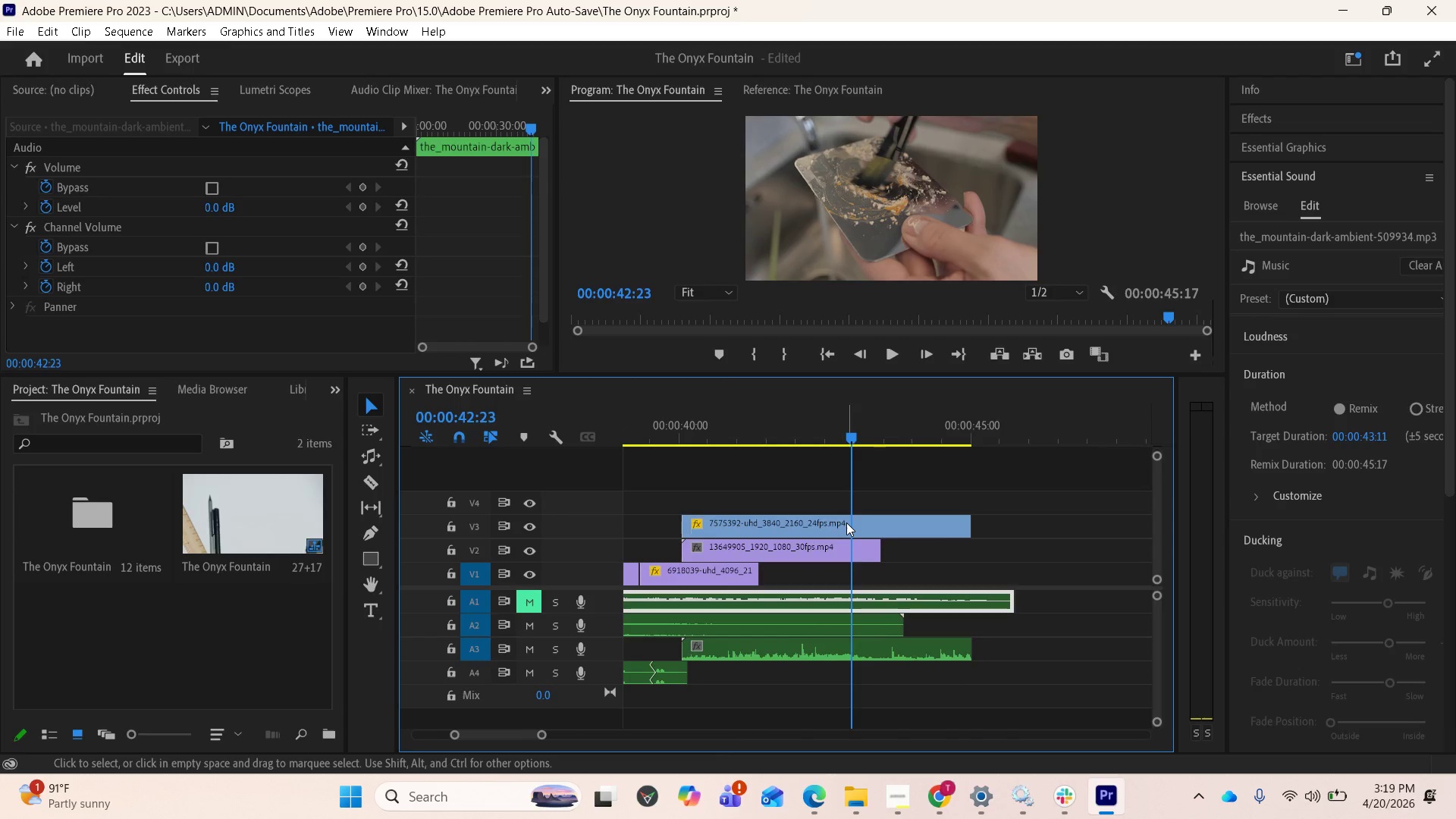 
key(Minus)
 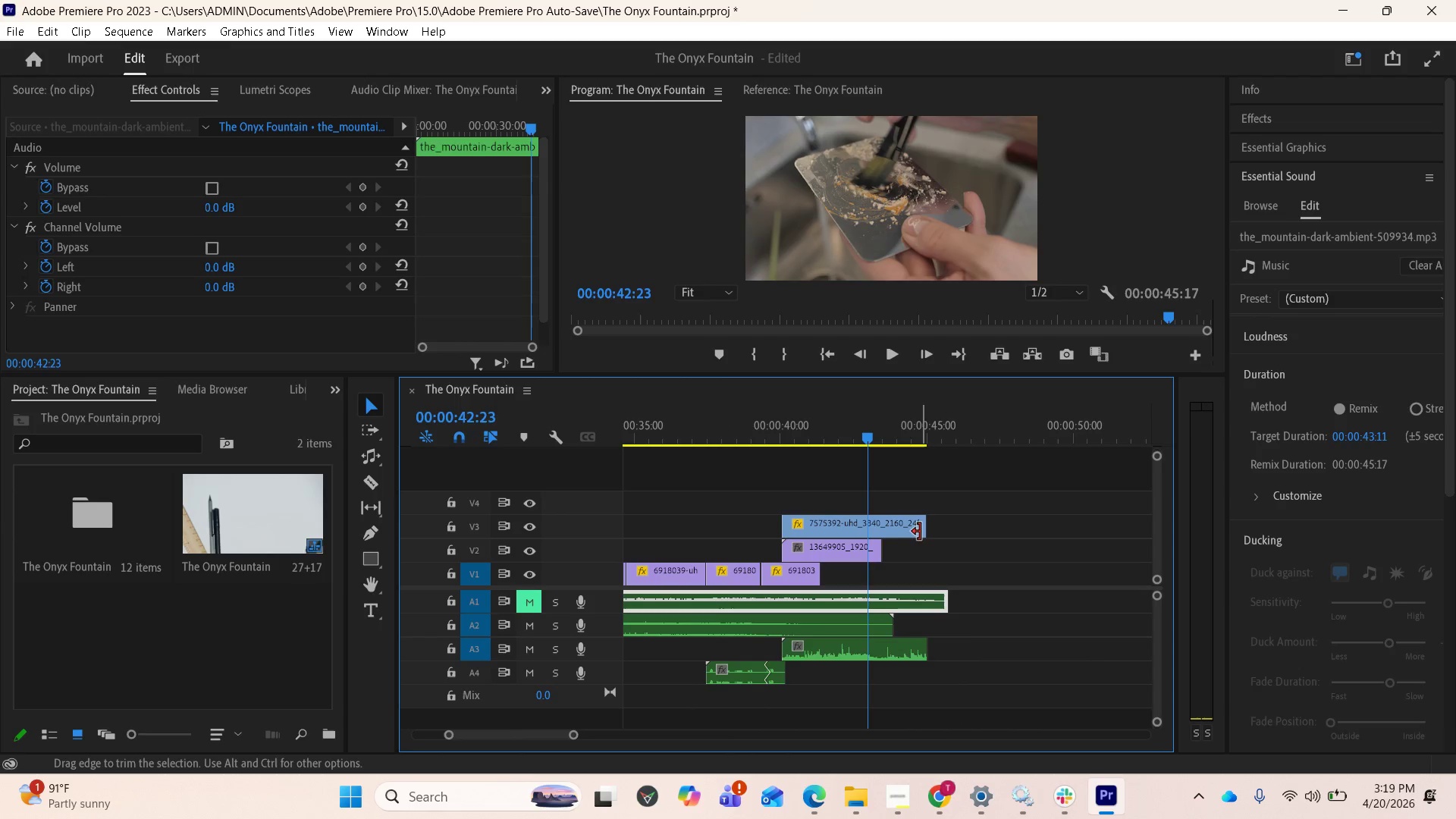 
left_click_drag(start_coordinate=[923, 526], to_coordinate=[1062, 546])
 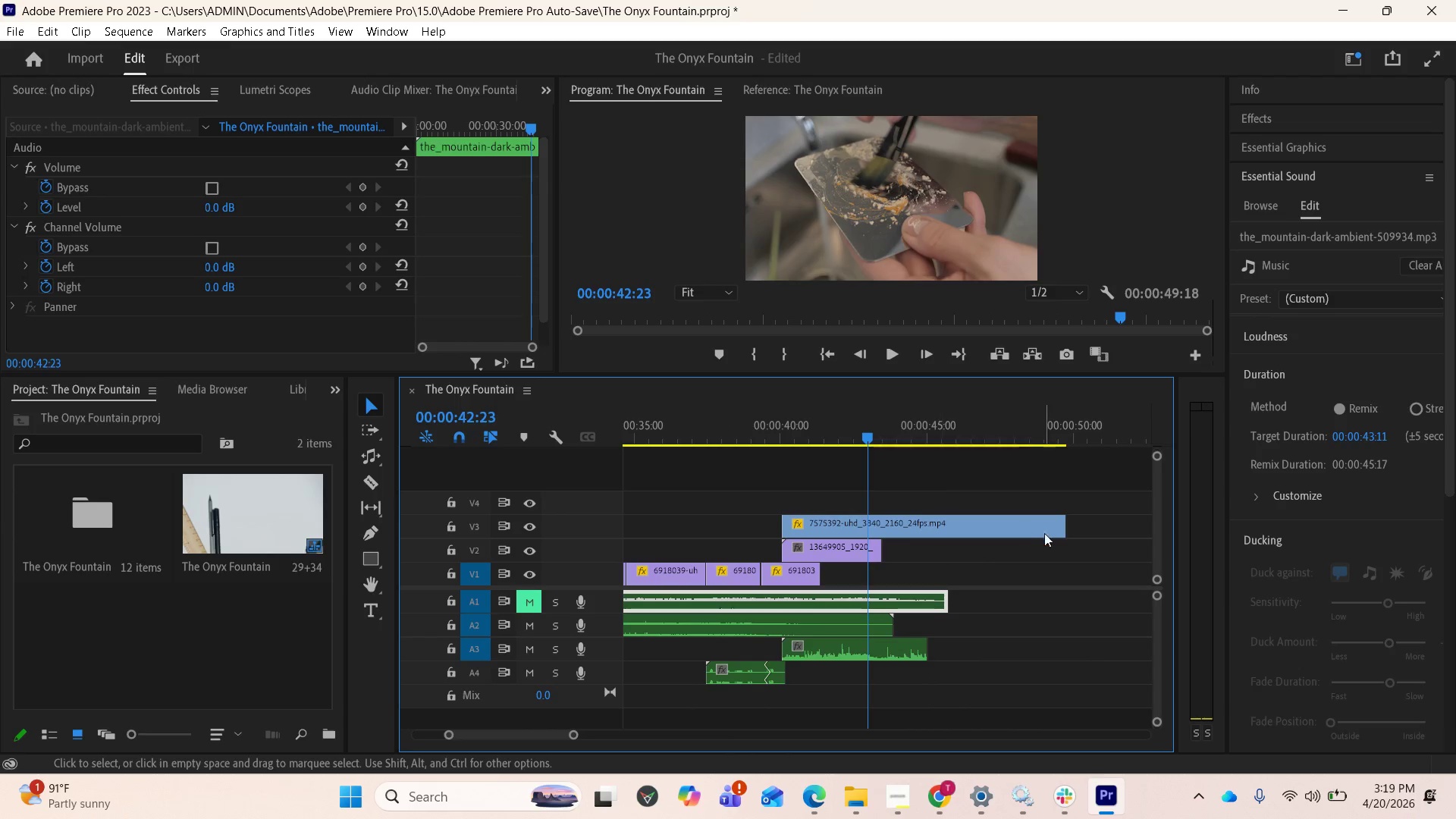 
left_click_drag(start_coordinate=[1064, 522], to_coordinate=[1166, 539])
 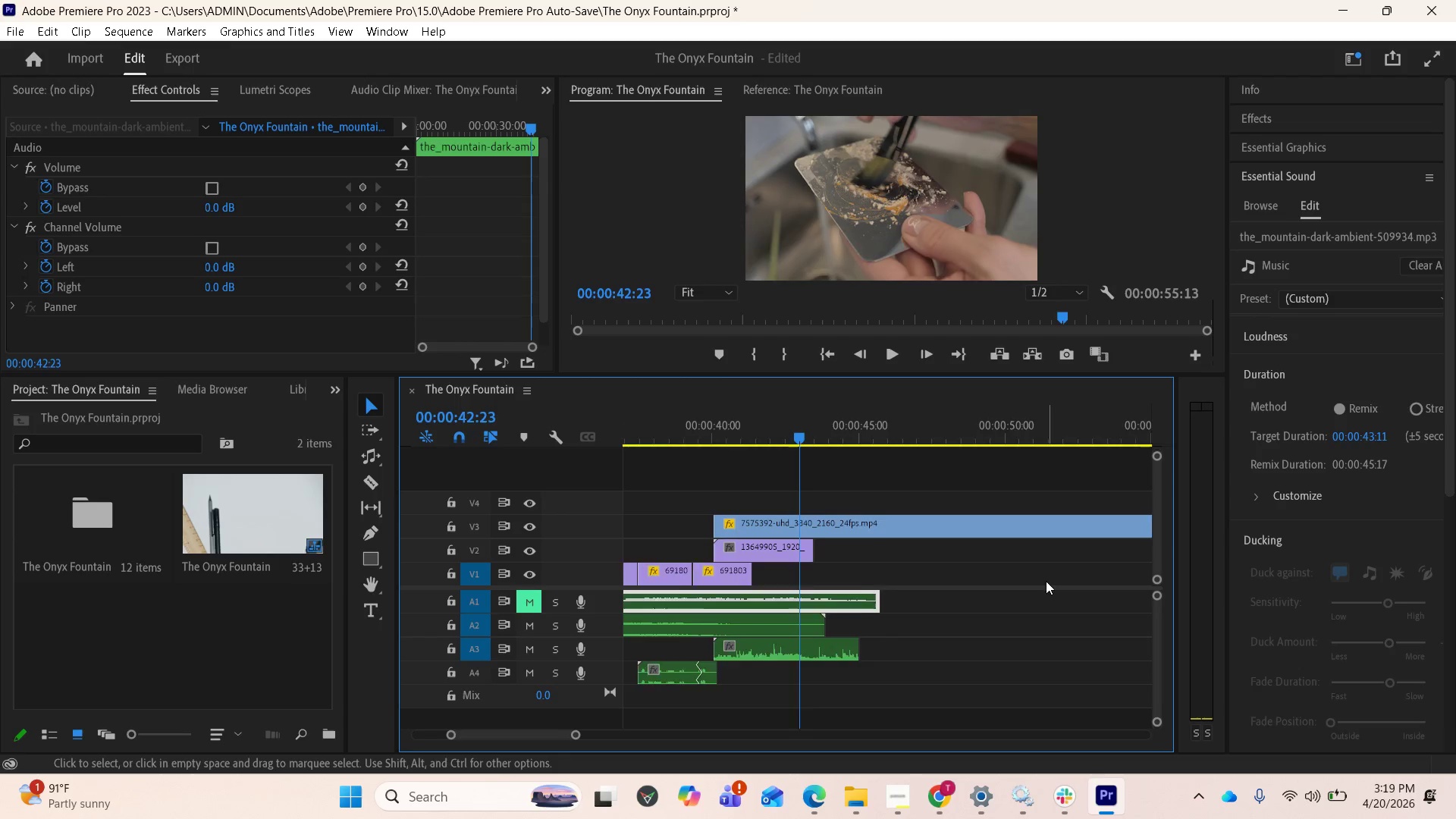 
scroll: coordinate [1046, 581], scroll_direction: down, amount: 3.0
 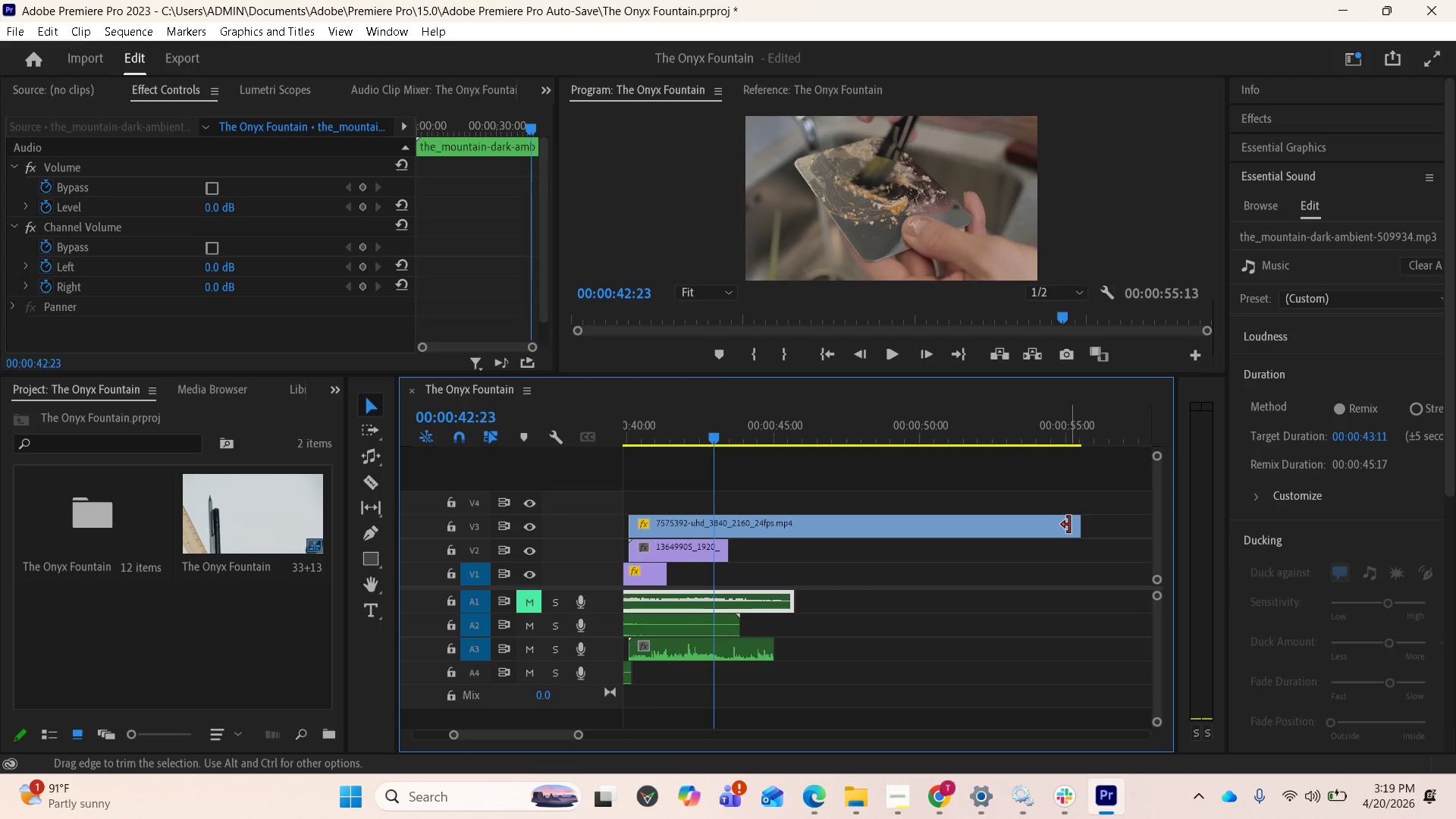 
left_click_drag(start_coordinate=[1069, 525], to_coordinate=[1155, 533])
 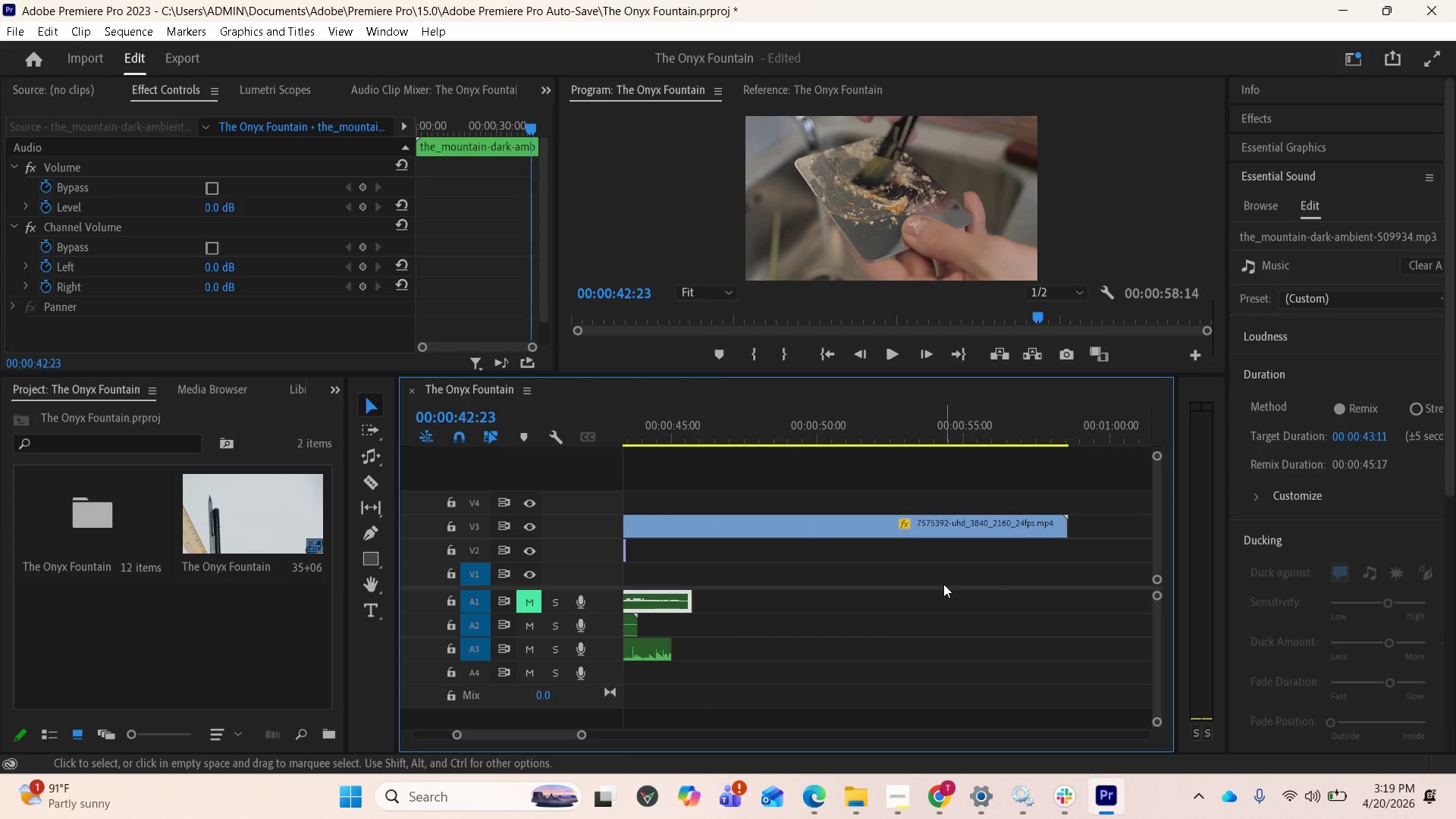 
scroll: coordinate [912, 588], scroll_direction: up, amount: 5.0
 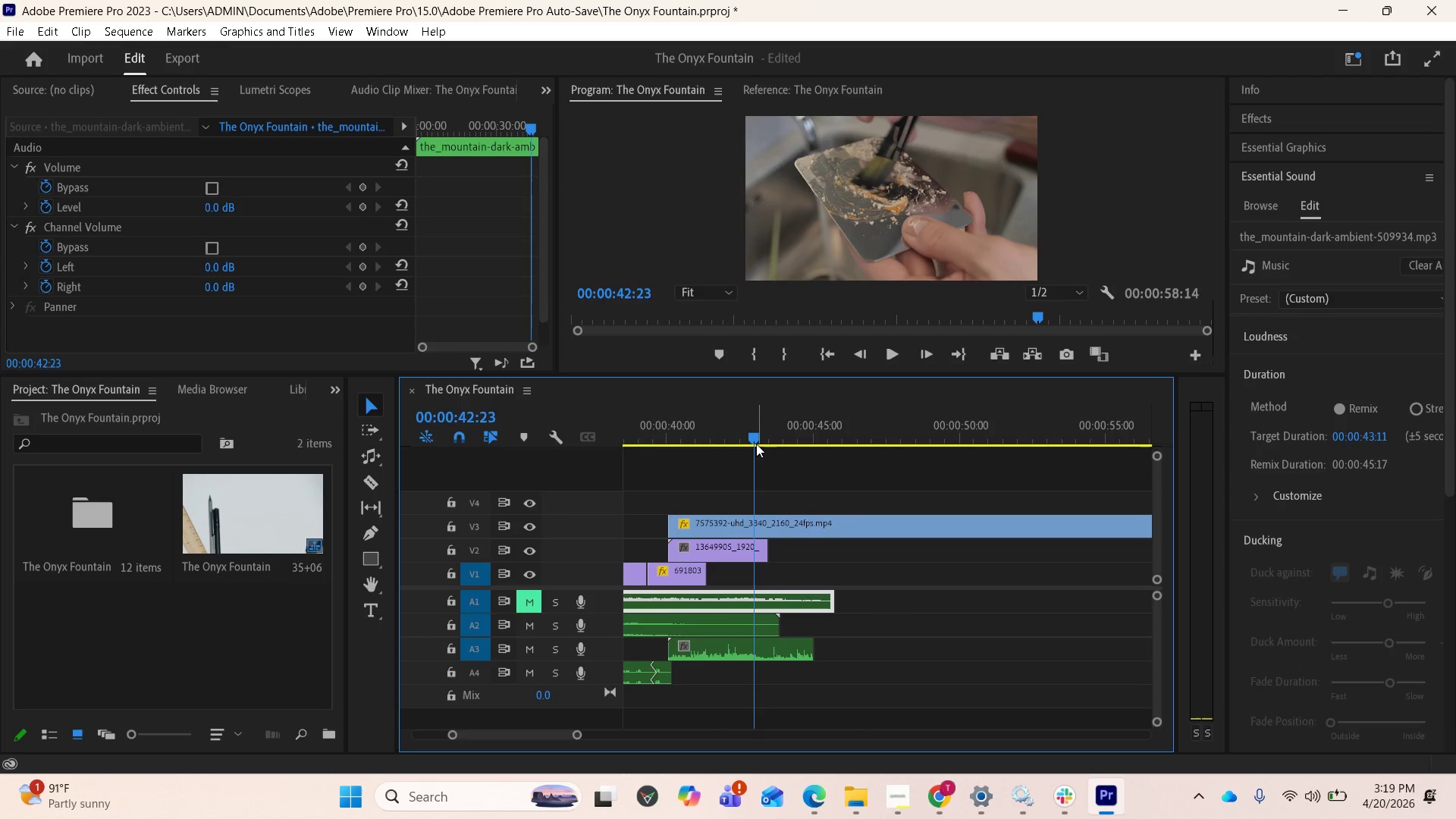 
left_click_drag(start_coordinate=[755, 435], to_coordinate=[685, 431])
 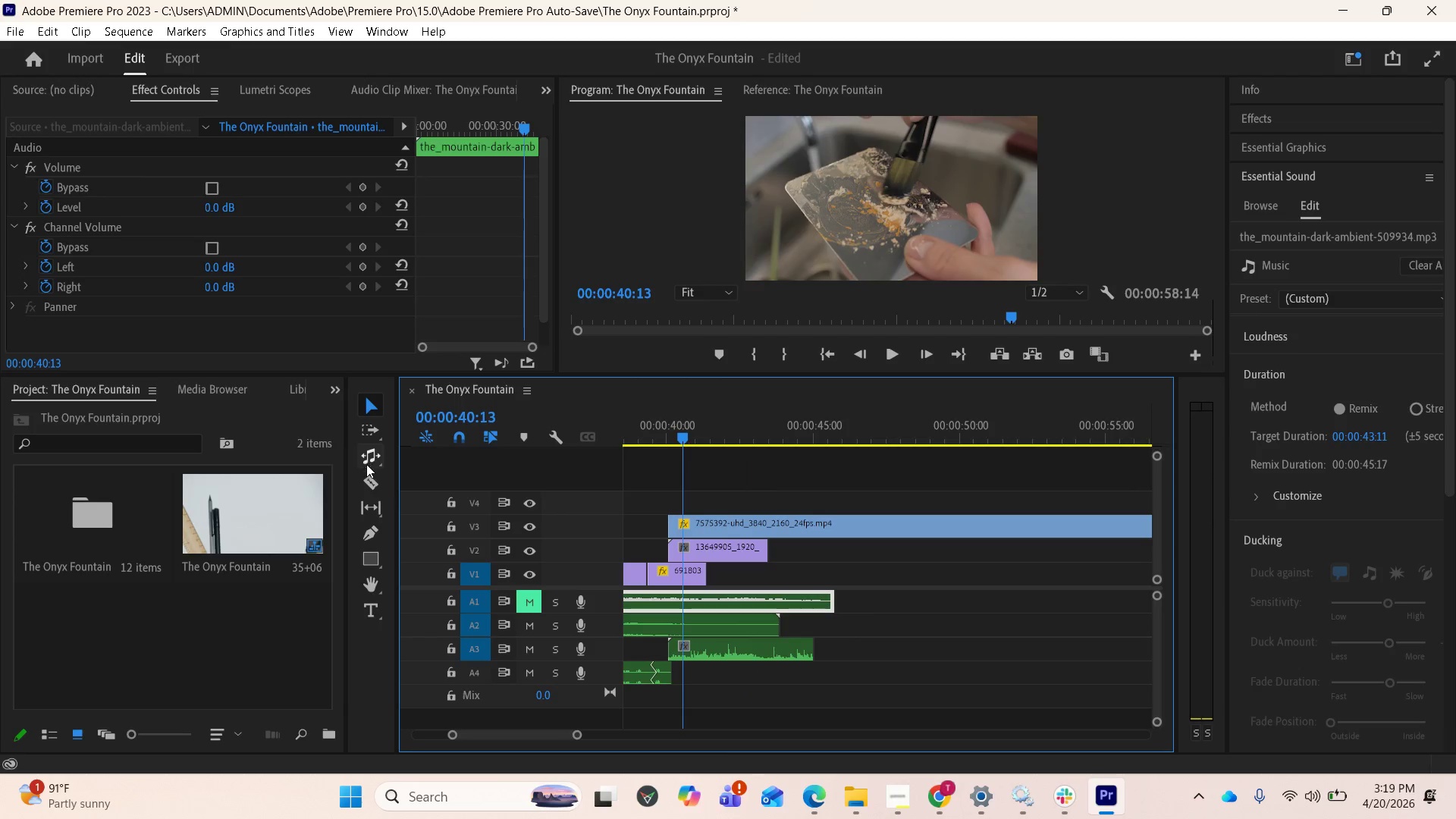 
left_click([366, 479])
 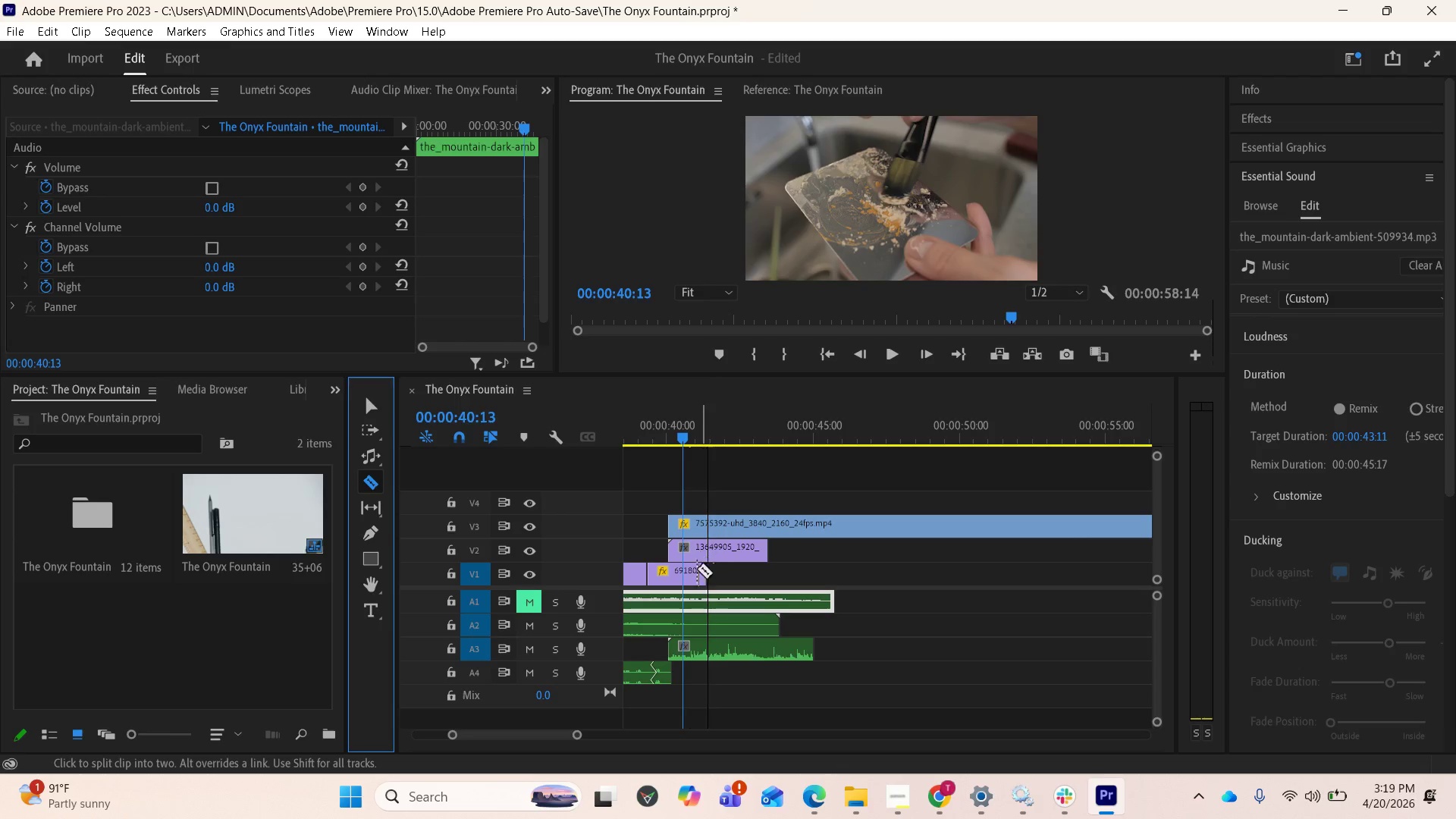 
key(Equal)
 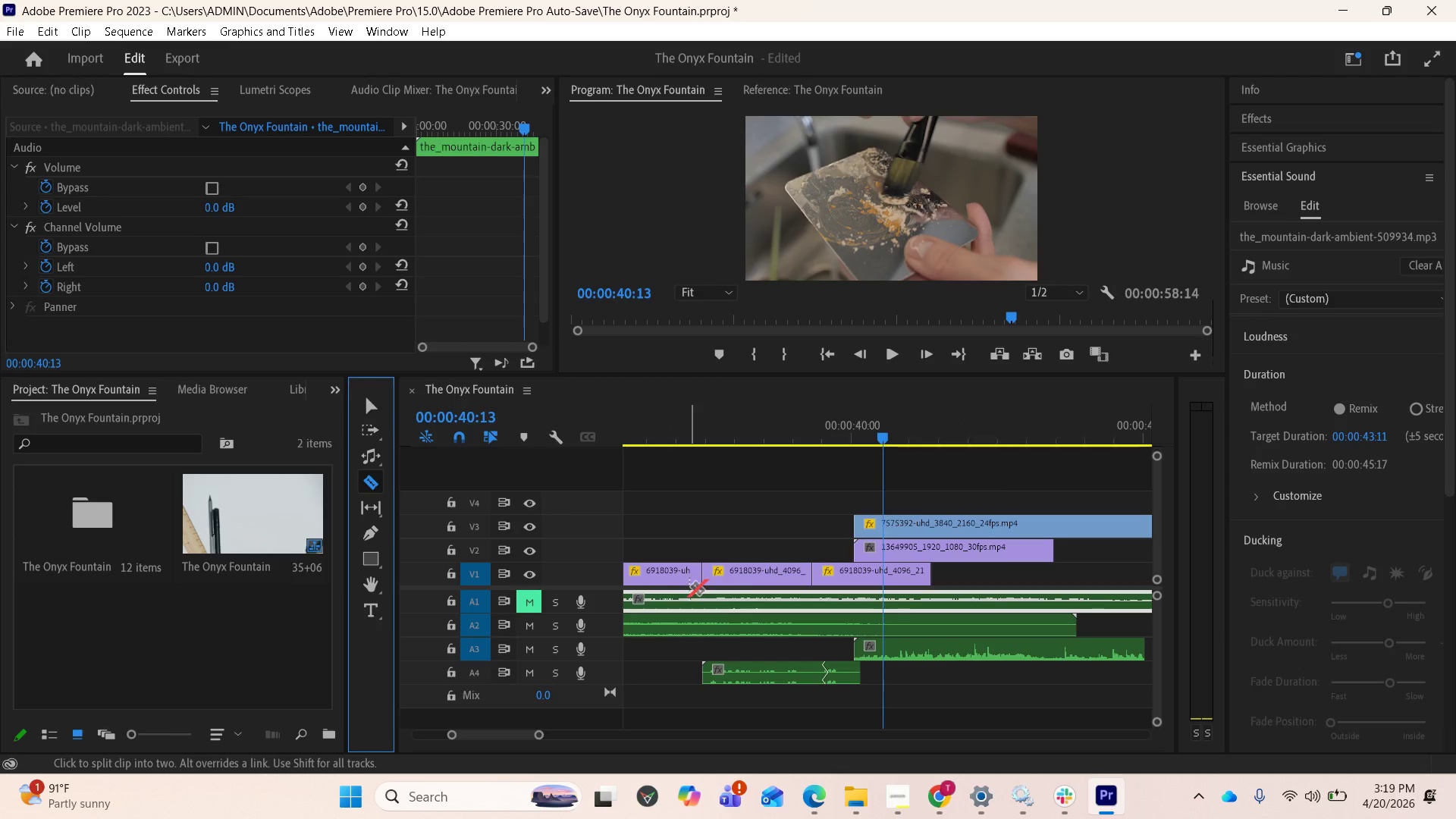 
key(Equal)
 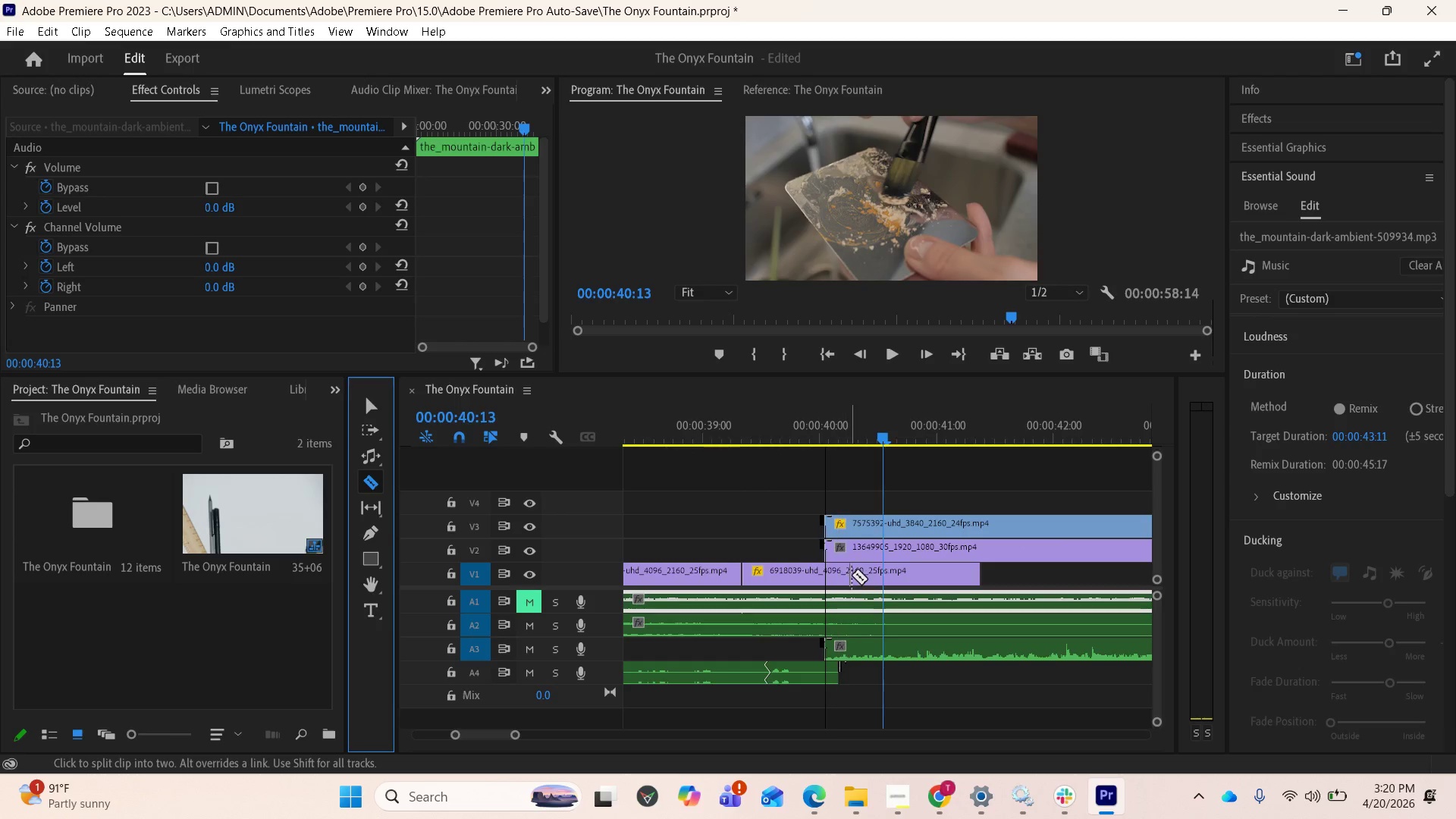 
key(Equal)
 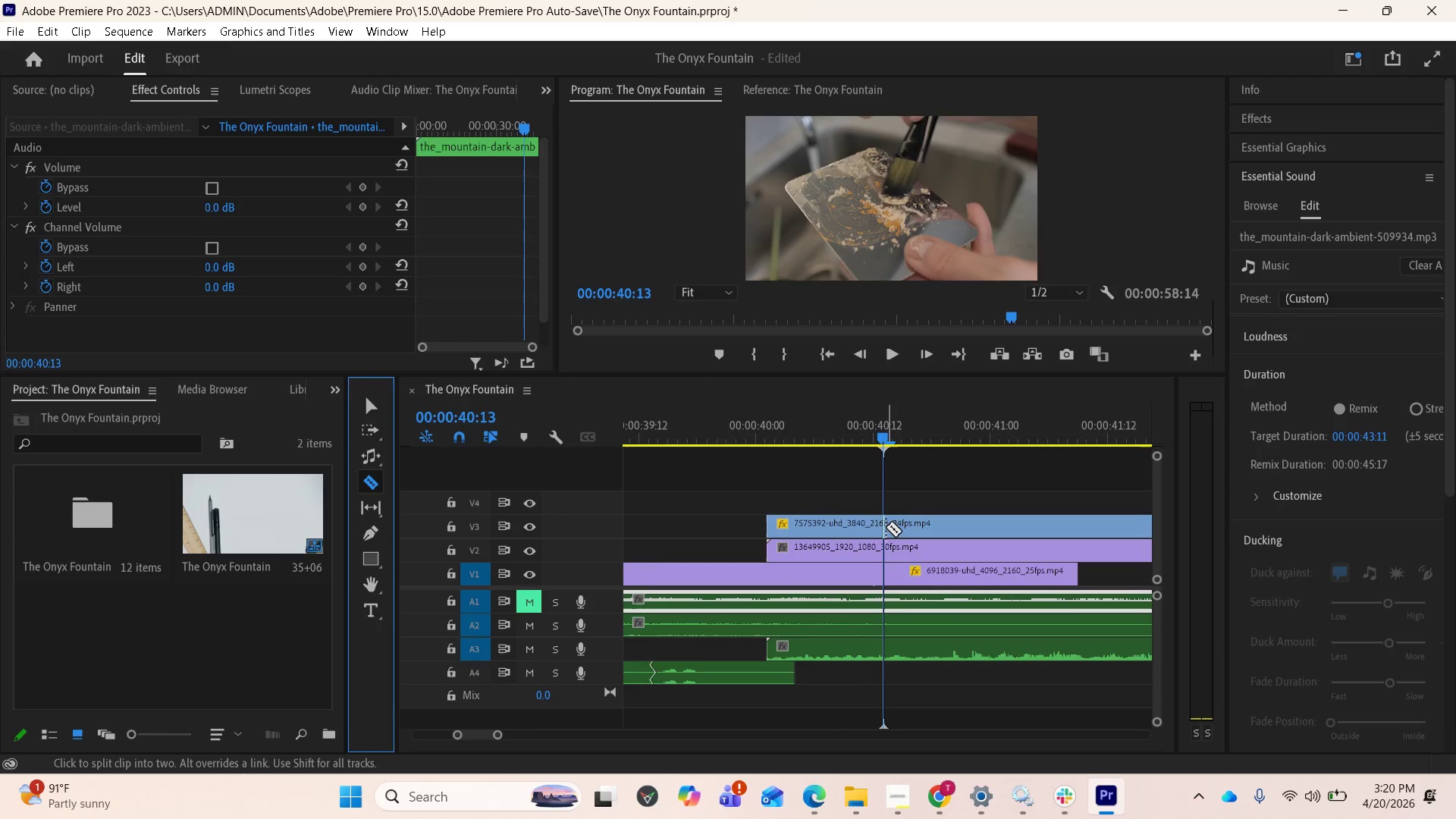 
left_click([886, 527])
 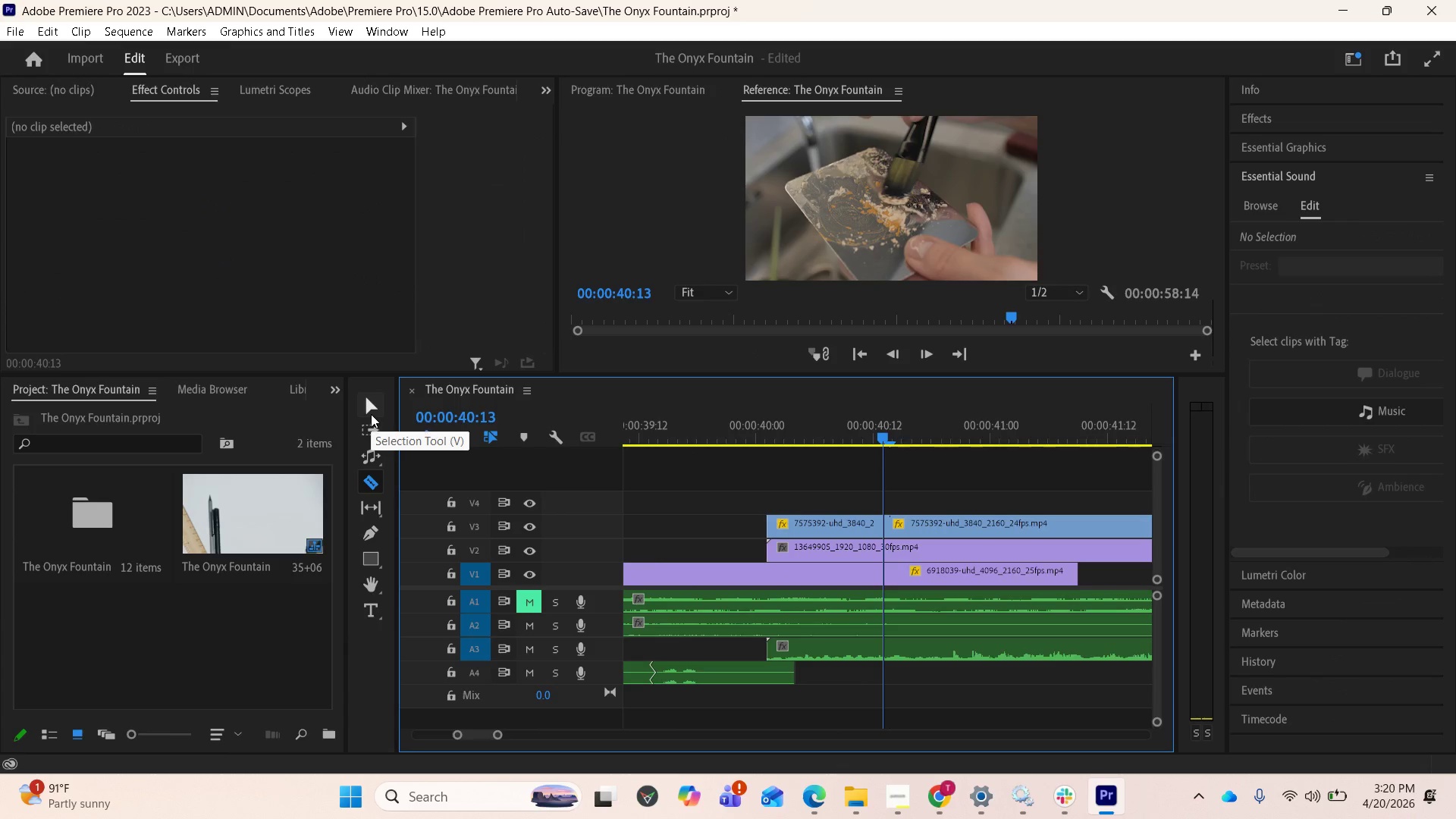 
left_click([371, 409])
 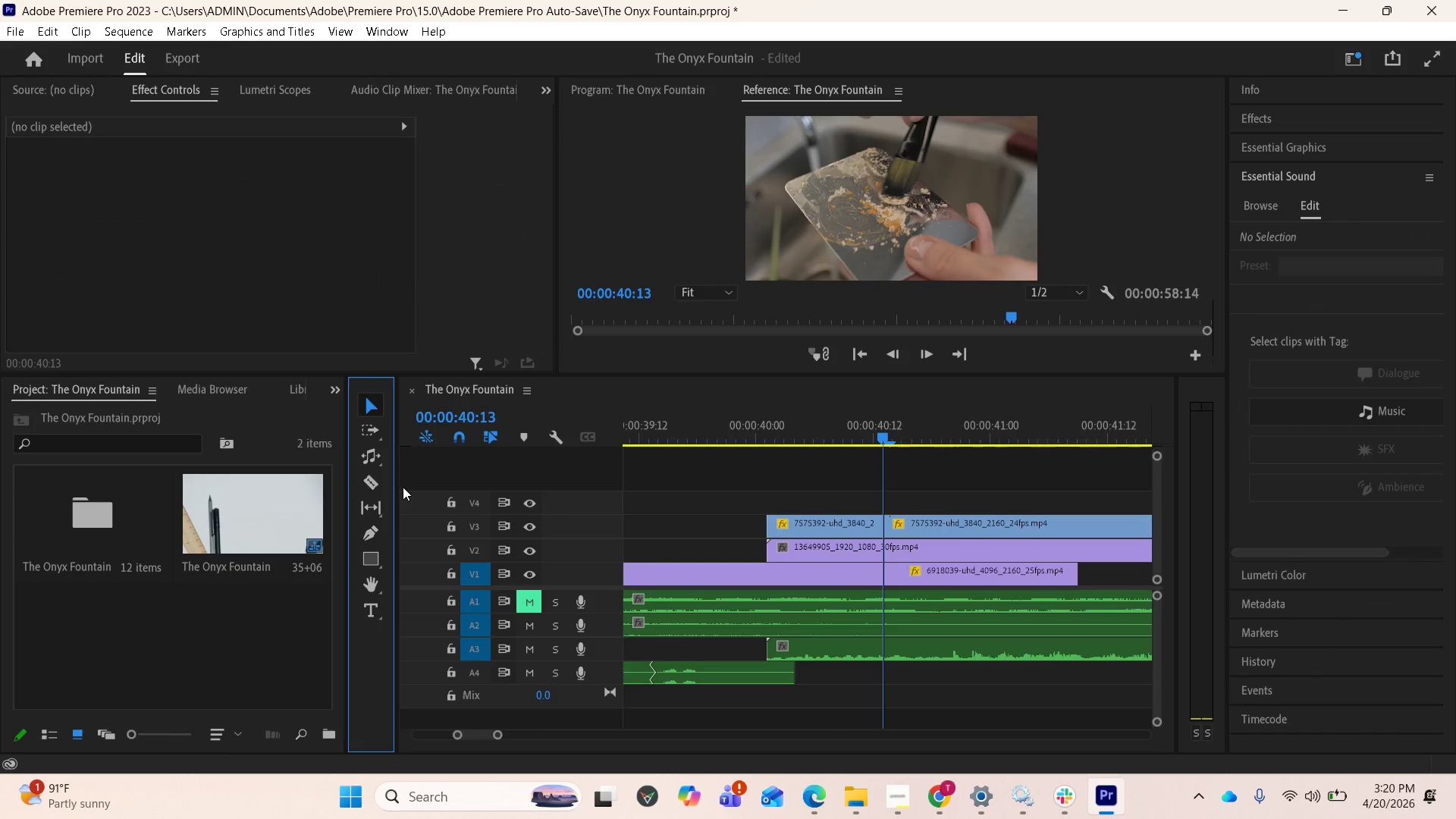 
left_click([374, 484])
 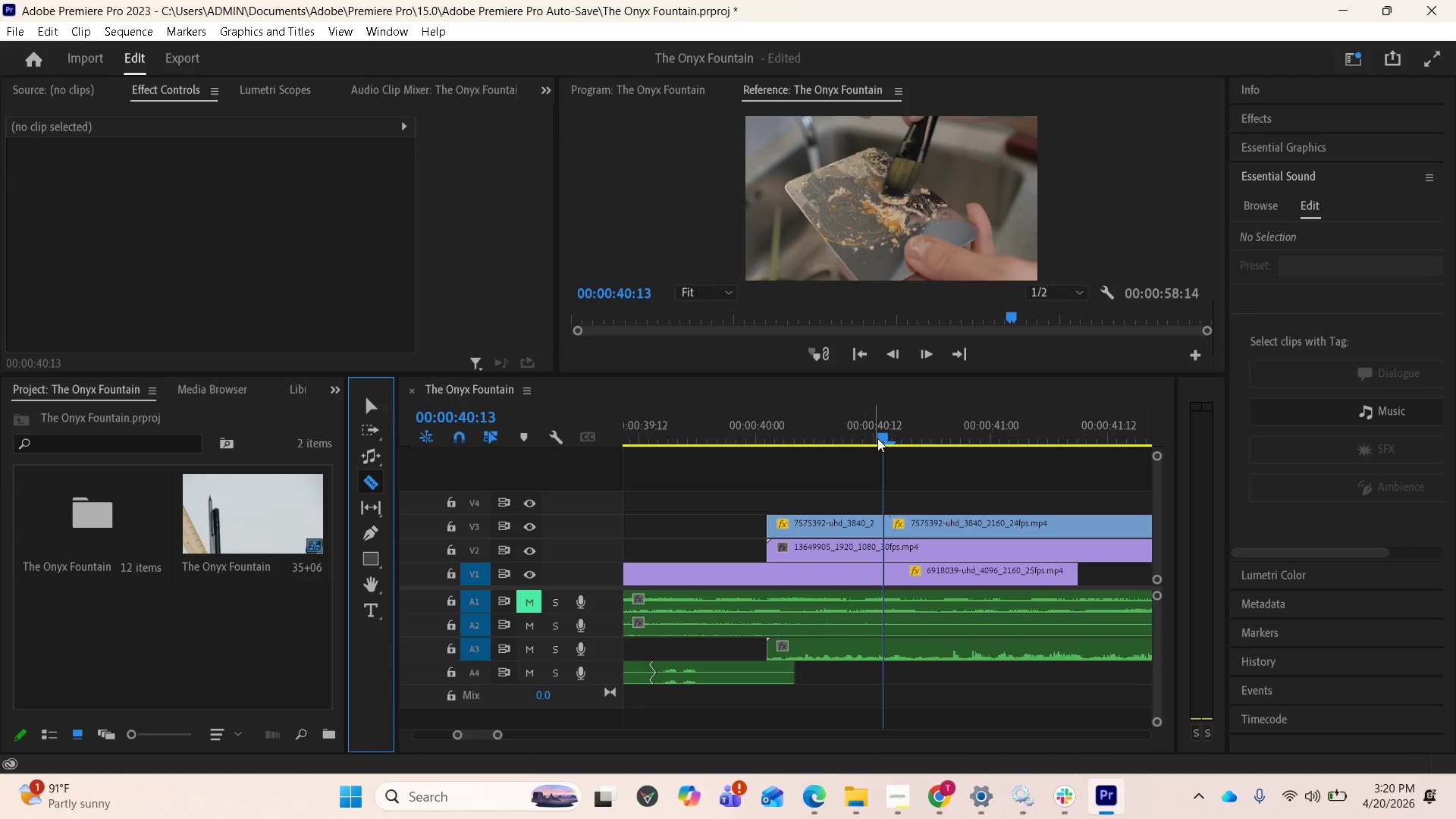 
left_click_drag(start_coordinate=[881, 434], to_coordinate=[972, 435])
 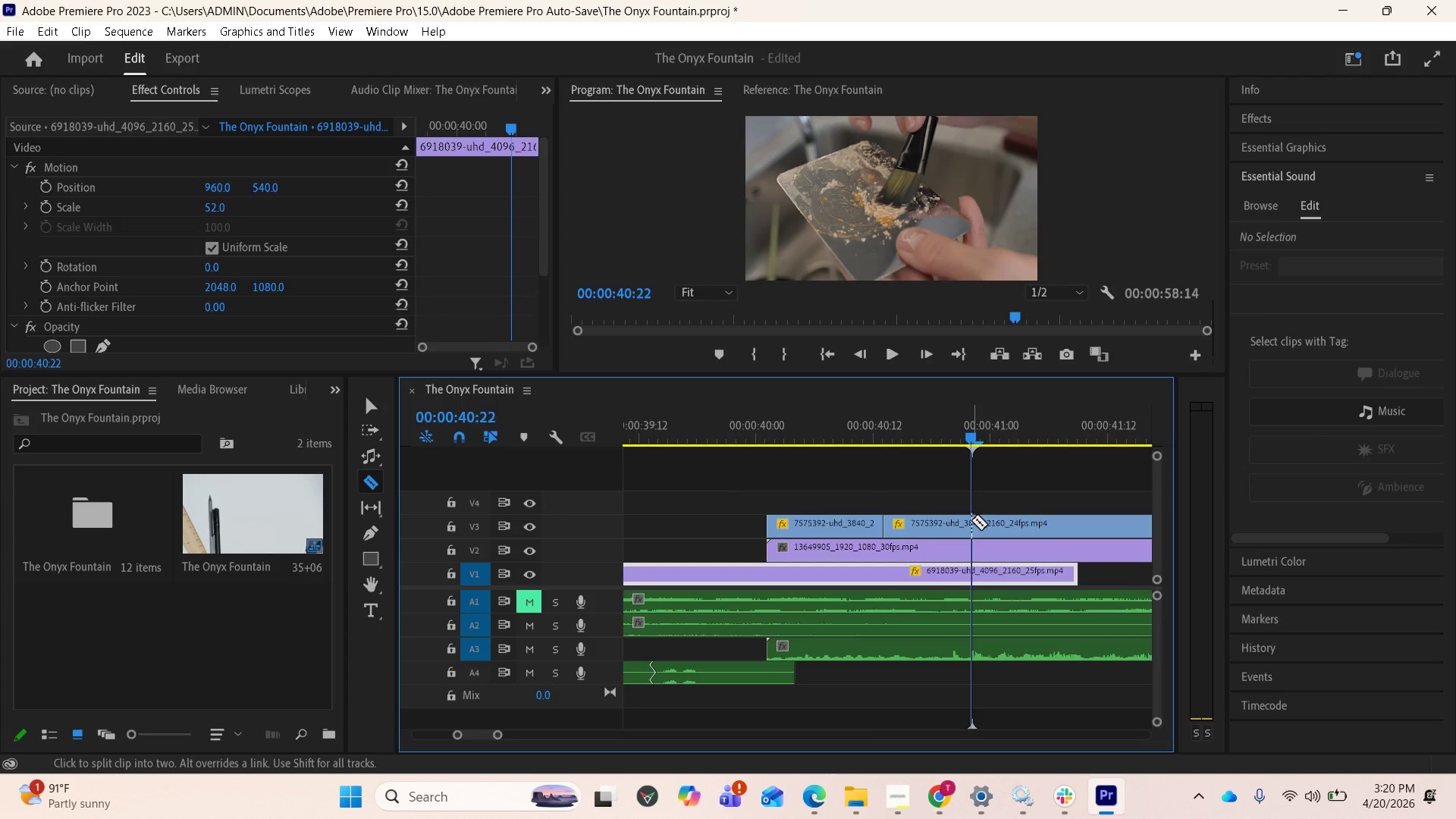 
left_click([971, 520])
 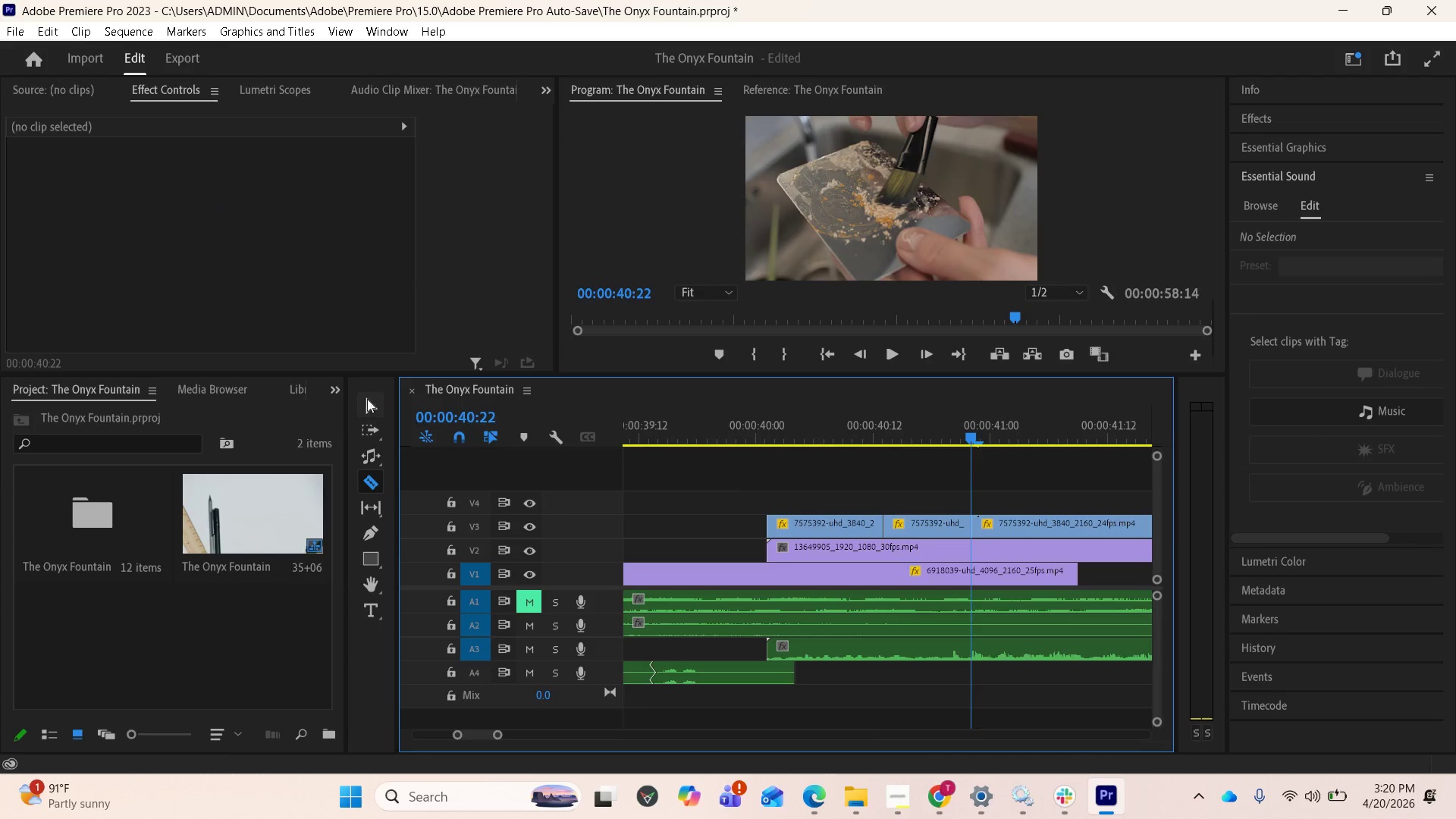 
left_click([367, 406])
 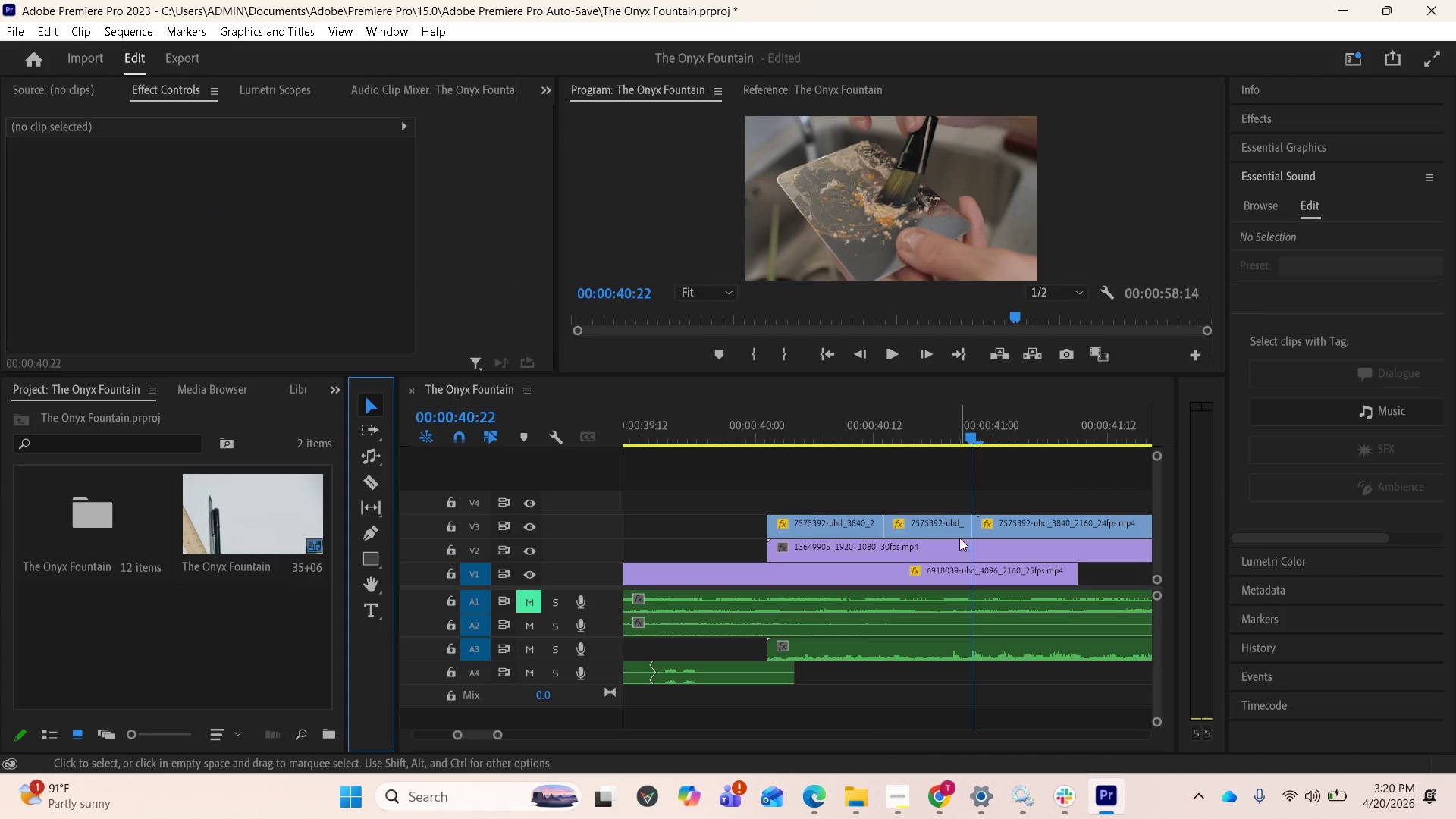 
left_click([949, 527])
 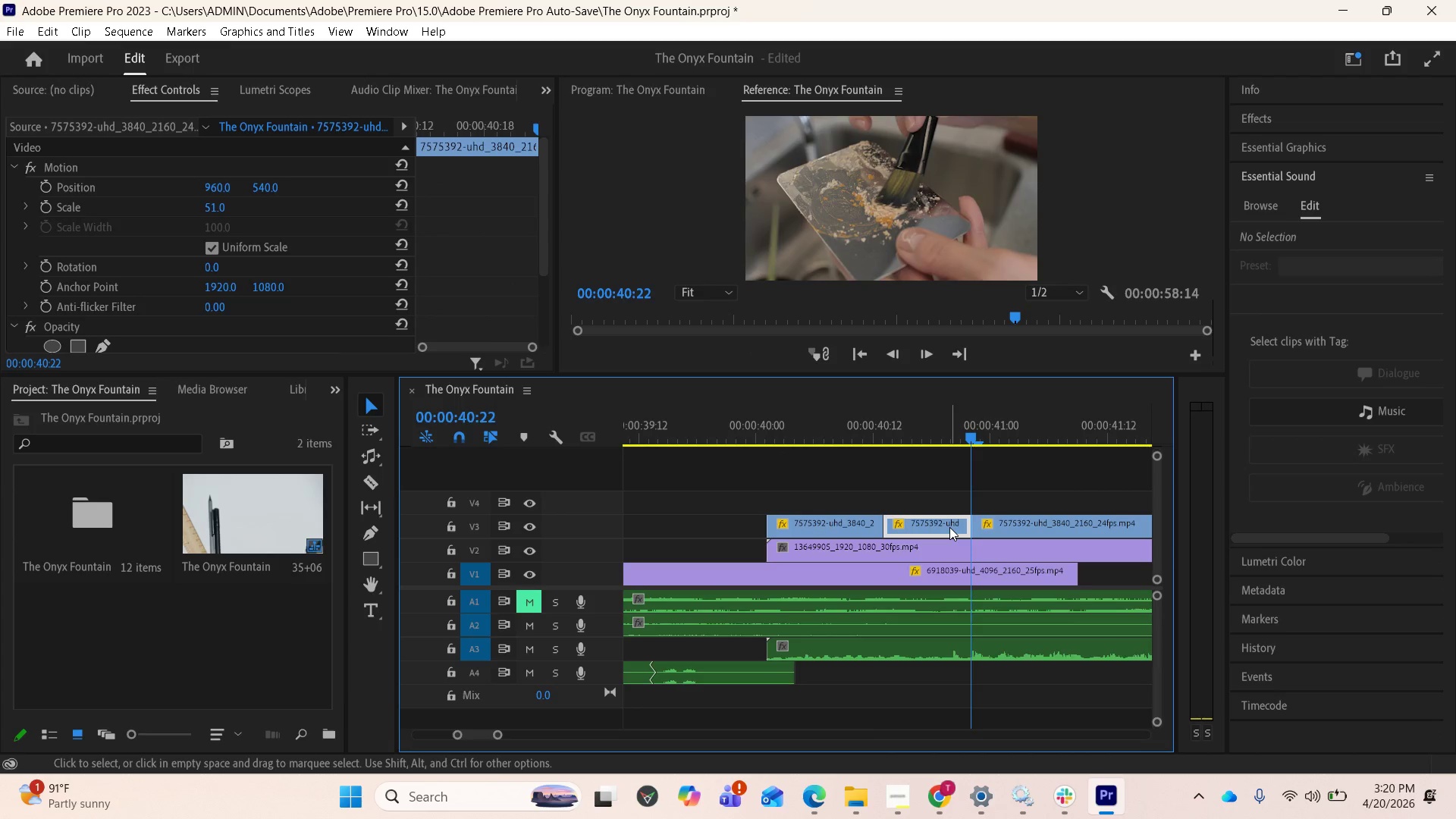 
key(Delete)
 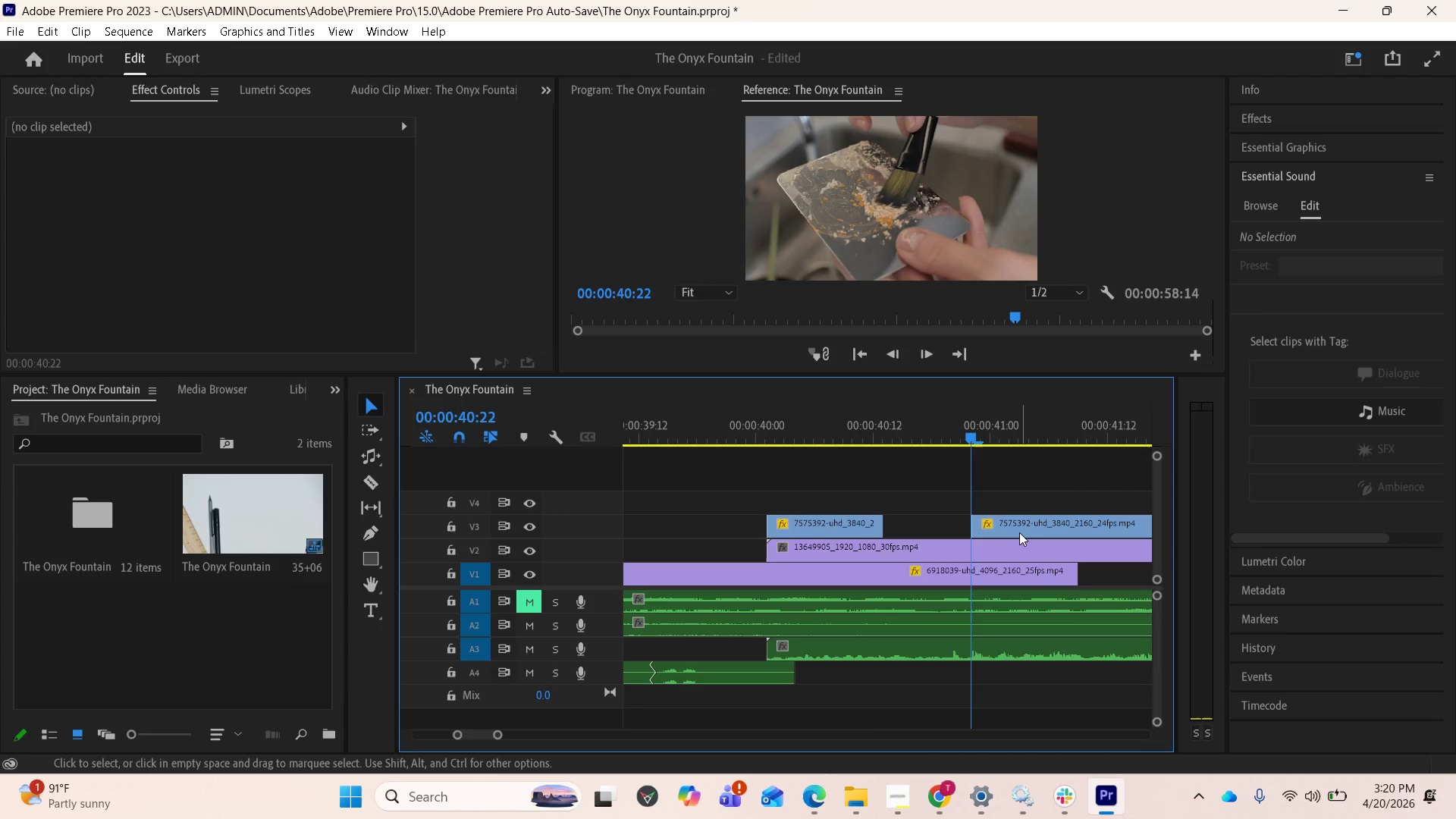 
left_click_drag(start_coordinate=[1010, 531], to_coordinate=[920, 533])
 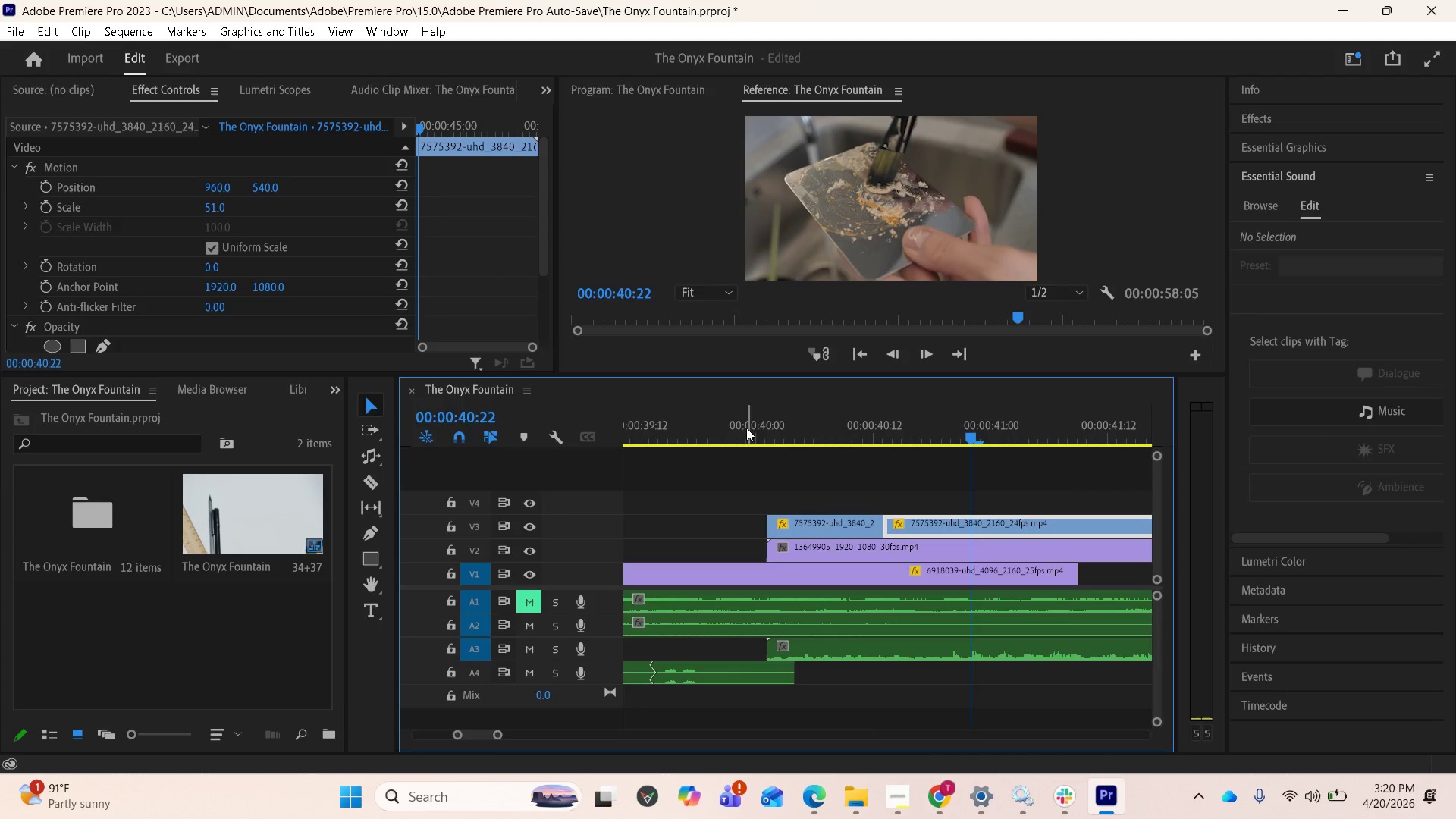 
left_click([732, 421])
 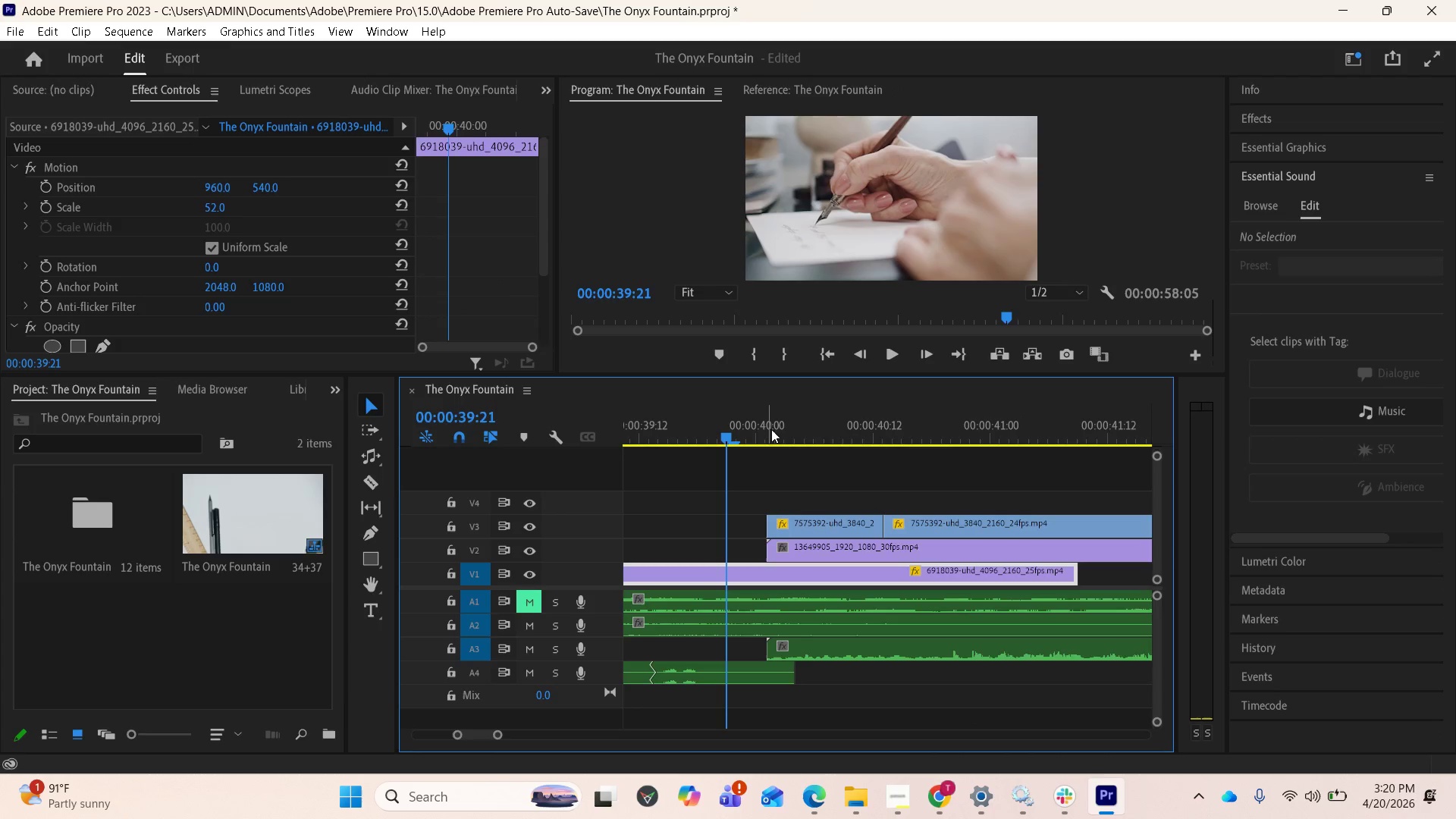 
key(Space)
 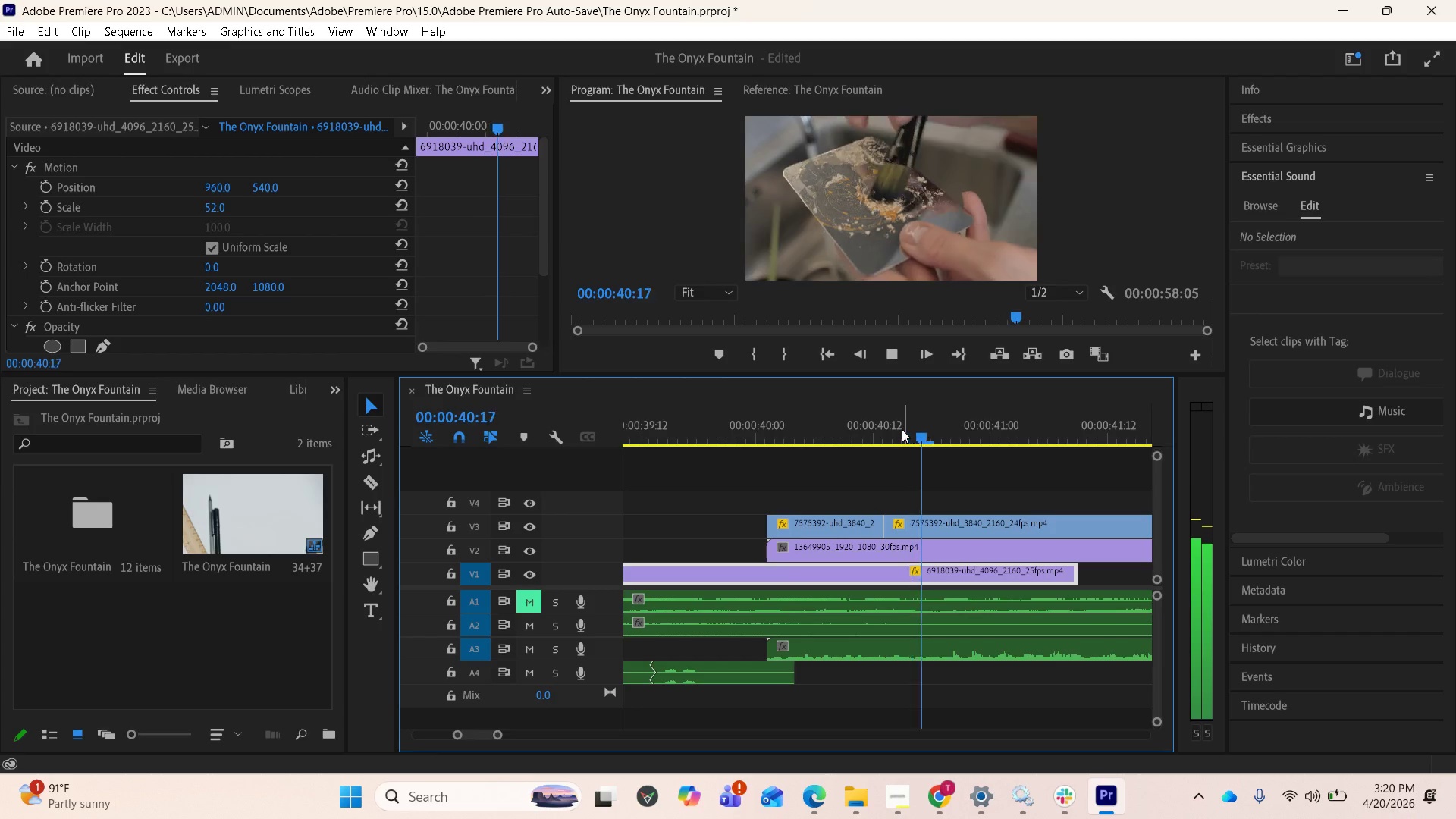 
key(Space)
 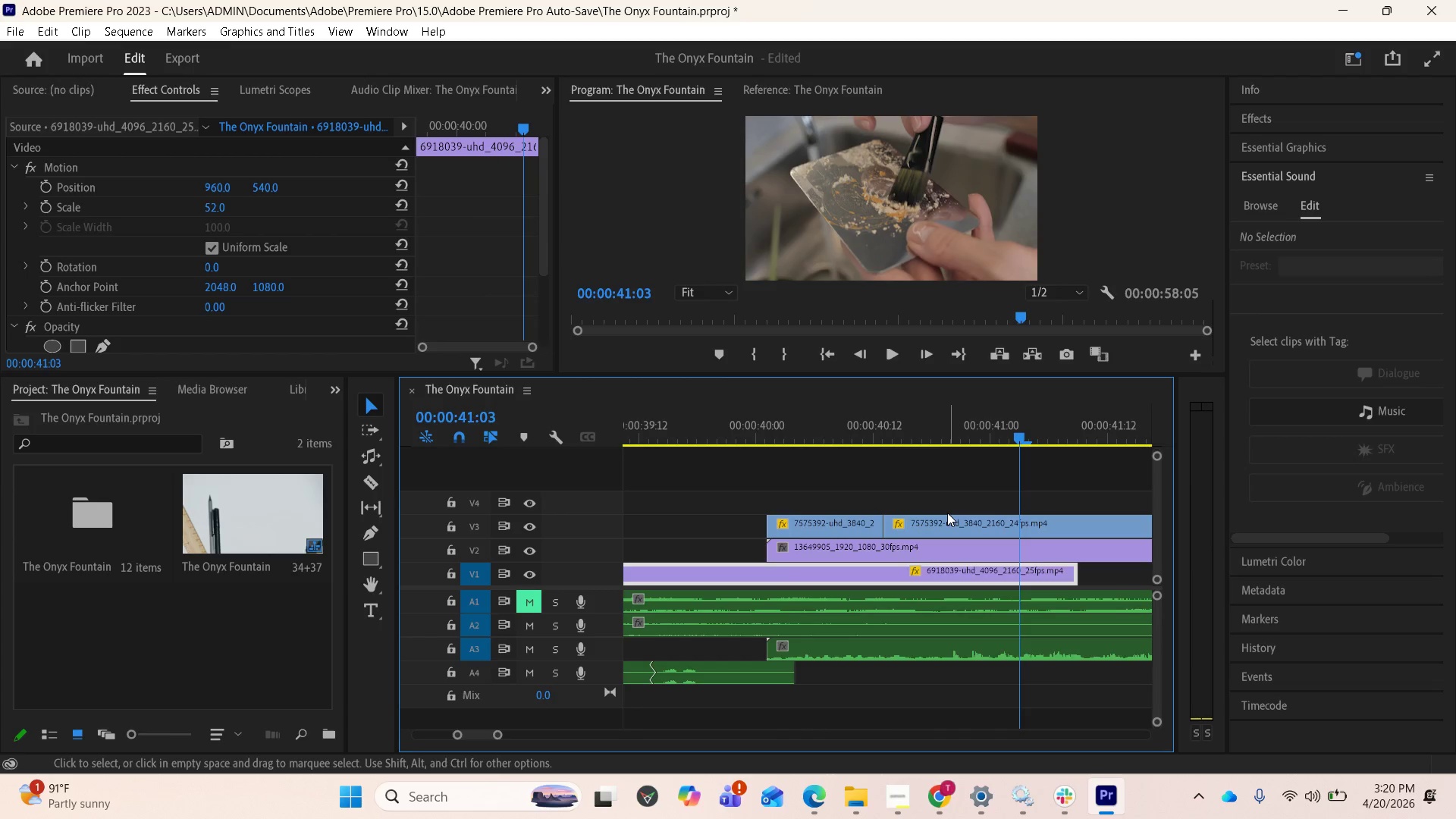 
scroll: coordinate [947, 513], scroll_direction: down, amount: 3.0
 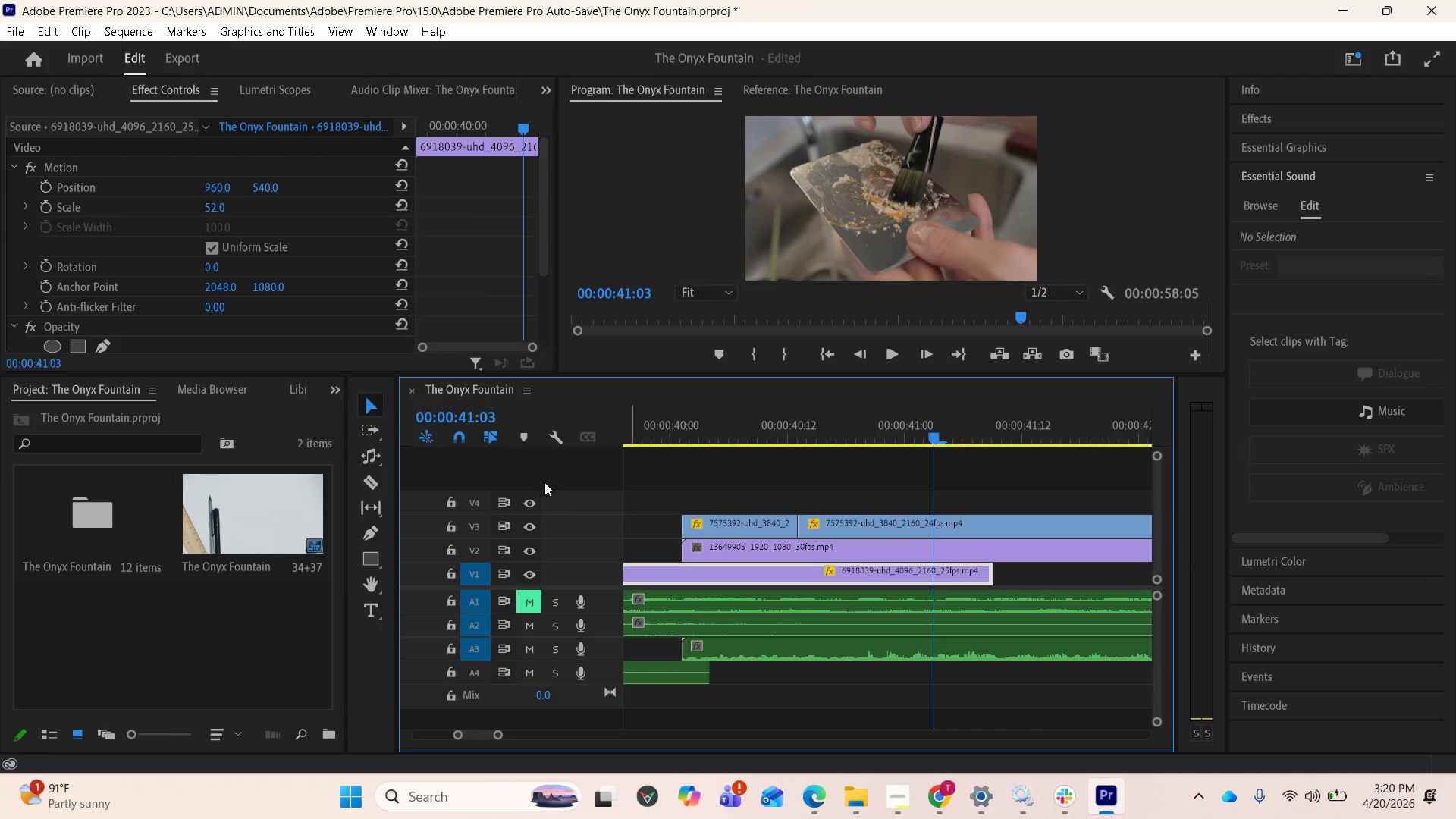 
left_click([365, 473])
 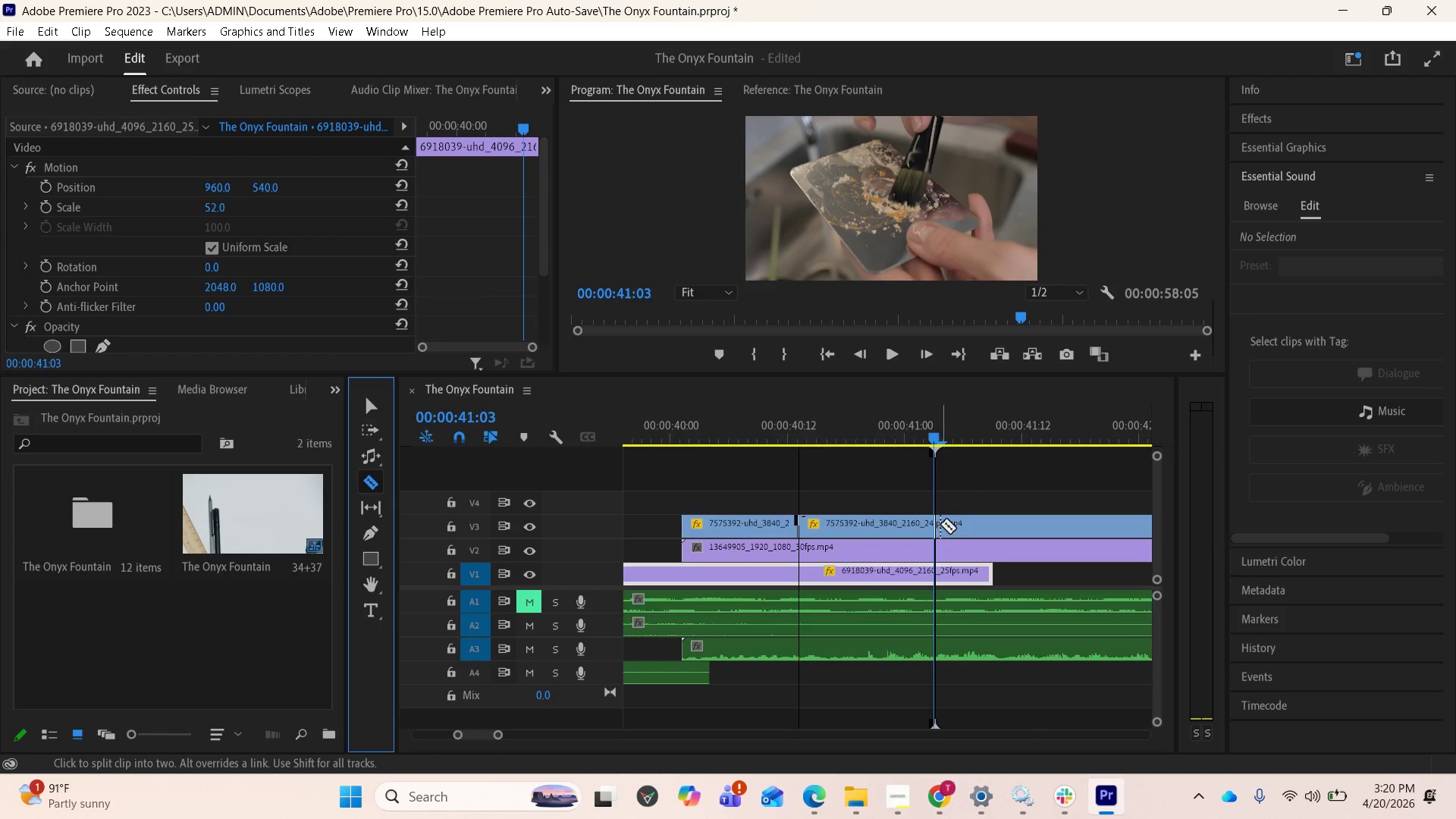 
left_click([938, 524])
 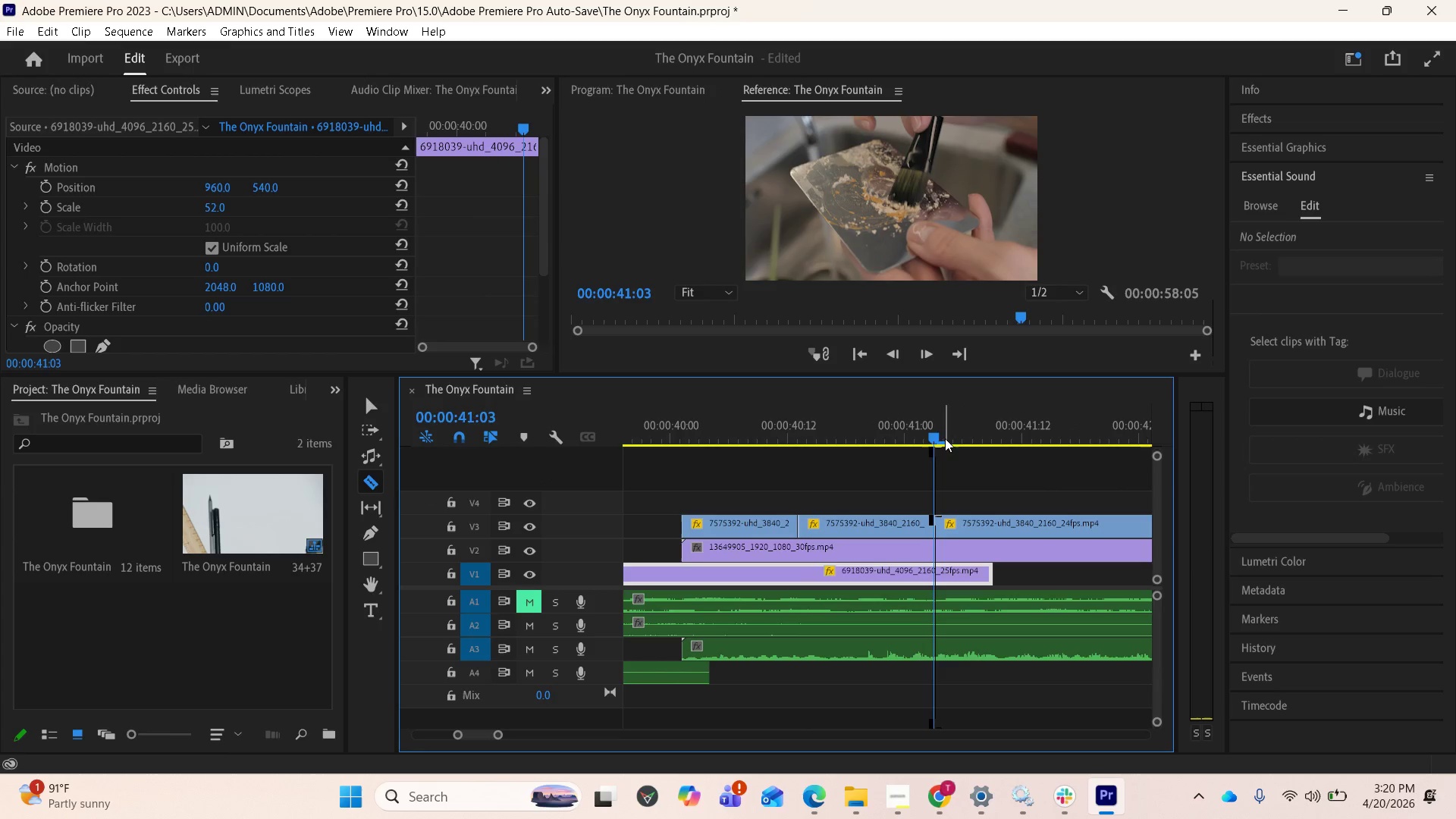 
left_click_drag(start_coordinate=[937, 433], to_coordinate=[1012, 444])
 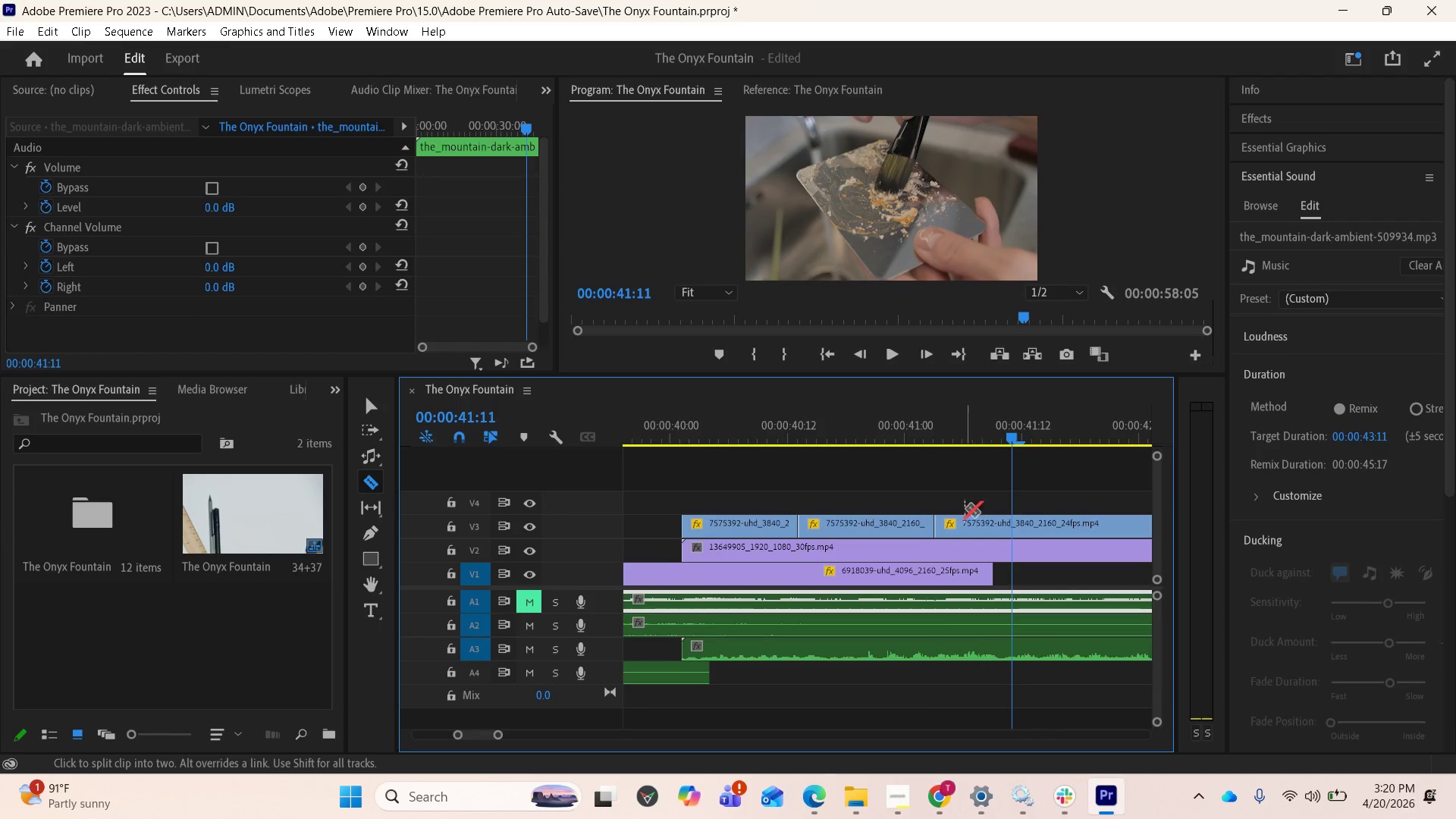 
scroll: coordinate [961, 517], scroll_direction: down, amount: 3.0
 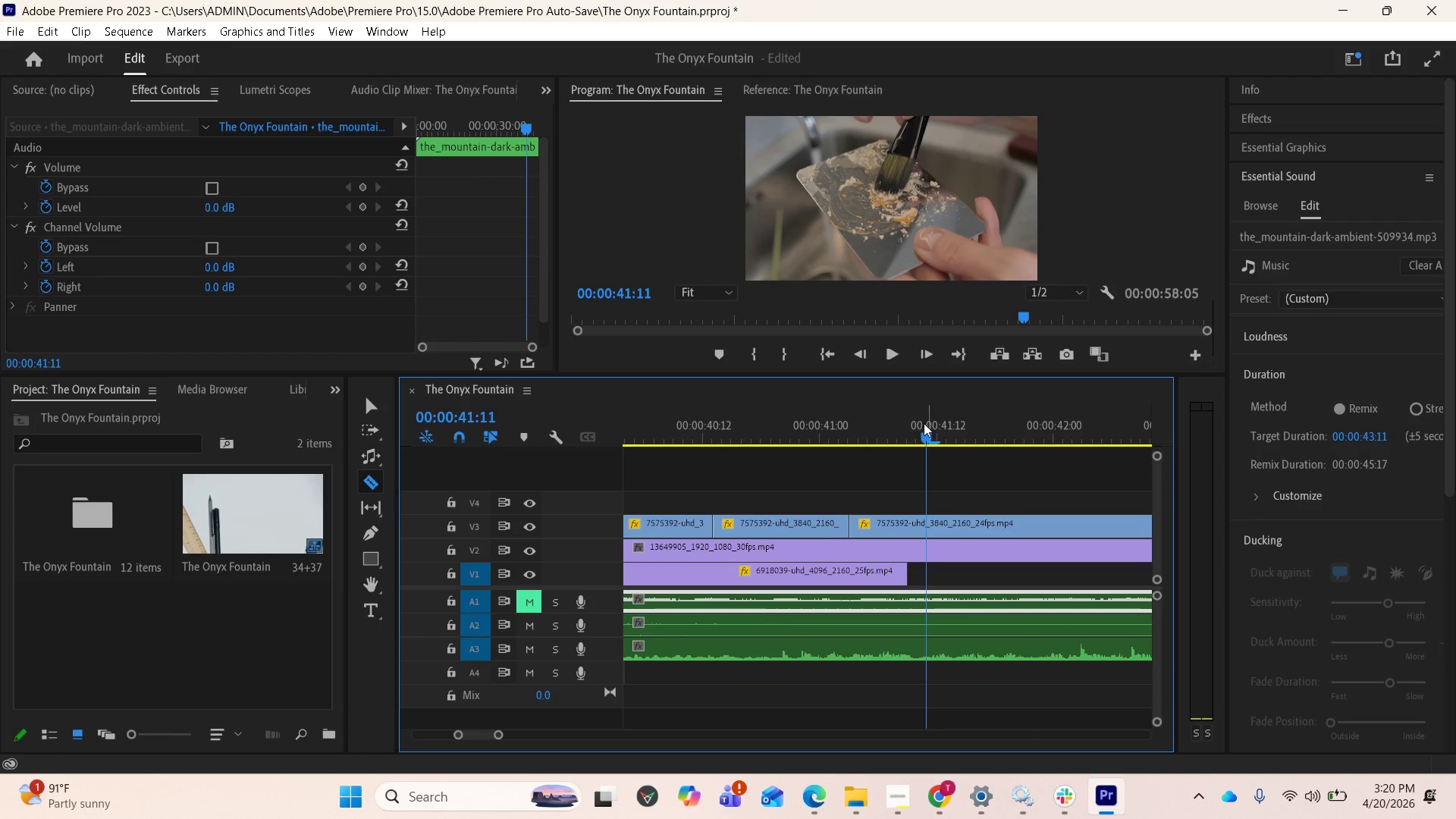 
left_click_drag(start_coordinate=[929, 427], to_coordinate=[978, 438])
 